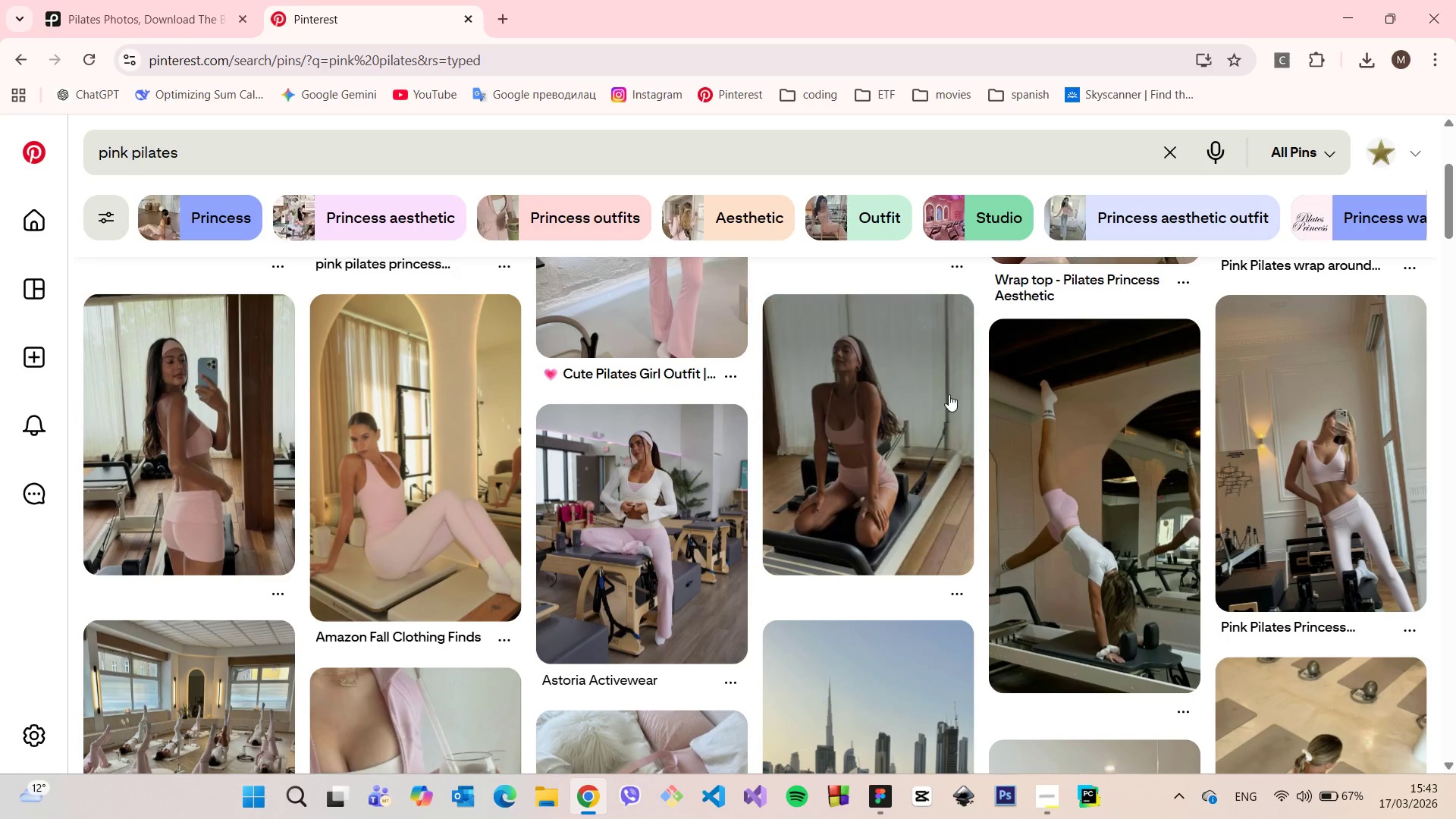 
left_click([1091, 456])
 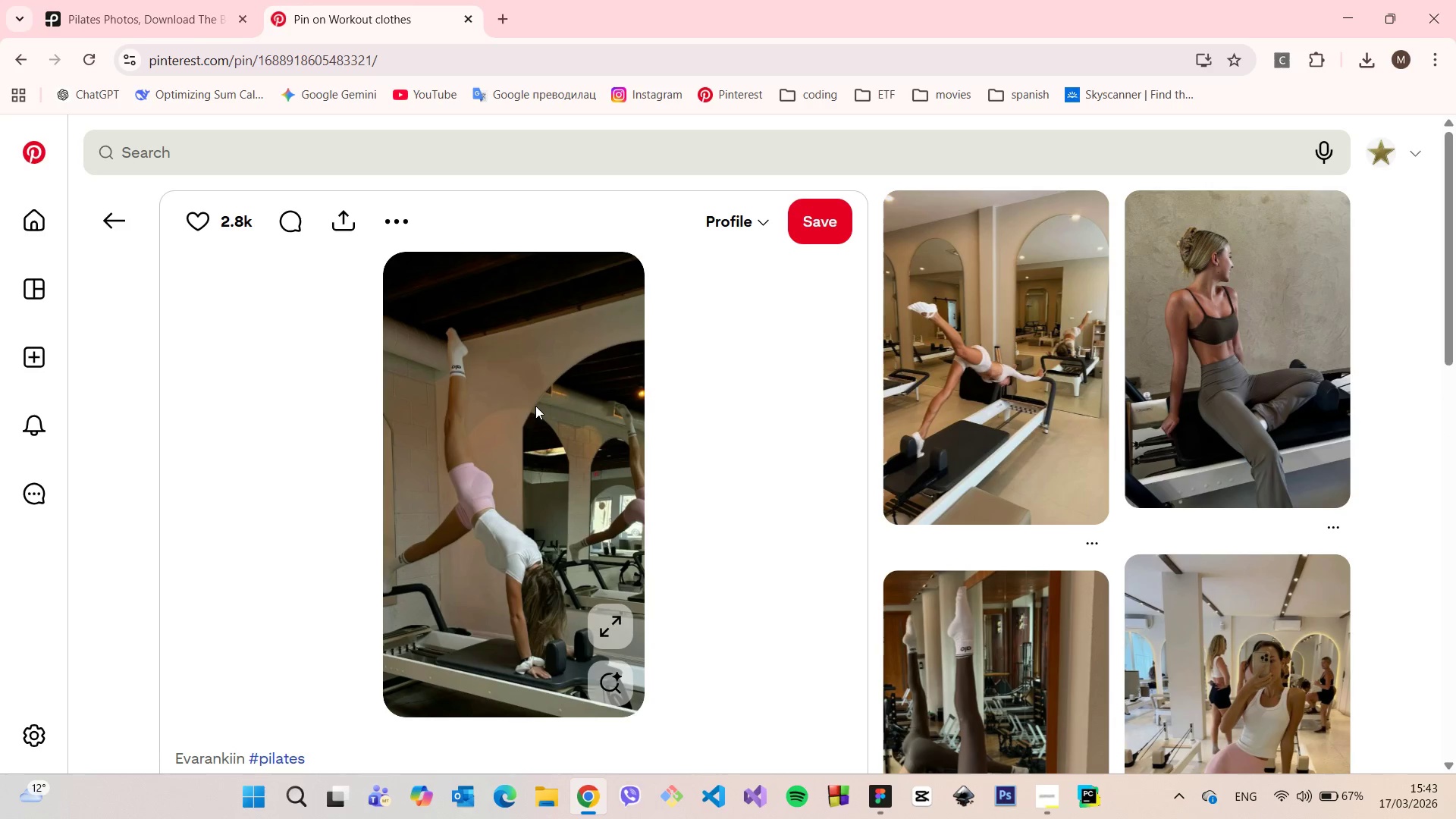 
right_click([535, 406])
 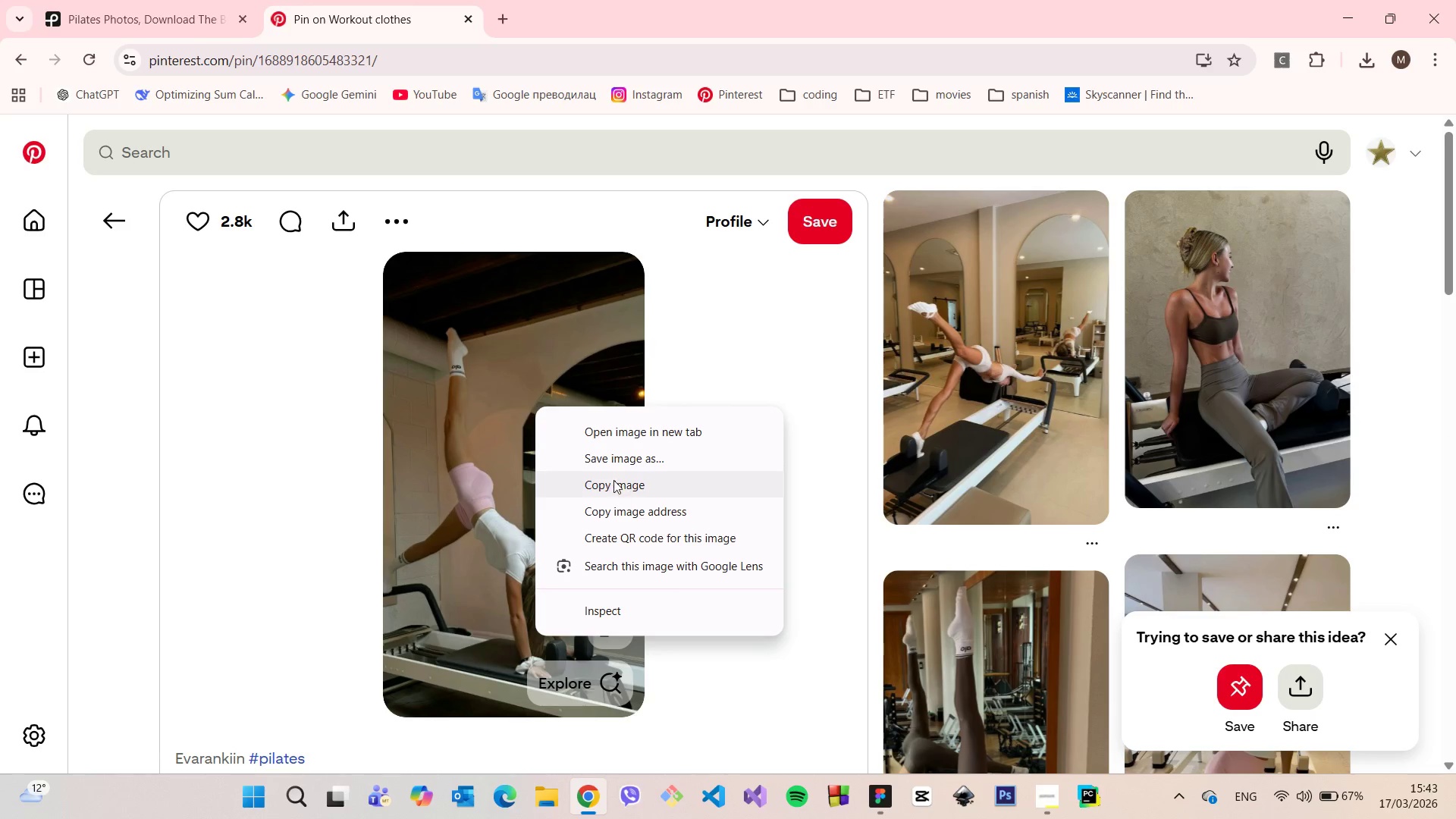 
left_click([611, 462])
 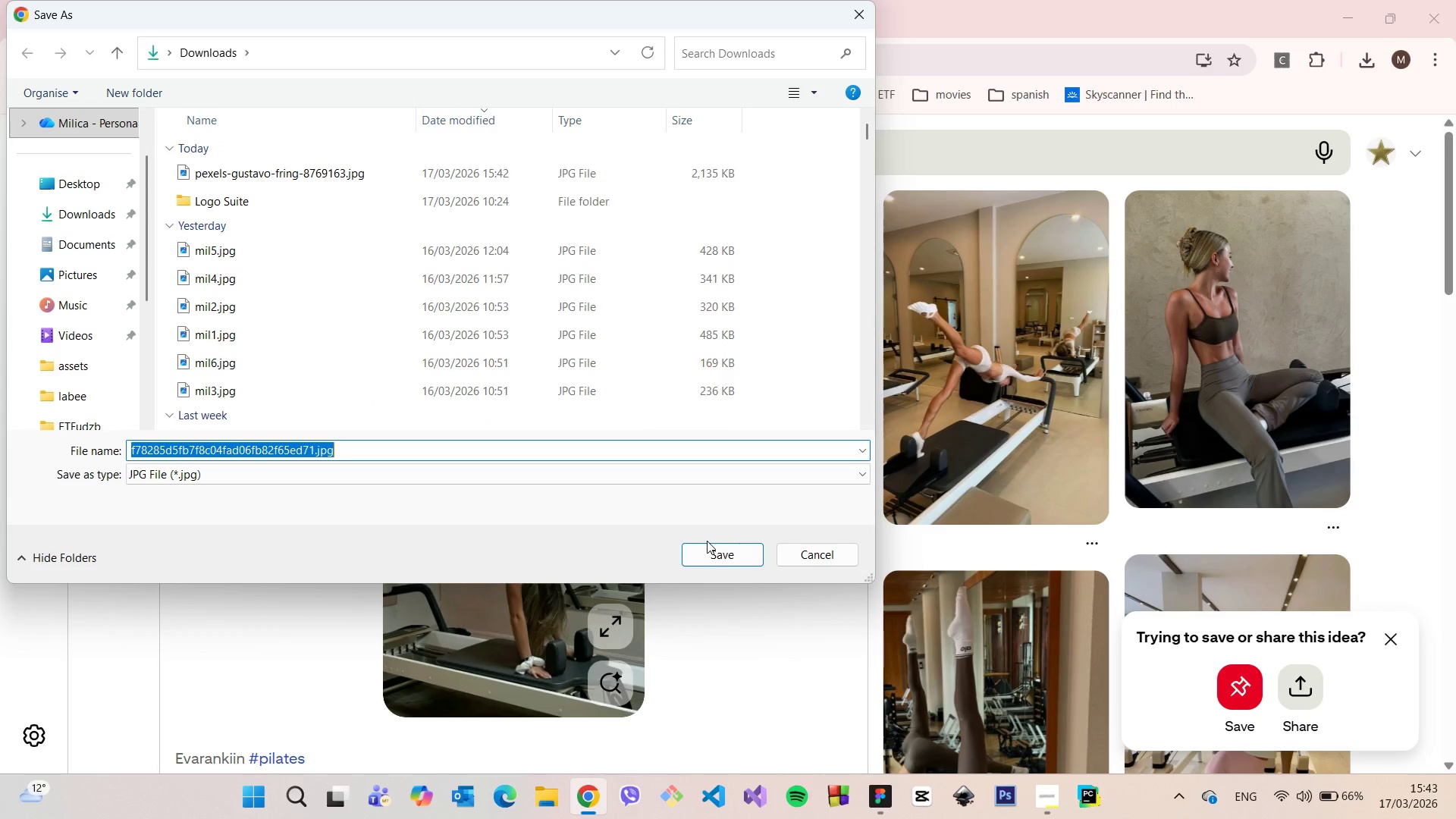 
left_click([717, 551])
 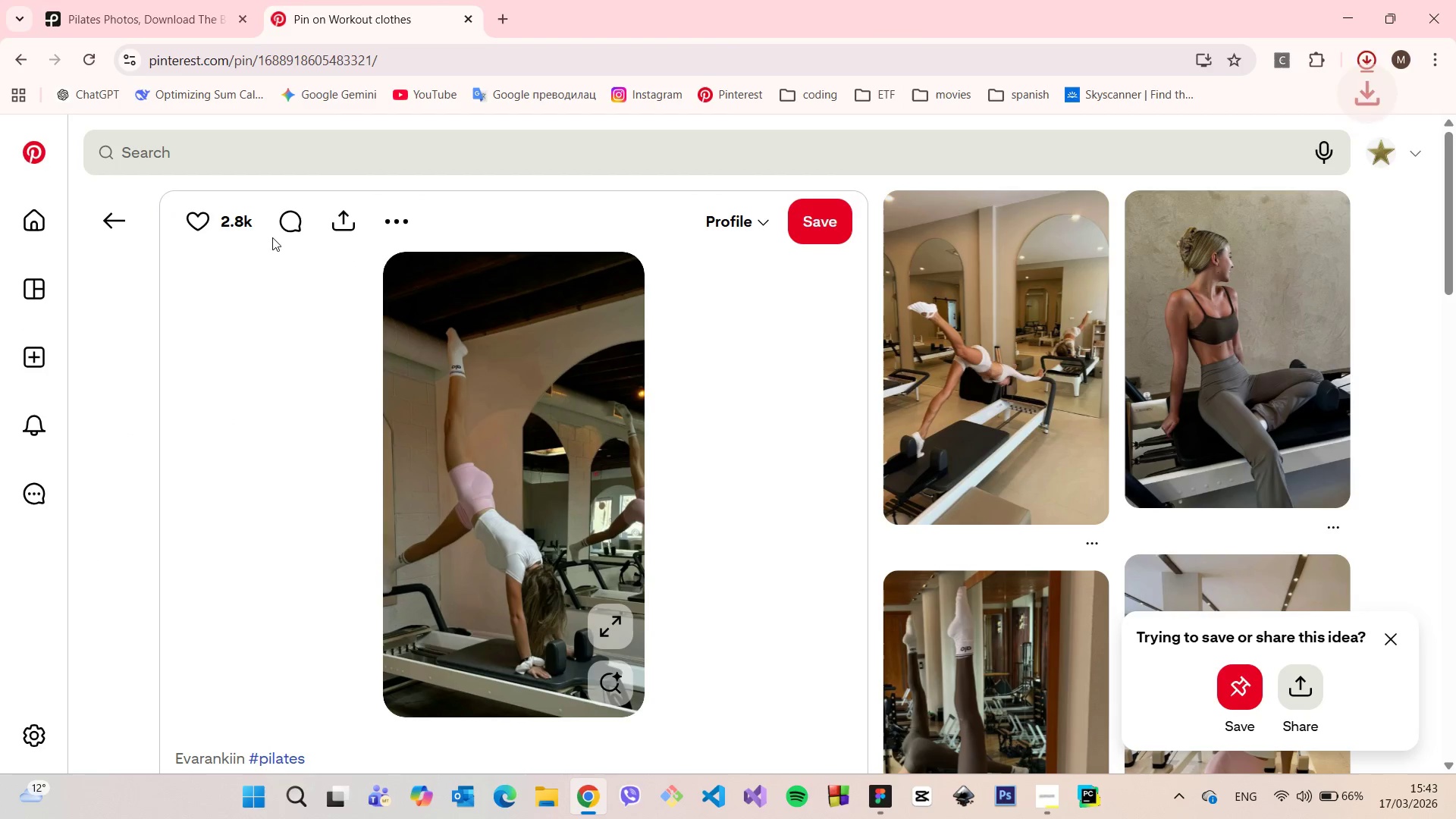 
left_click([102, 218])
 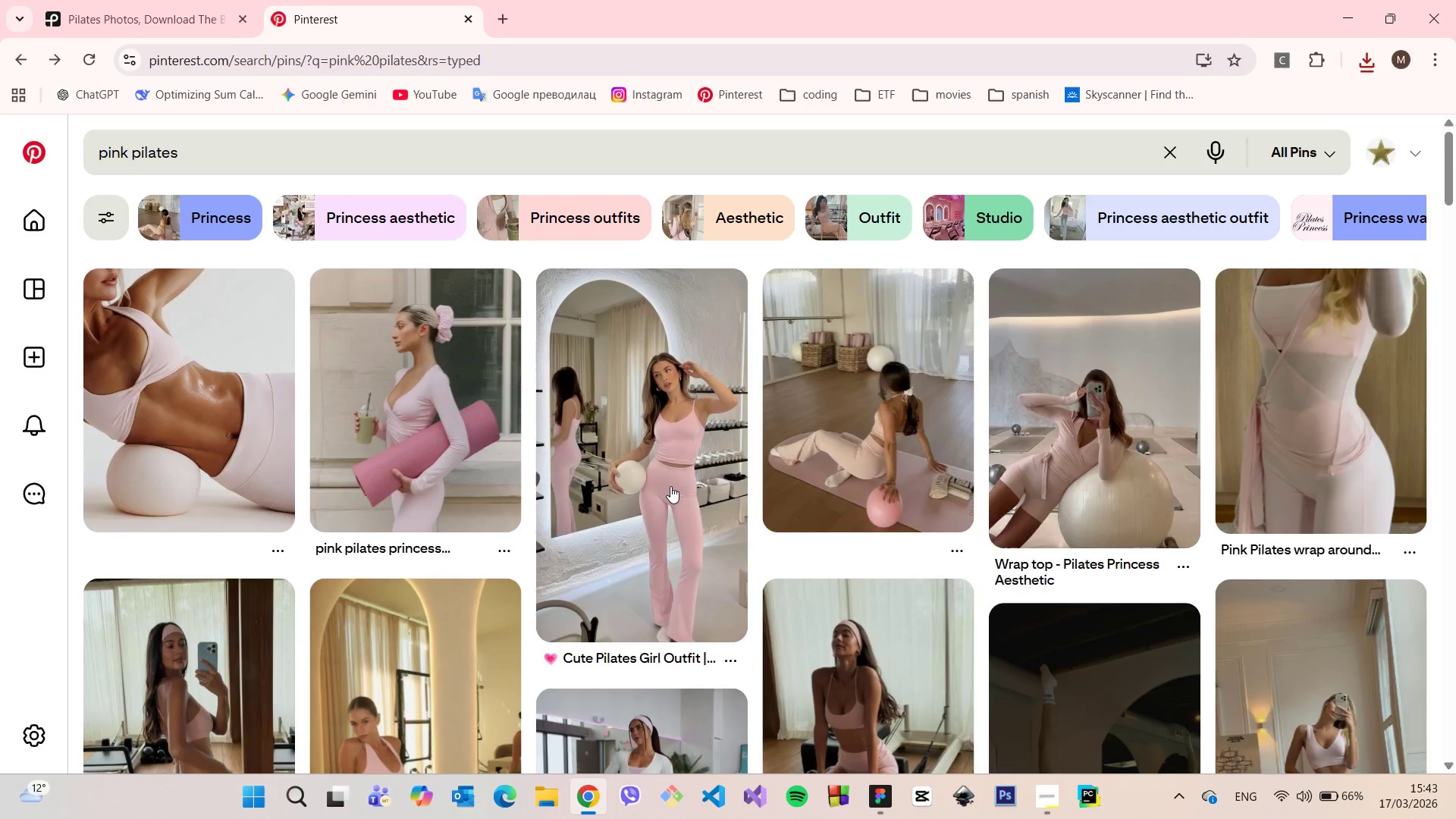 
scroll: coordinate [629, 494], scroll_direction: down, amount: 4.0
 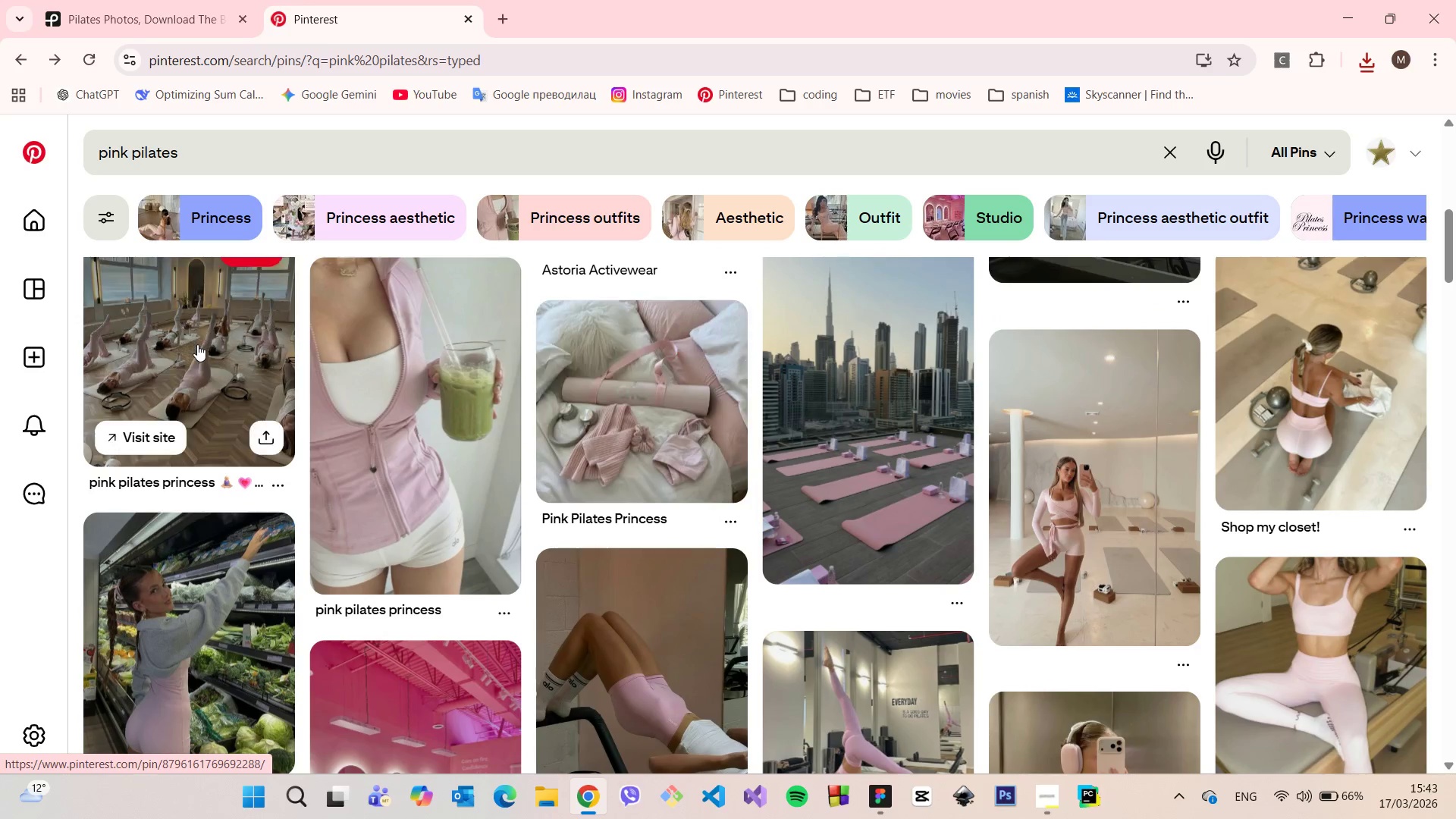 
left_click([197, 345])
 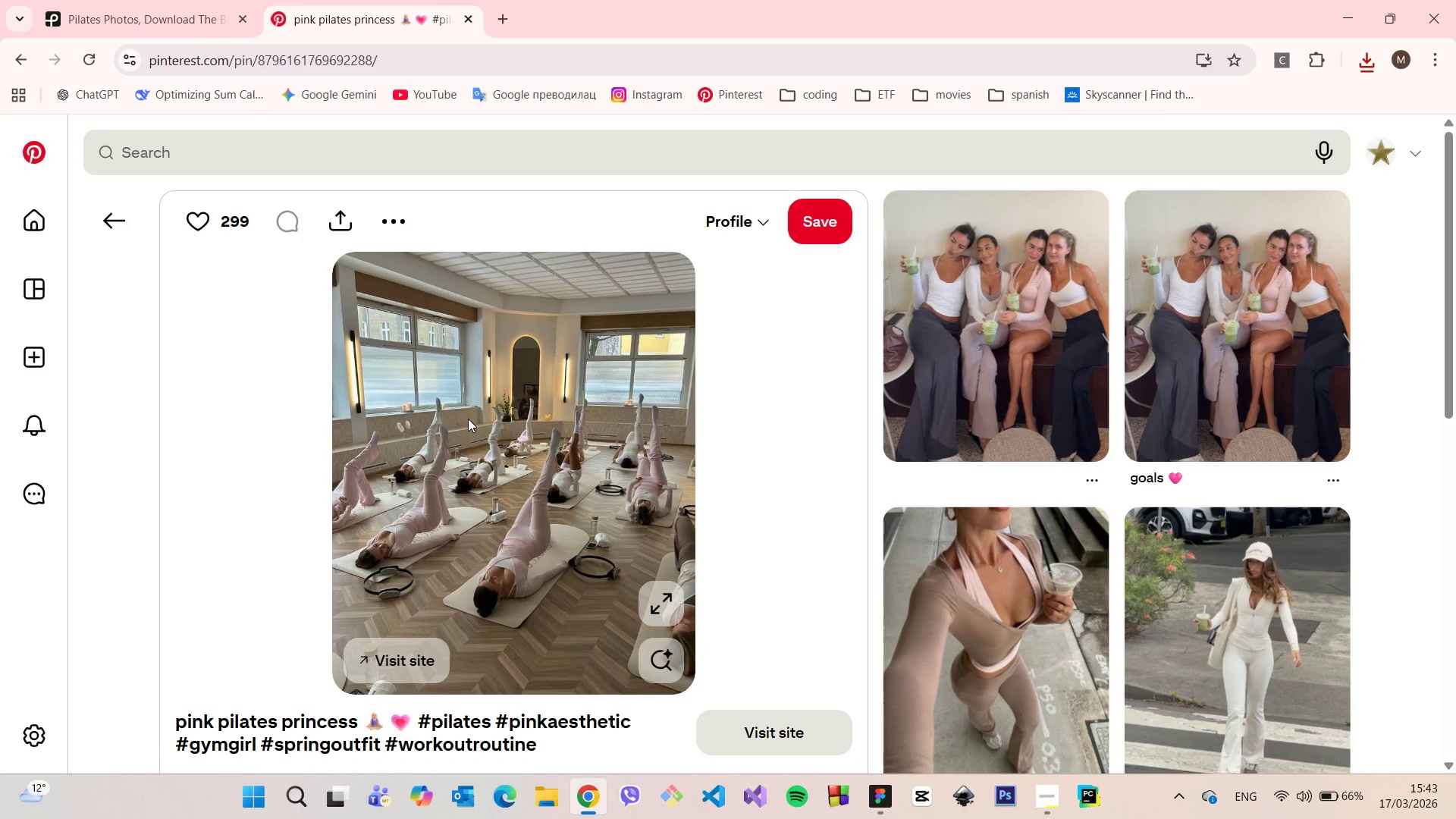 
right_click([468, 419])
 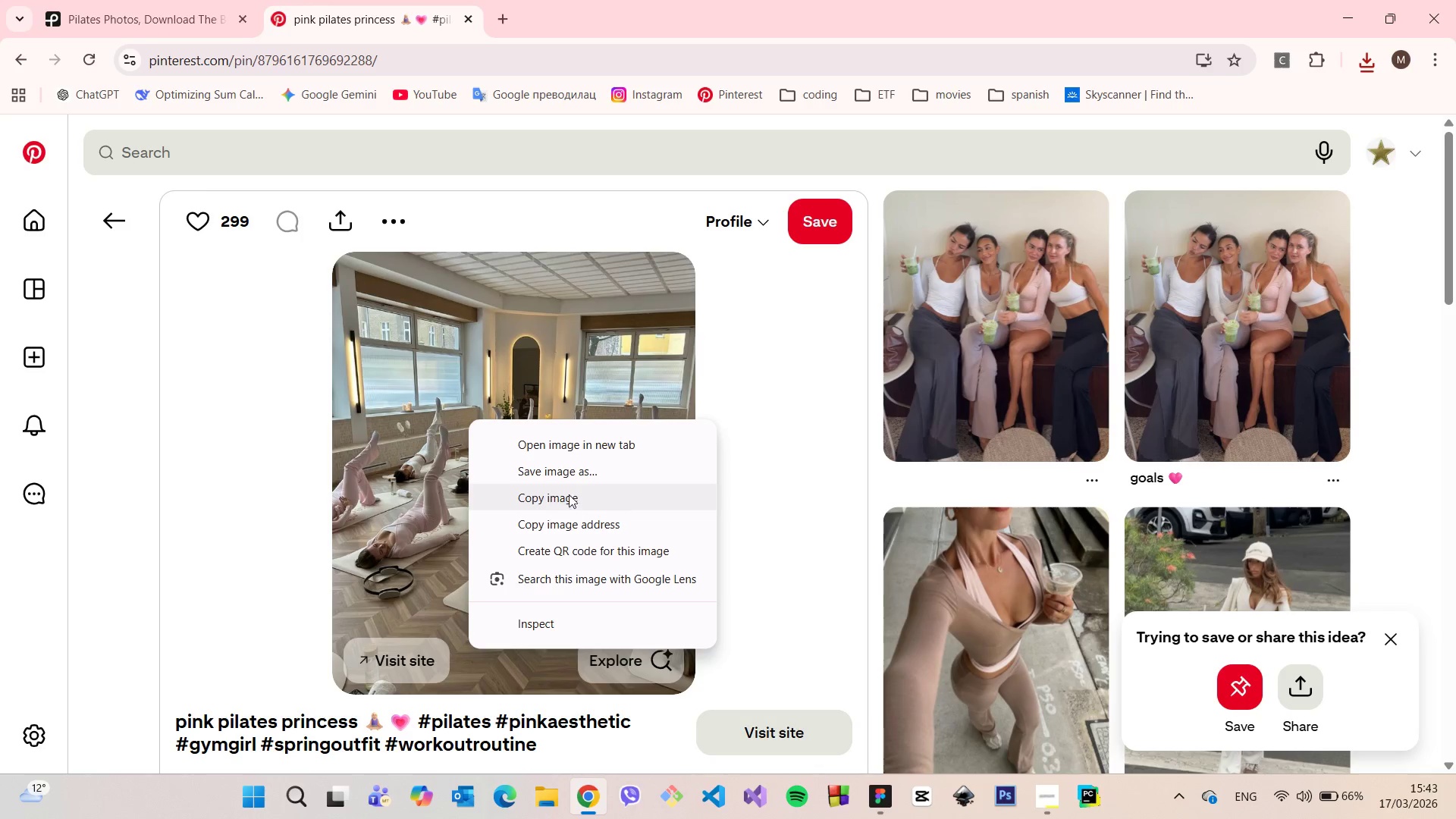 
left_click([568, 476])
 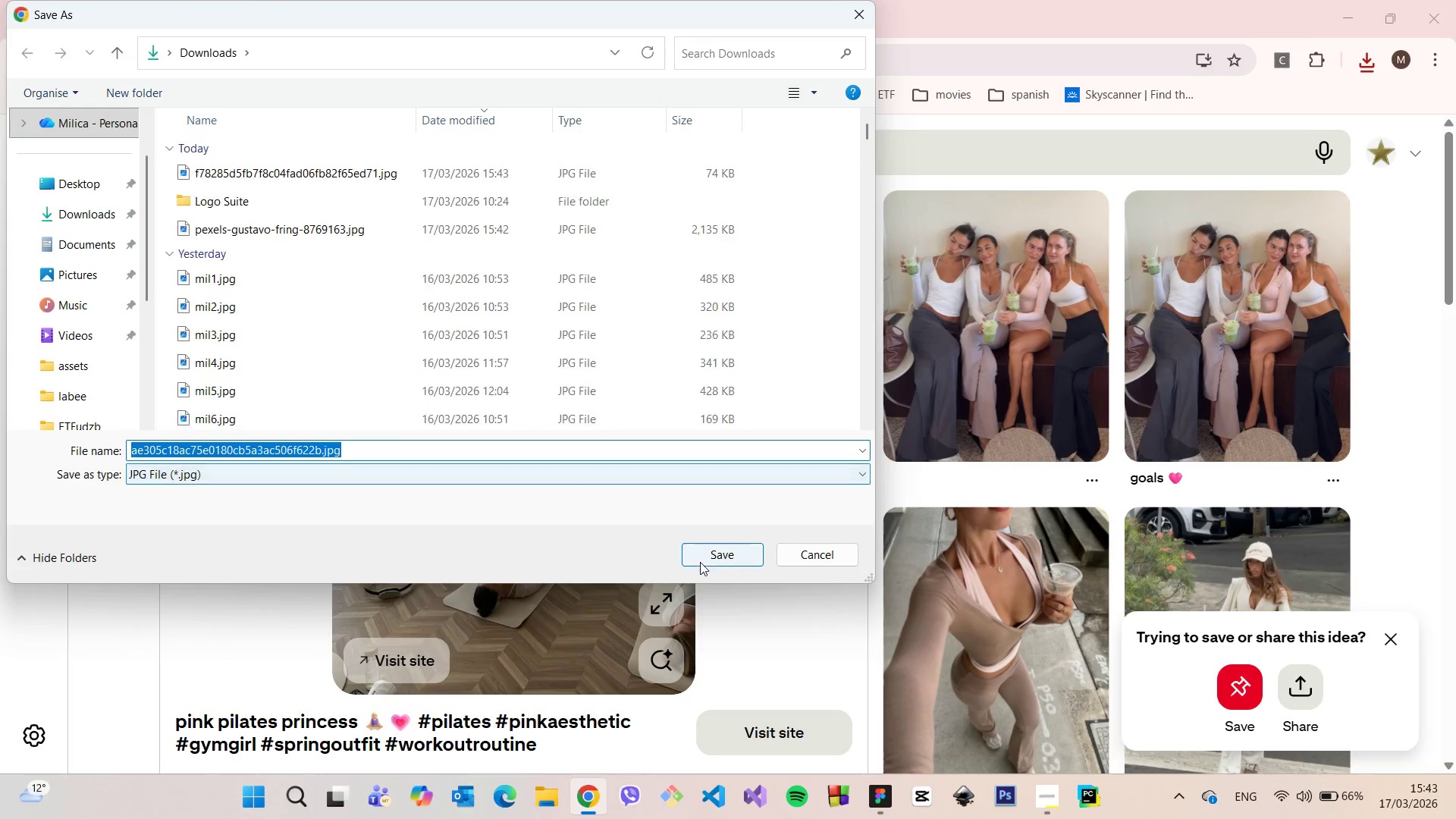 
left_click([701, 559])
 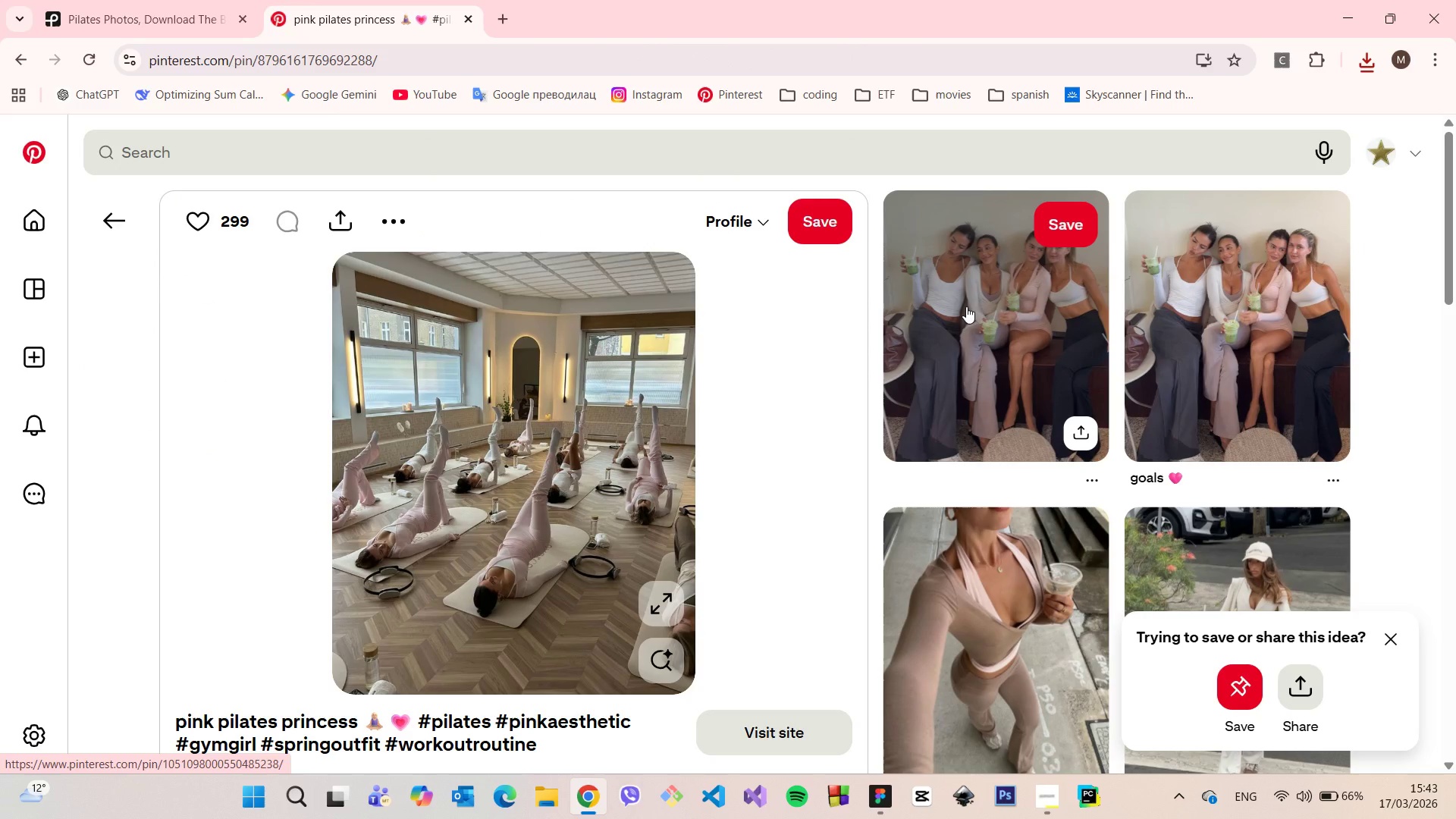 
left_click([966, 306])
 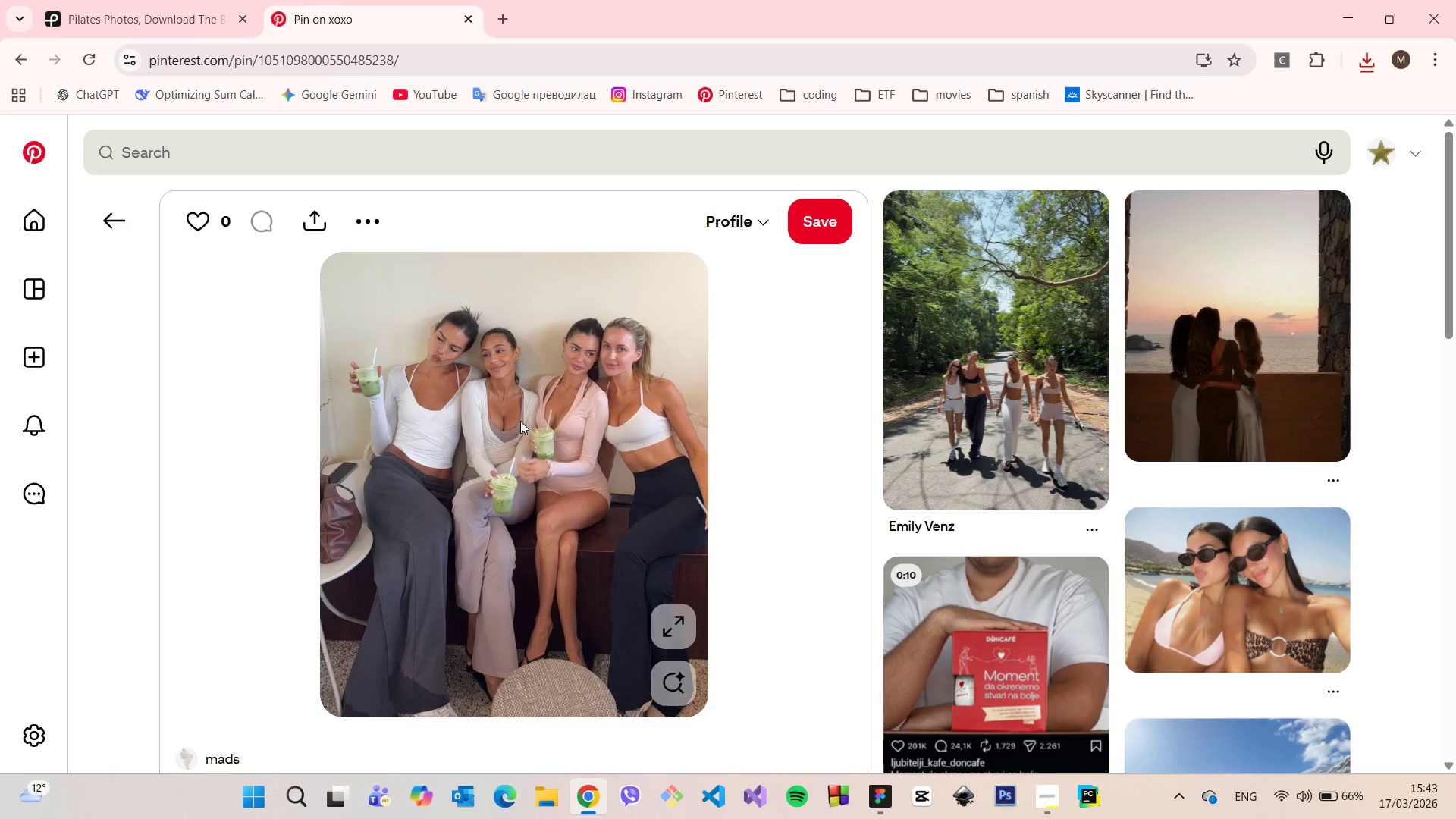 
right_click([516, 422])
 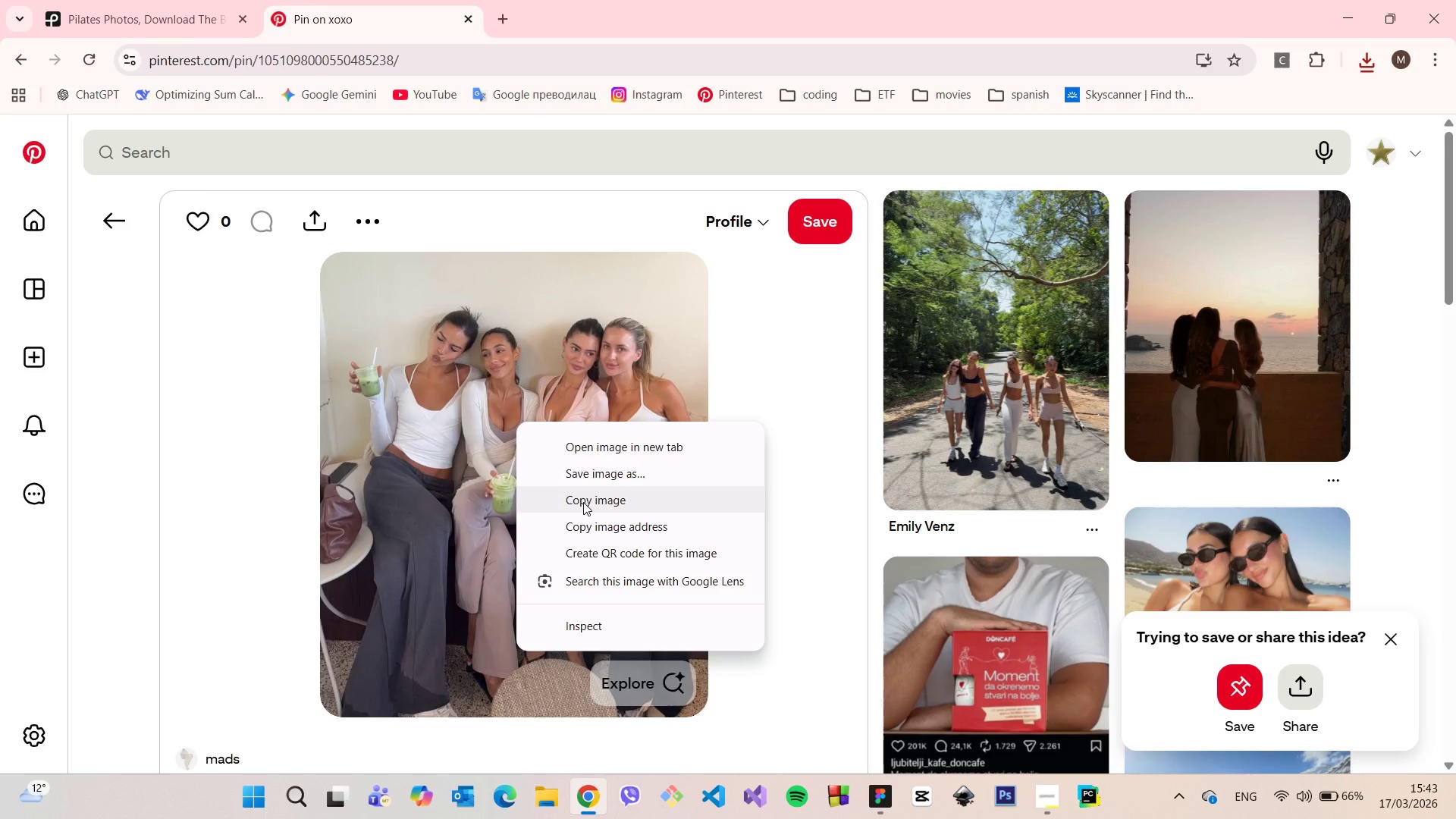 
left_click([583, 479])
 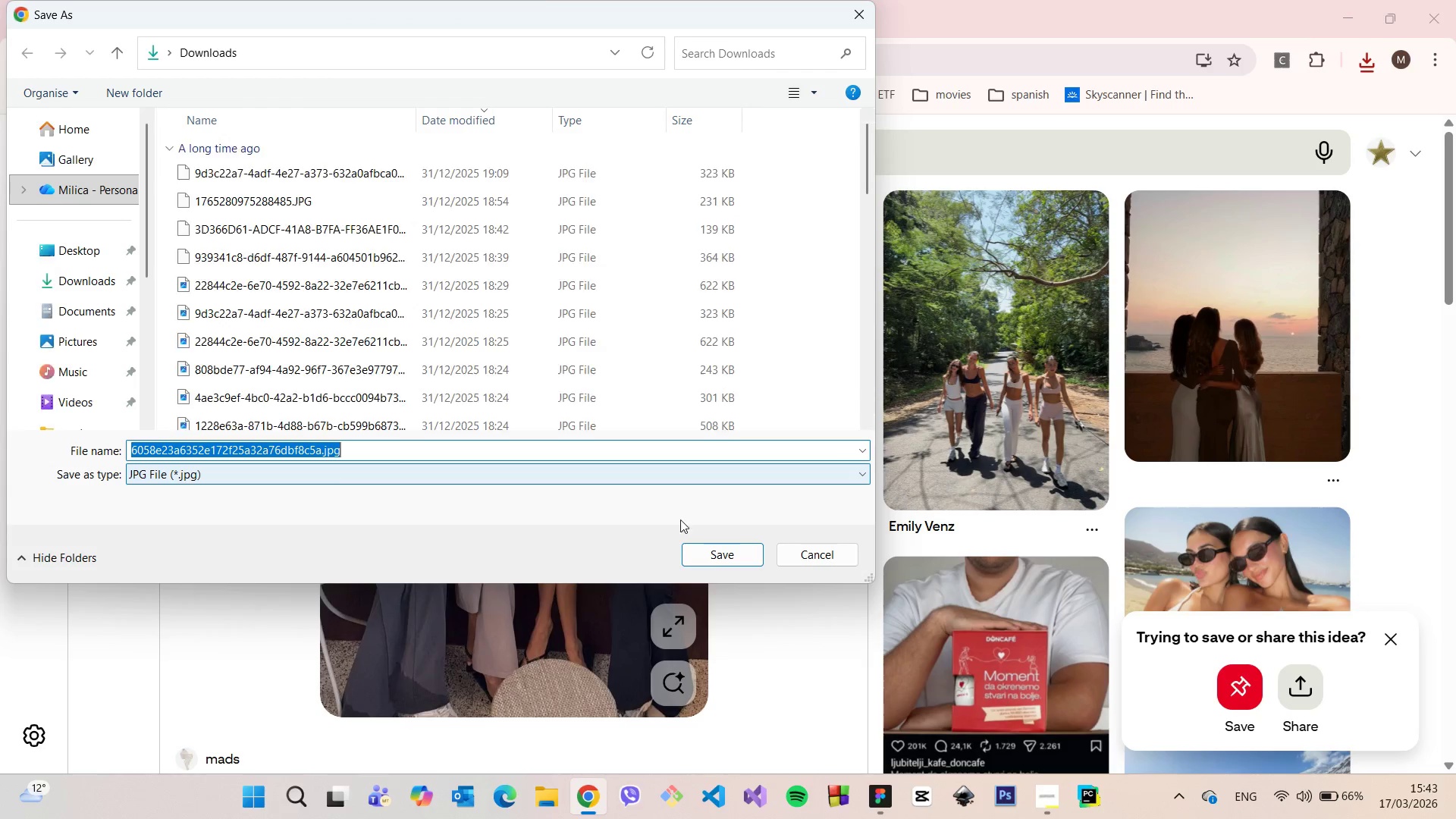 
left_click([703, 549])
 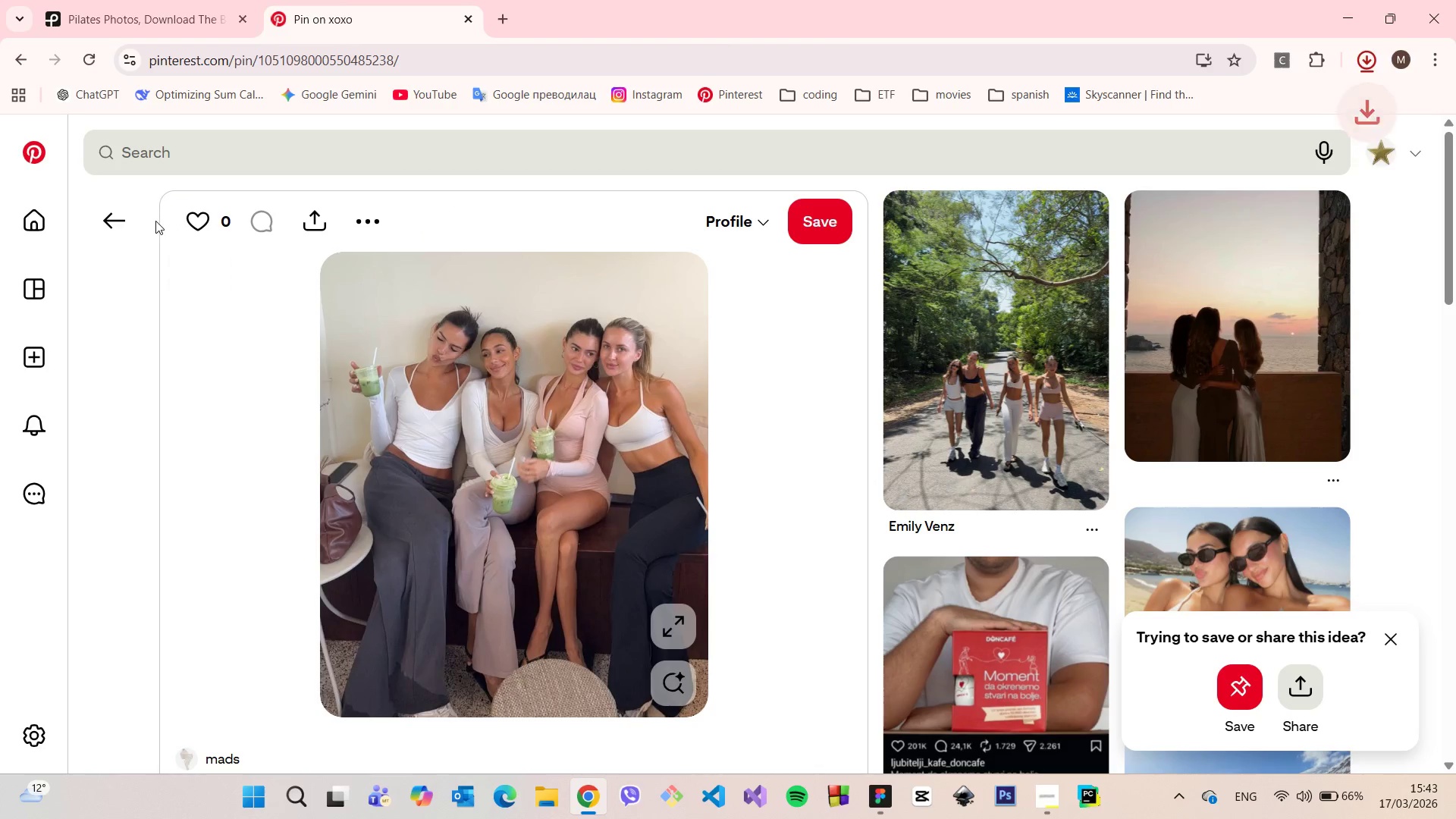 
left_click([117, 221])
 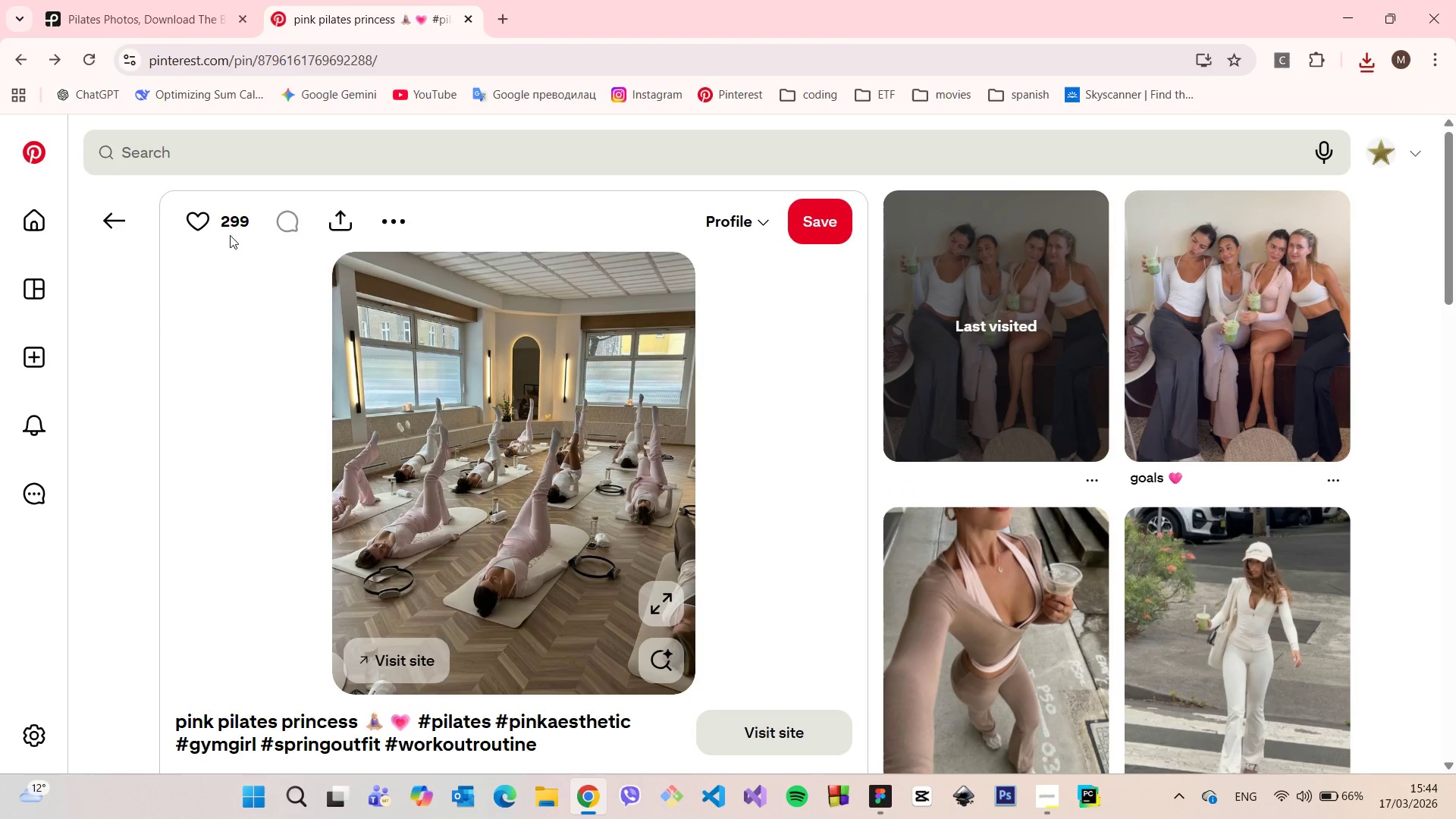 
left_click([132, 212])
 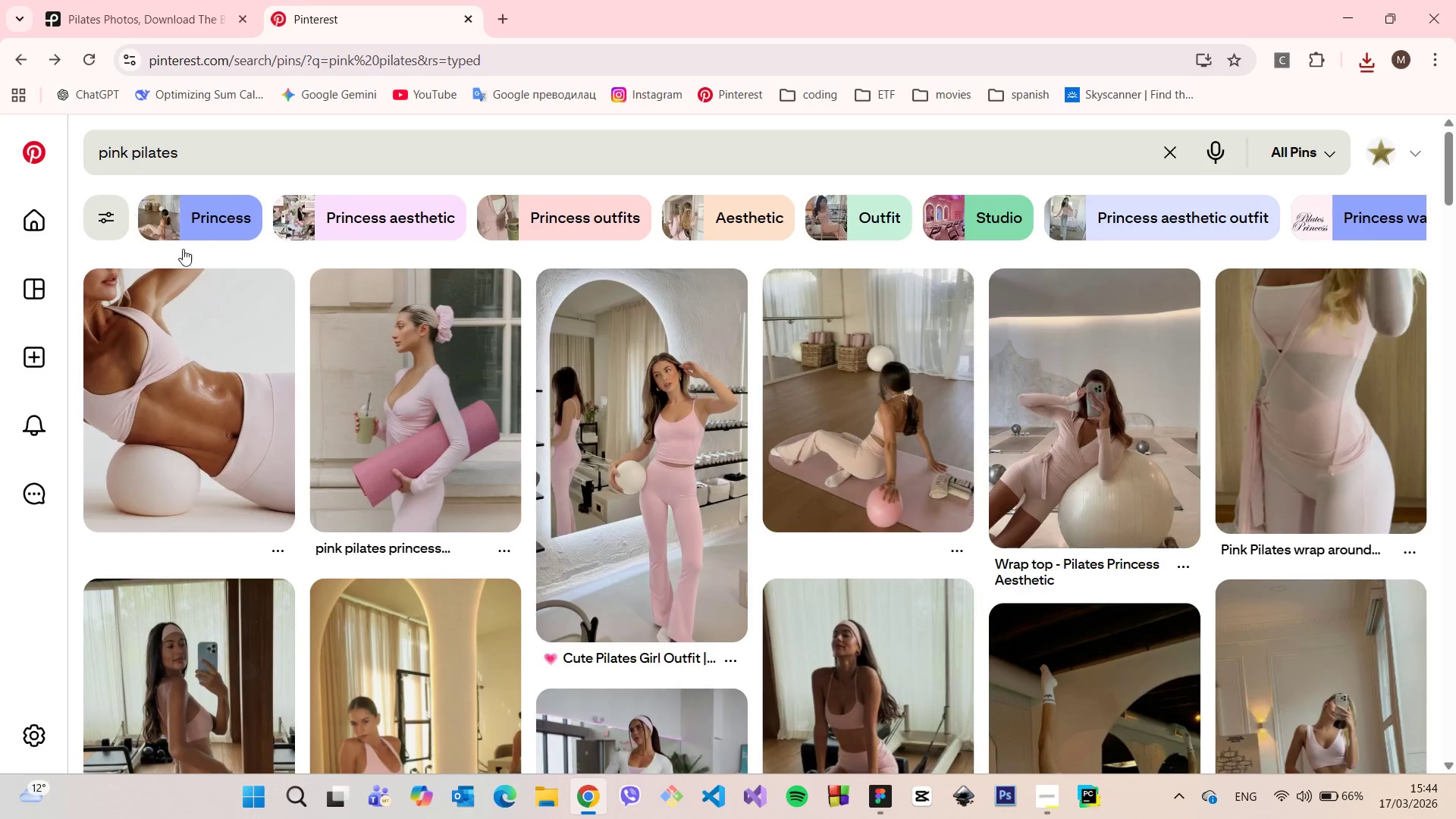 
scroll: coordinate [510, 384], scroll_direction: down, amount: 8.0
 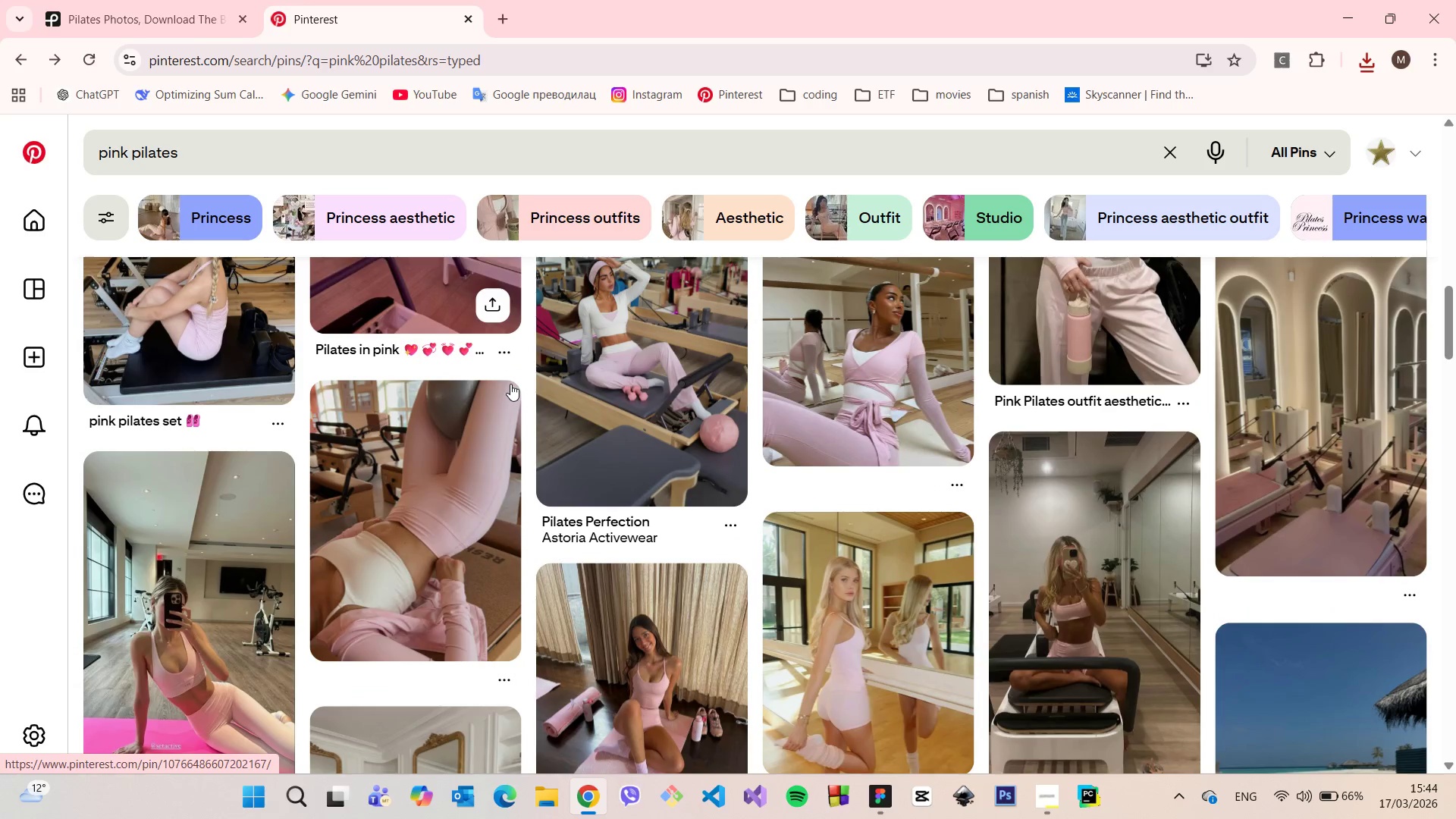 
scroll: coordinate [510, 384], scroll_direction: up, amount: 3.0
 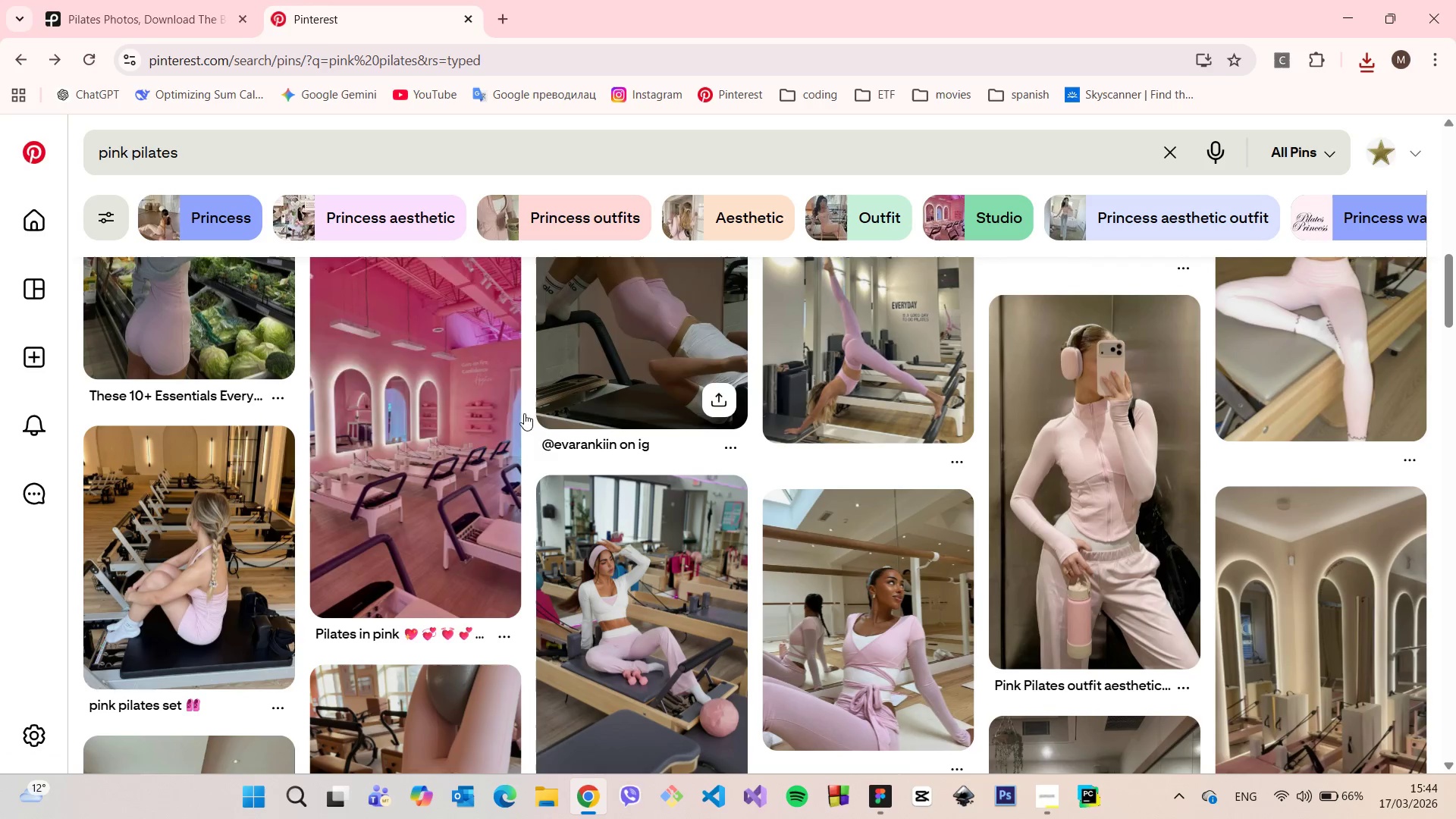 
left_click([421, 404])
 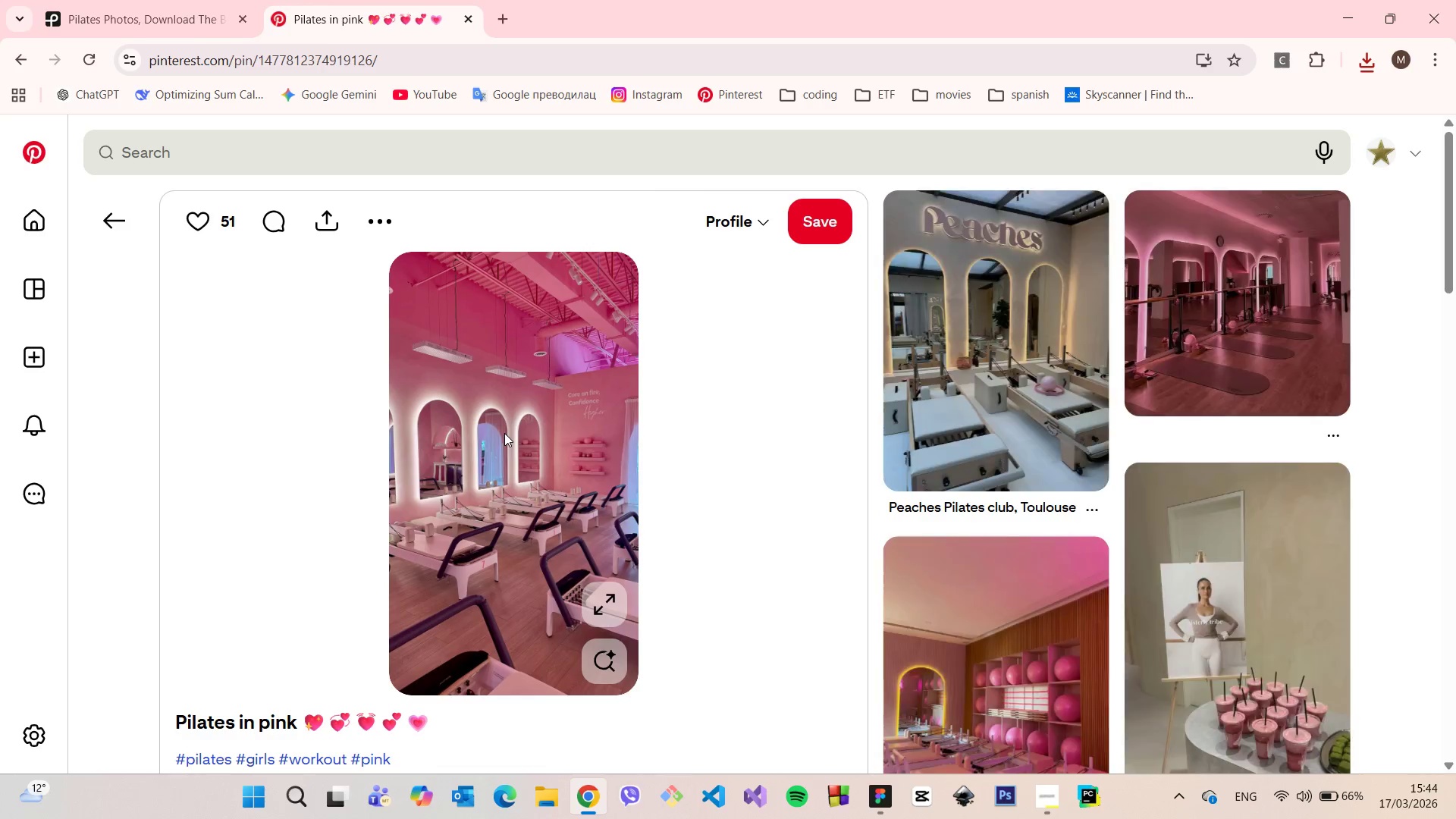 
right_click([504, 433])
 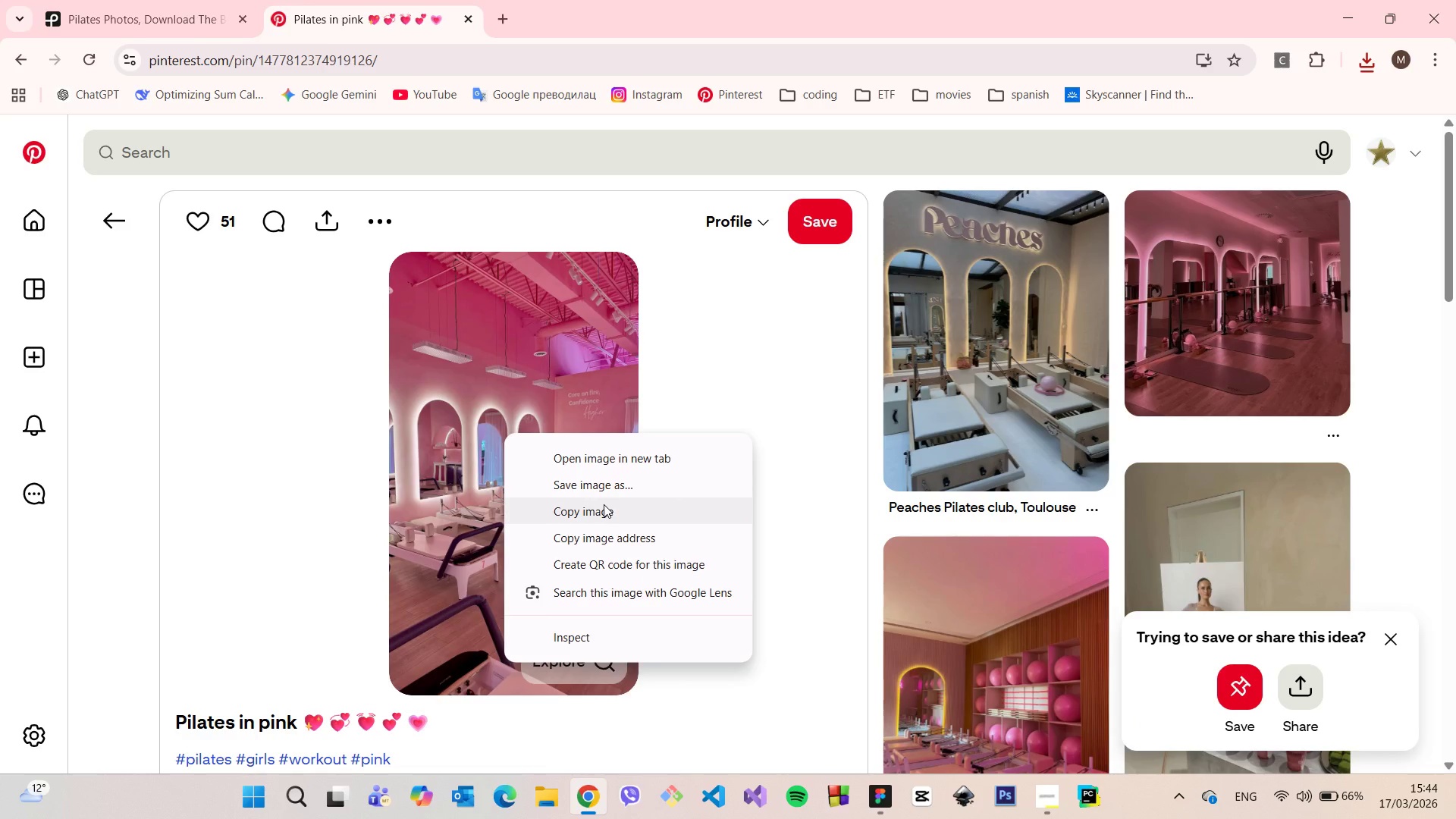 
left_click([602, 488])
 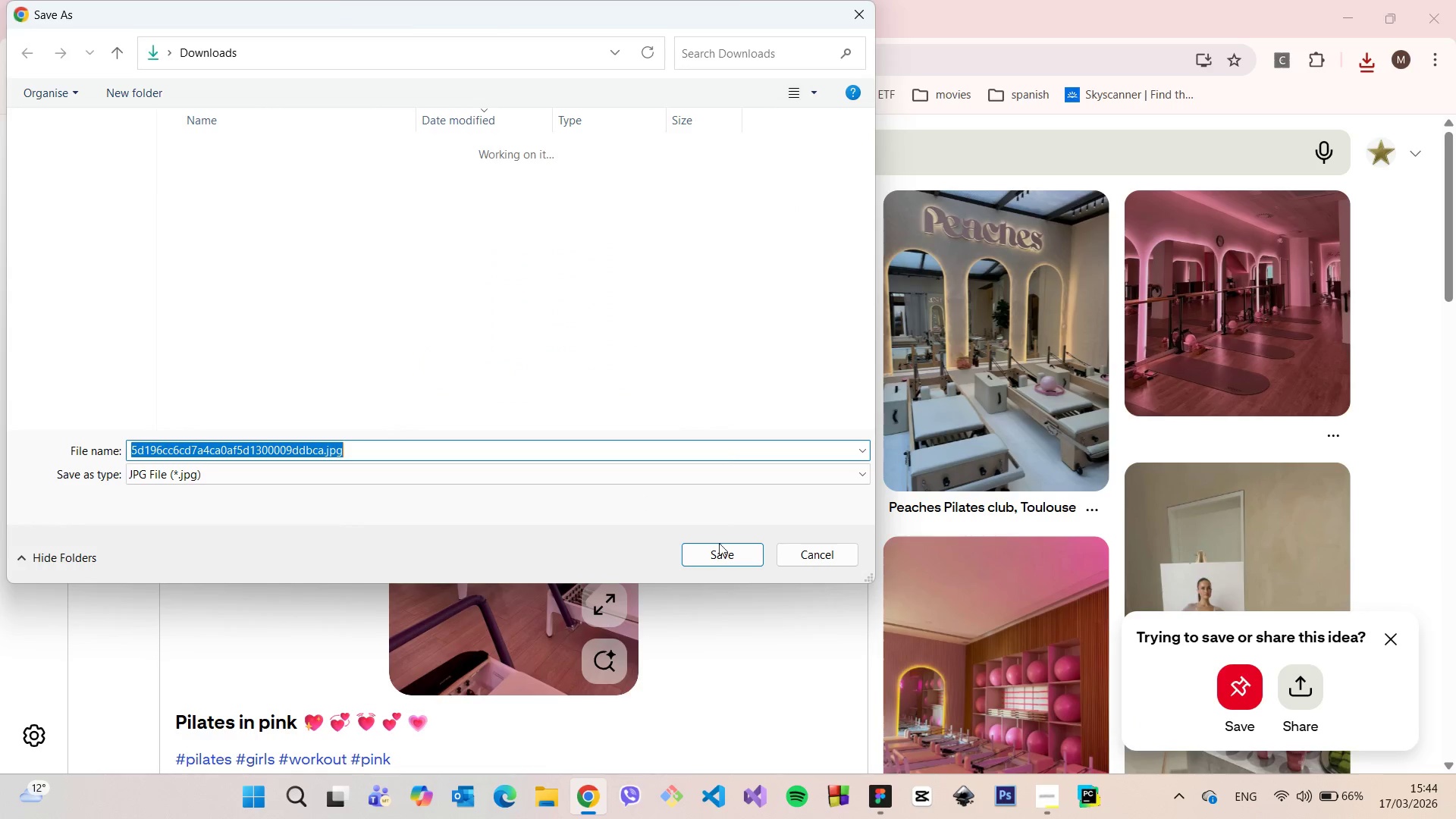 
left_click([742, 557])
 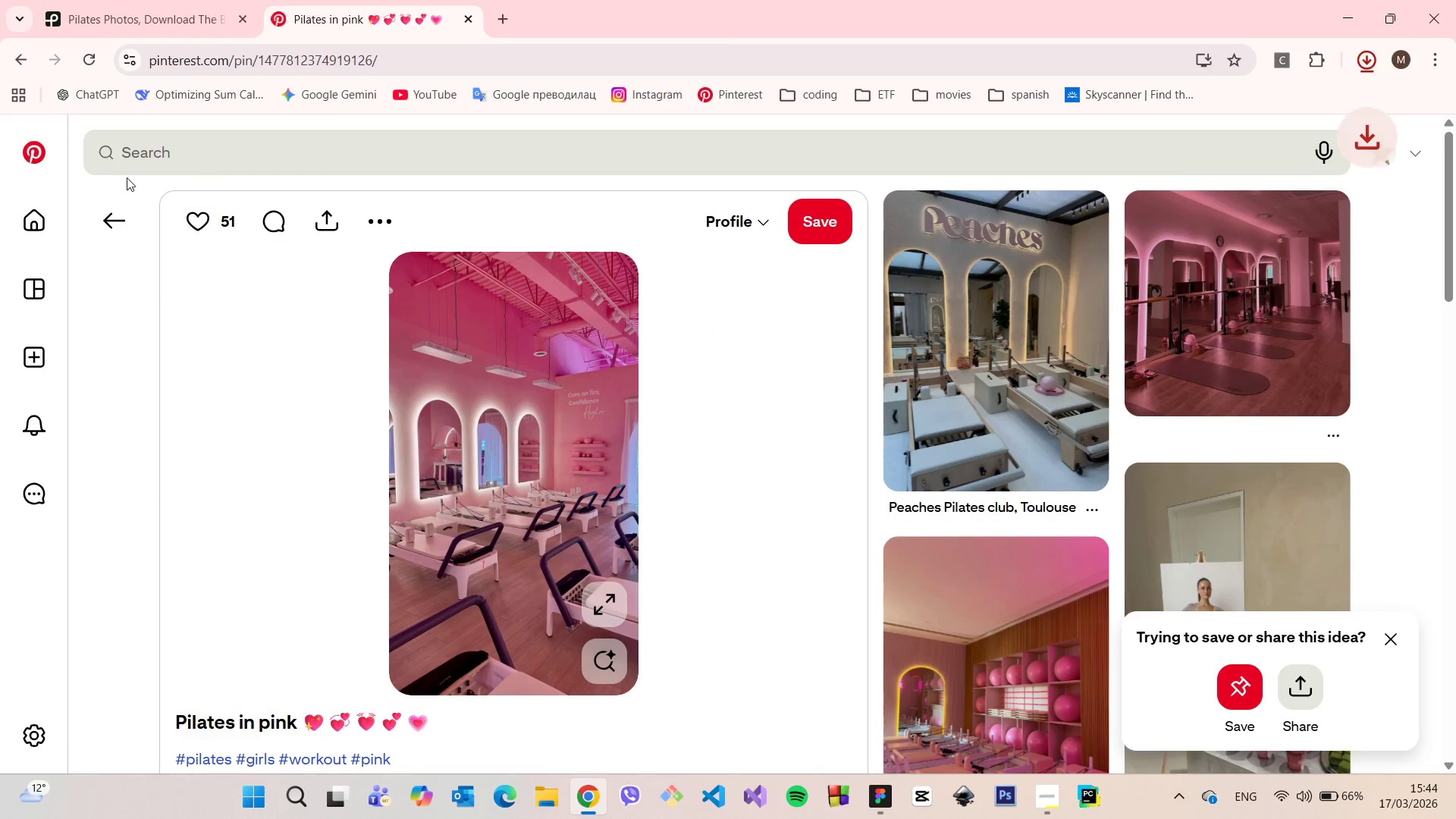 
left_click([116, 214])
 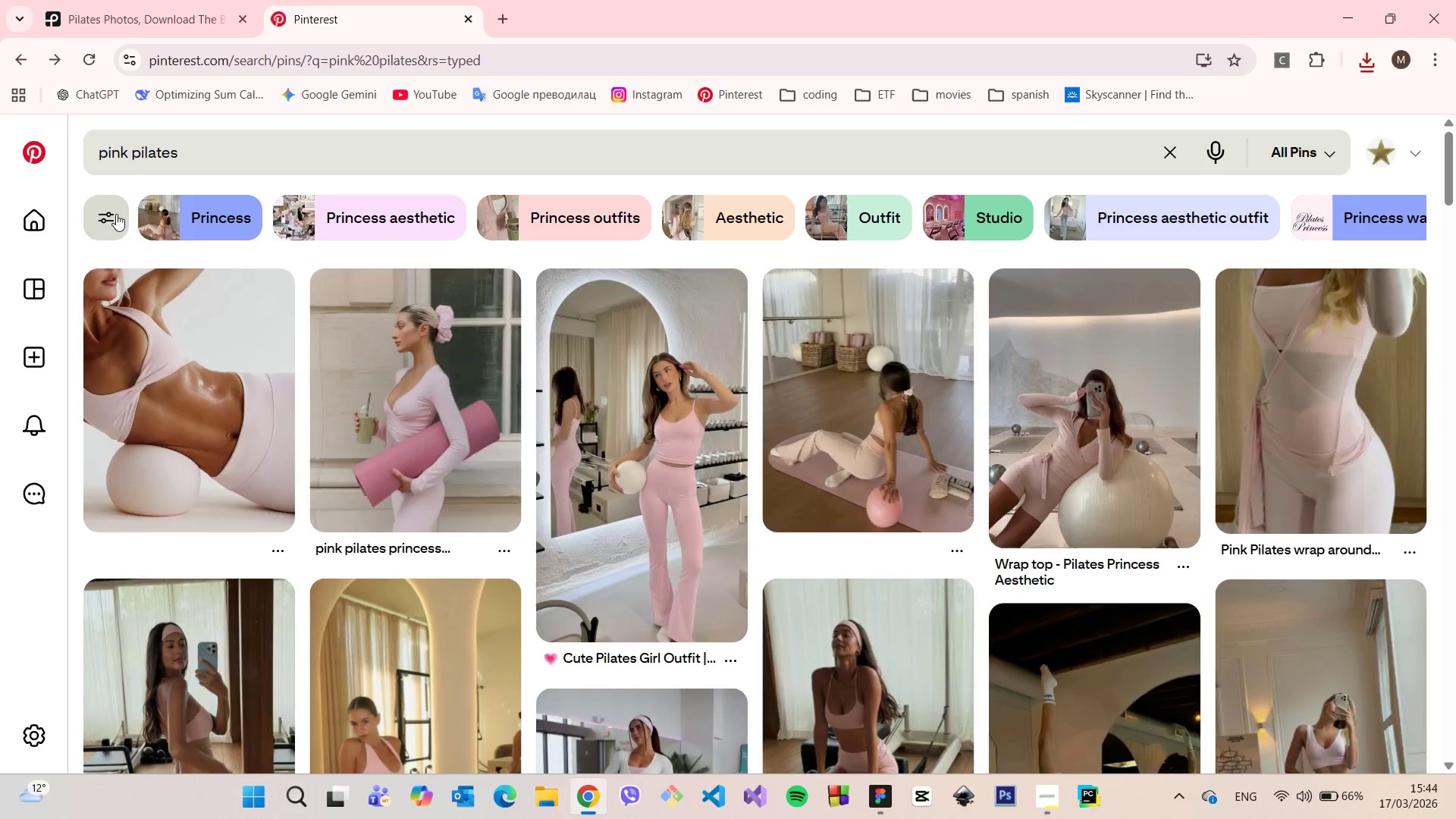 
scroll: coordinate [574, 442], scroll_direction: down, amount: 12.0
 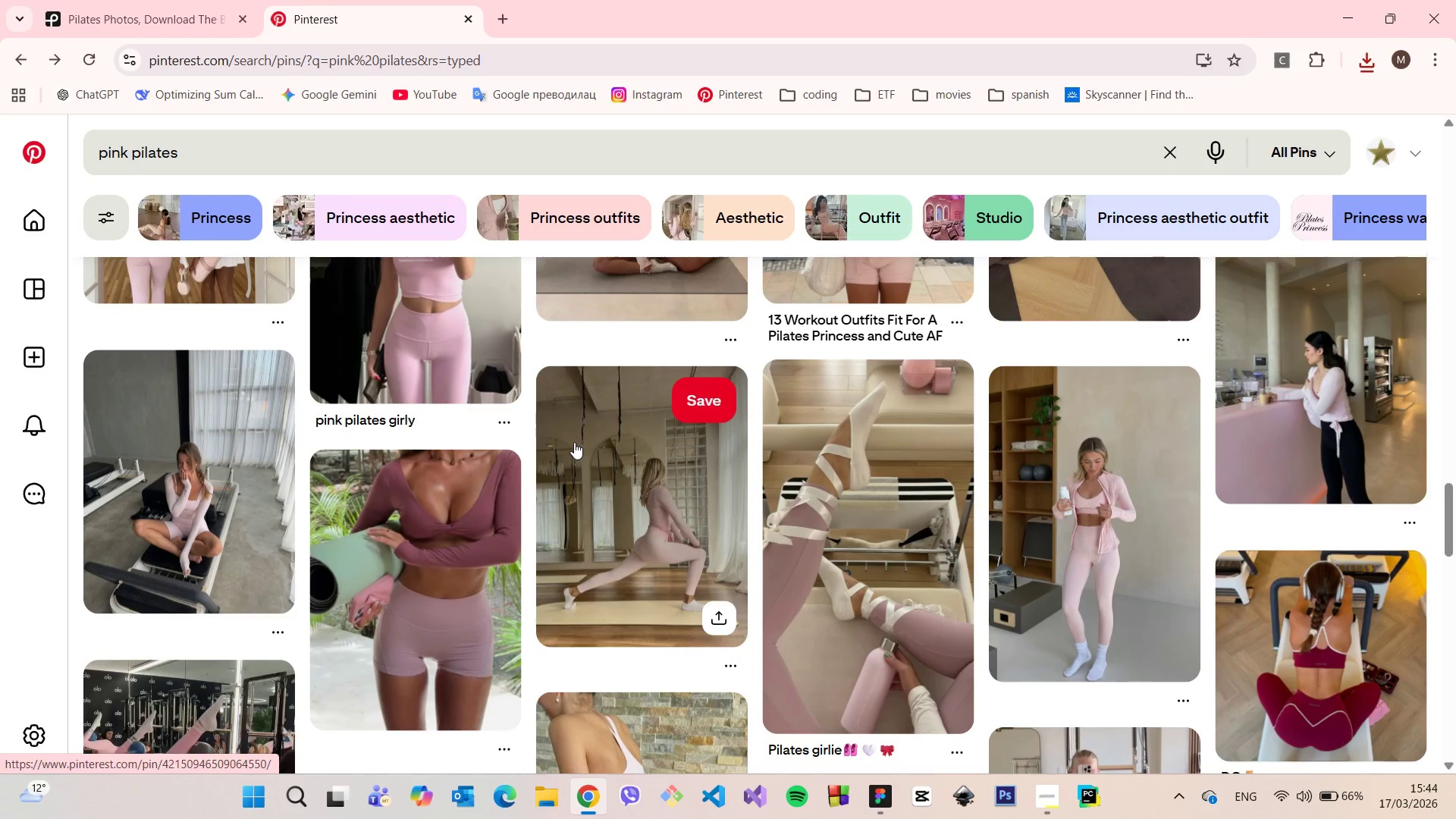 
wait(5.31)
 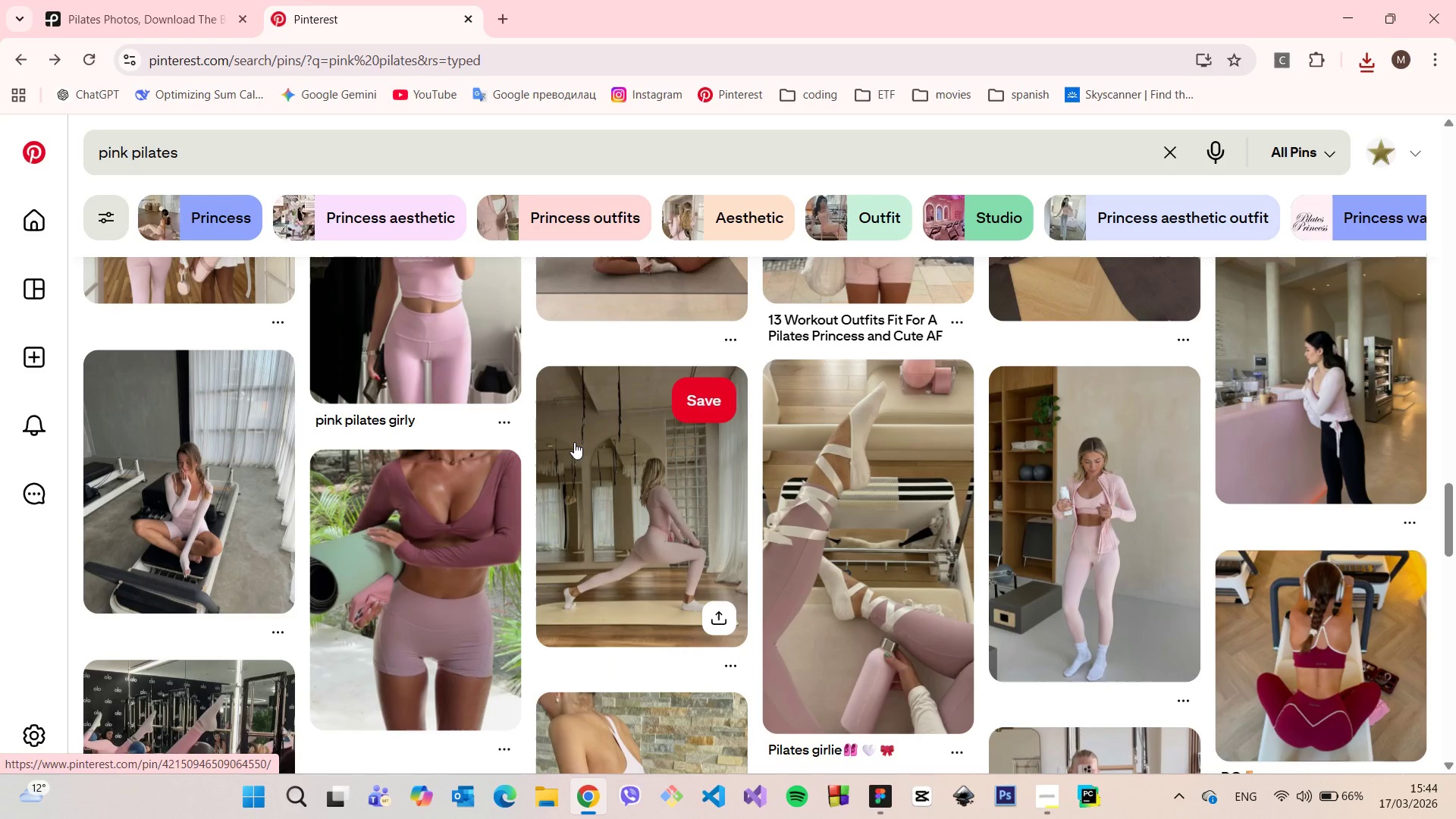 
scroll: coordinate [518, 415], scroll_direction: down, amount: 9.0
 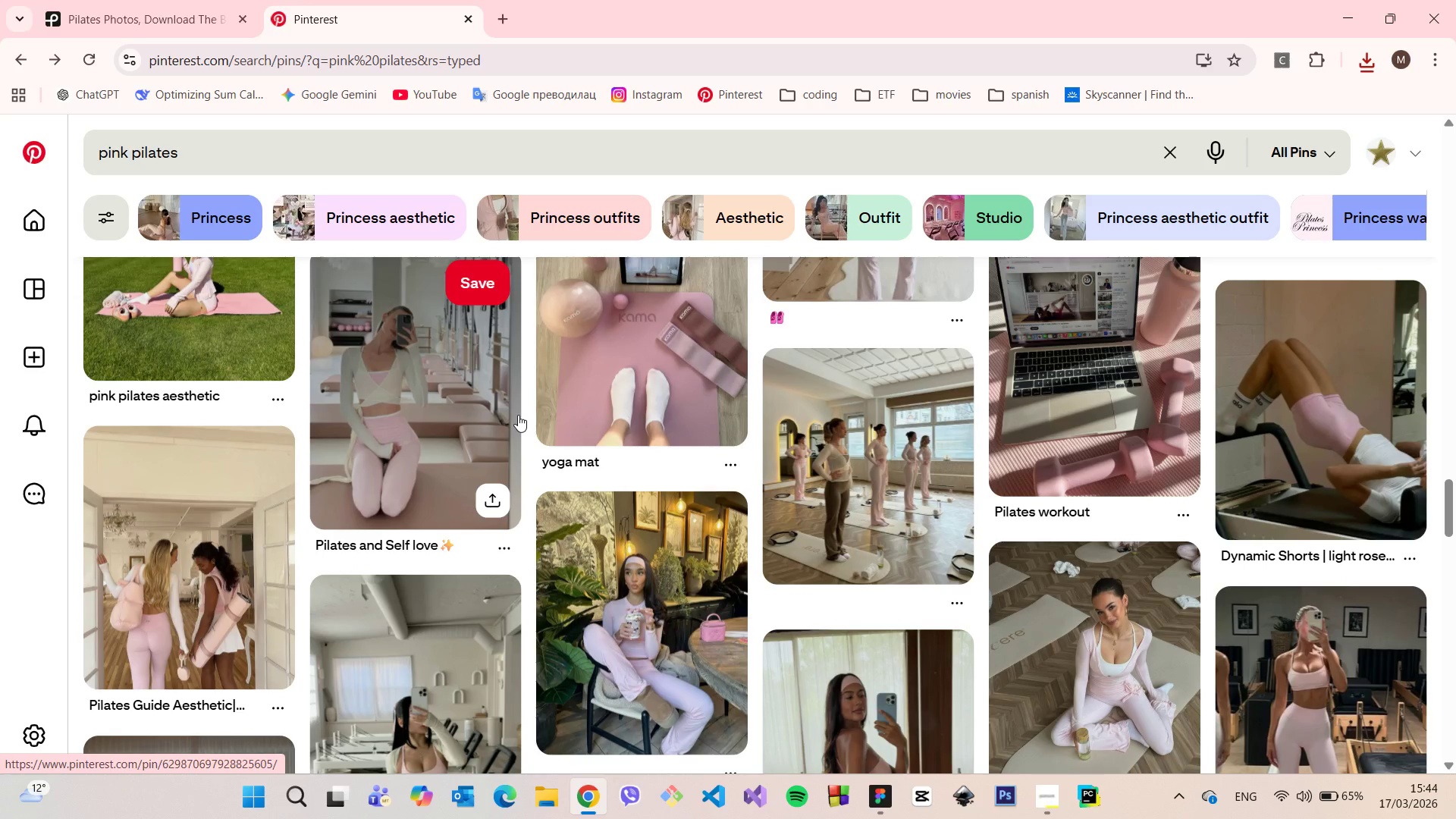 
scroll: coordinate [1107, 482], scroll_direction: down, amount: 2.0
 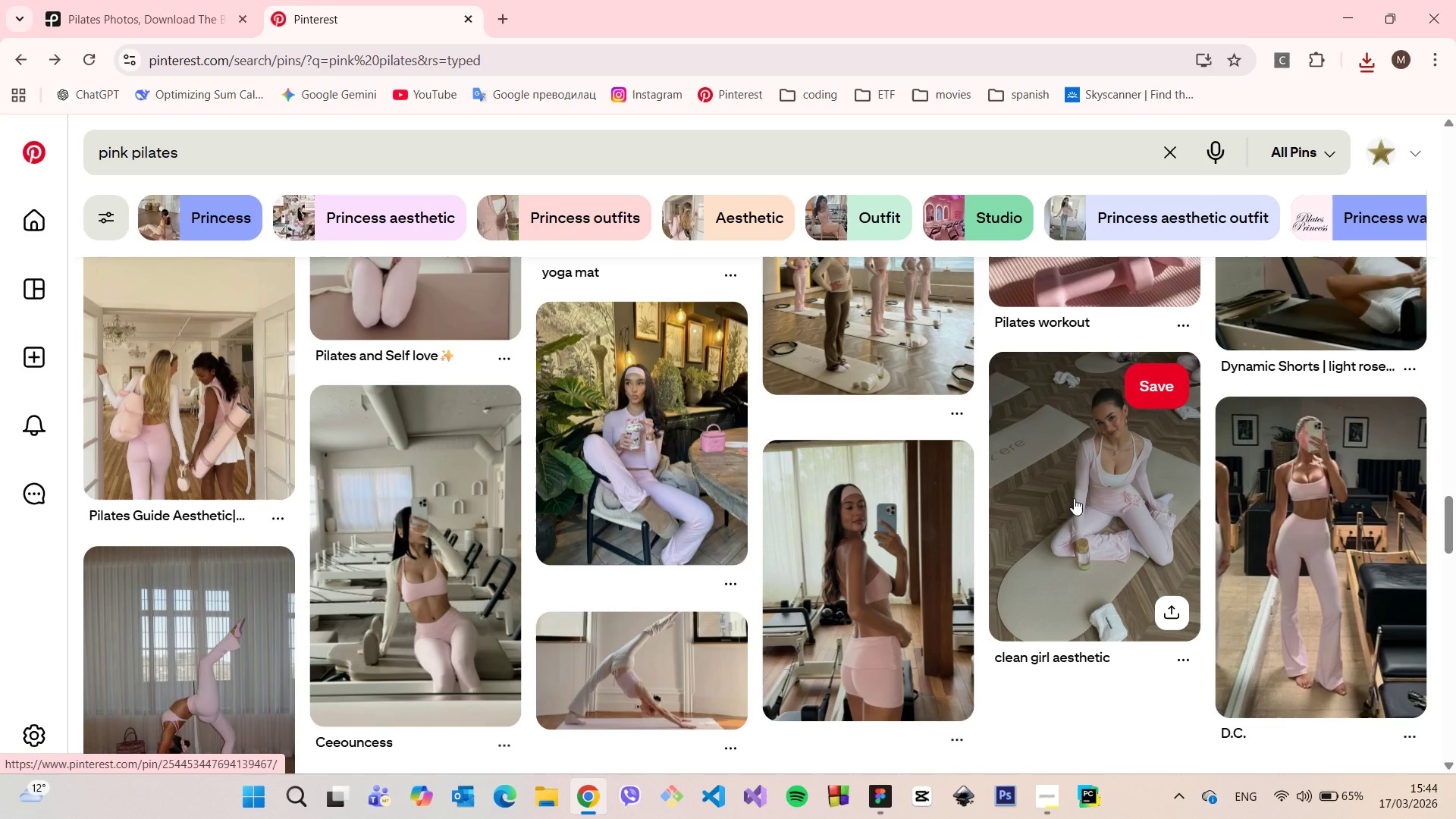 
left_click([1074, 498])
 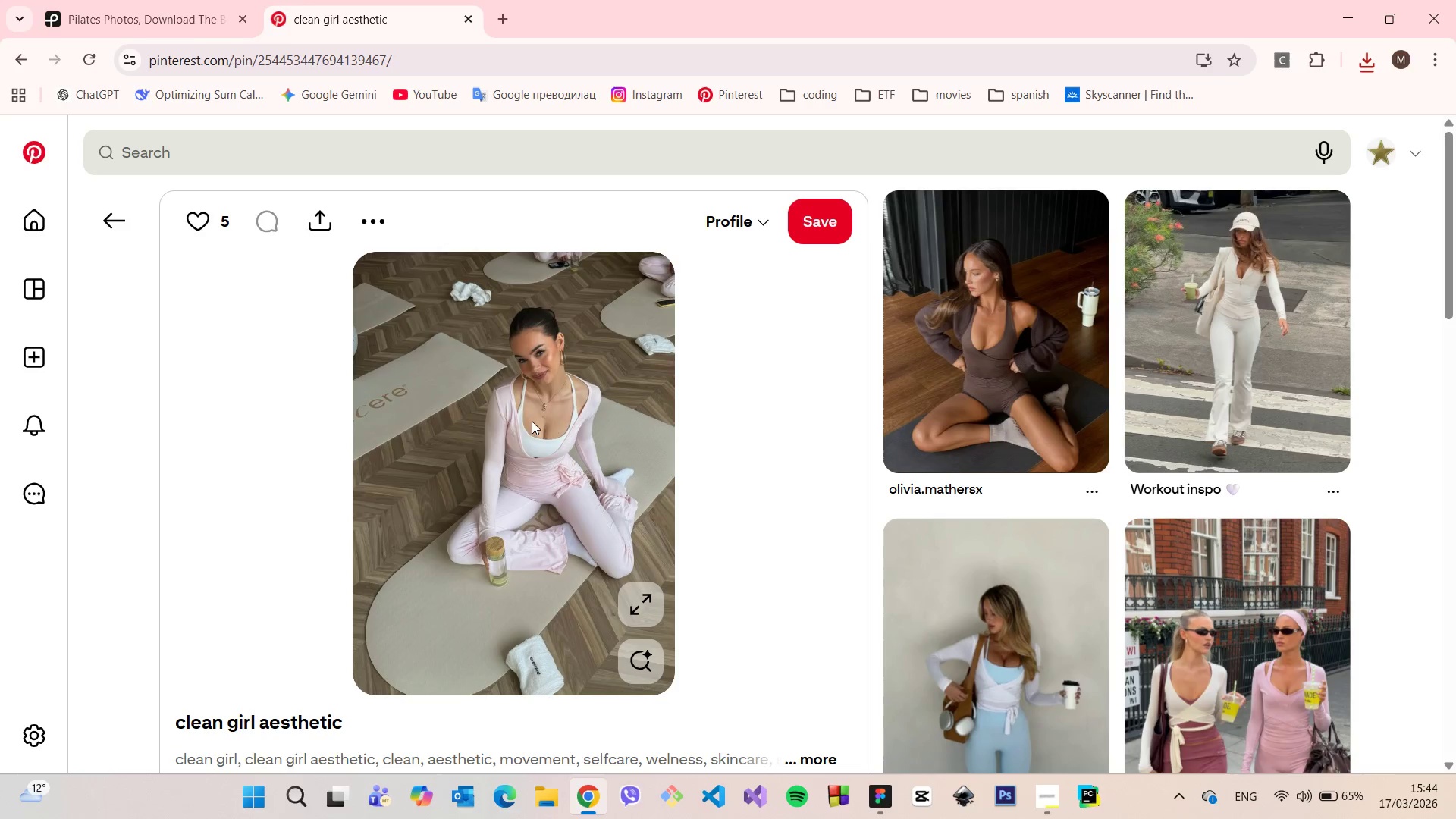 
right_click([523, 417])
 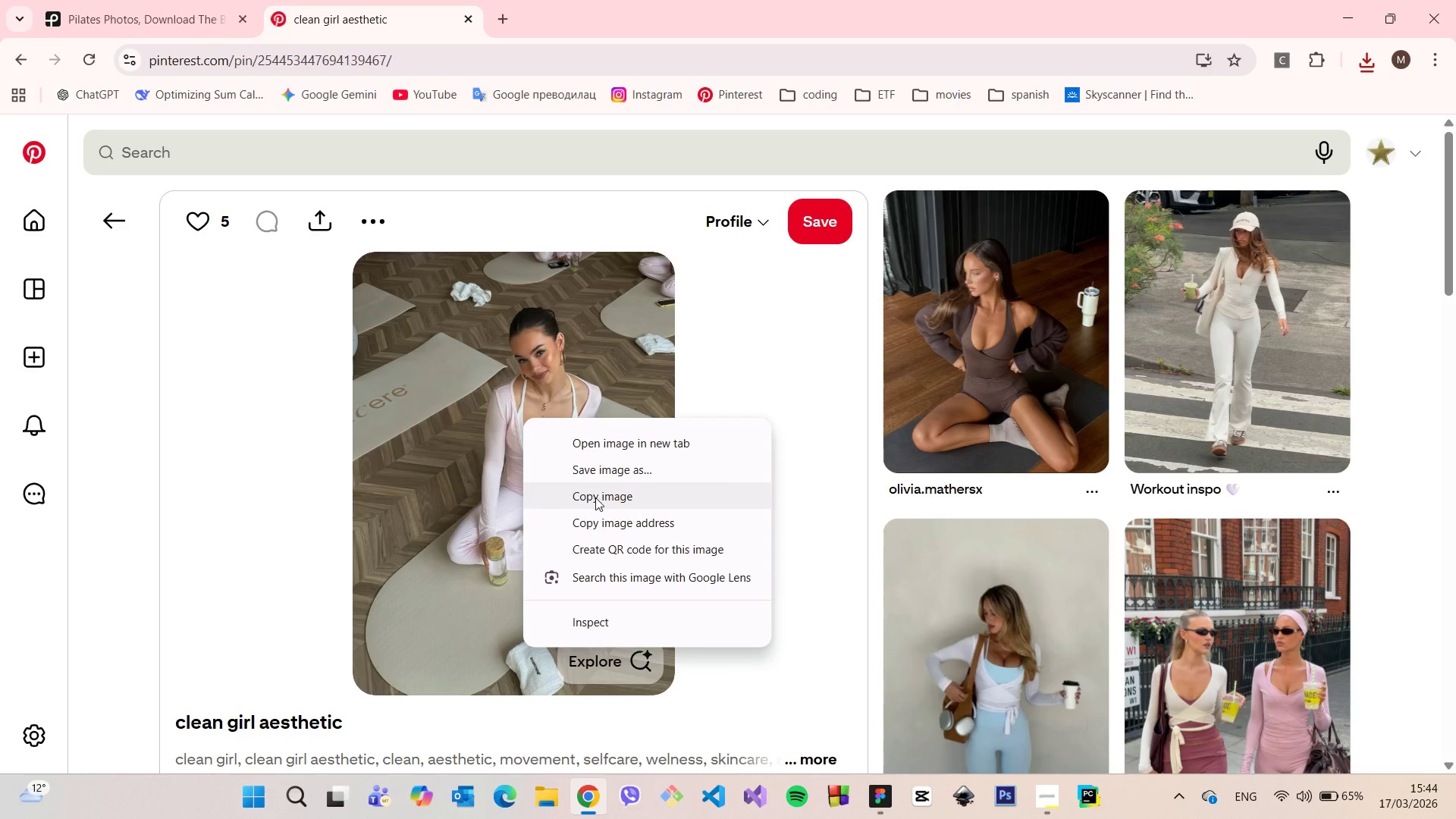 
left_click([595, 469])
 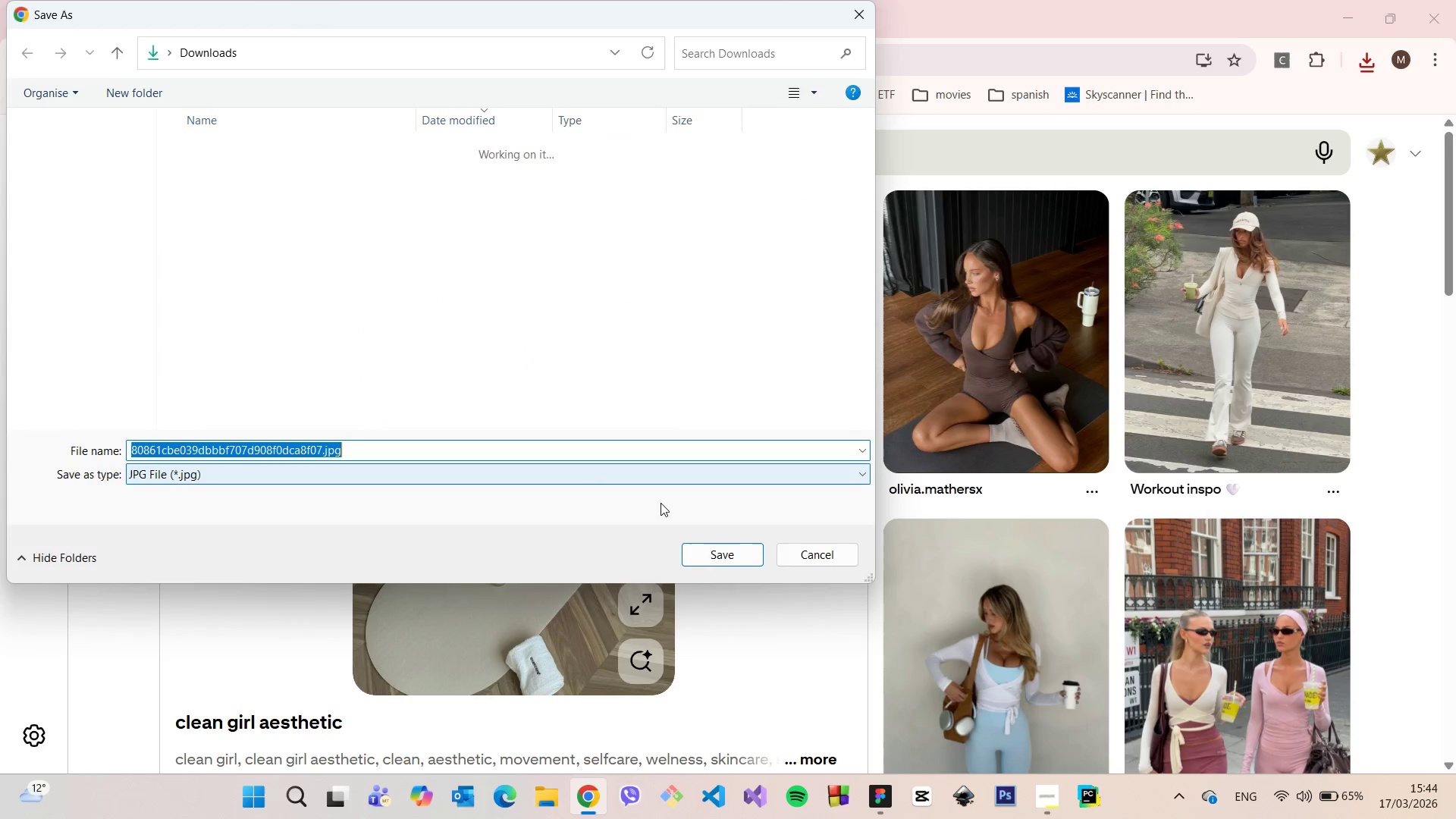 
left_click([728, 557])
 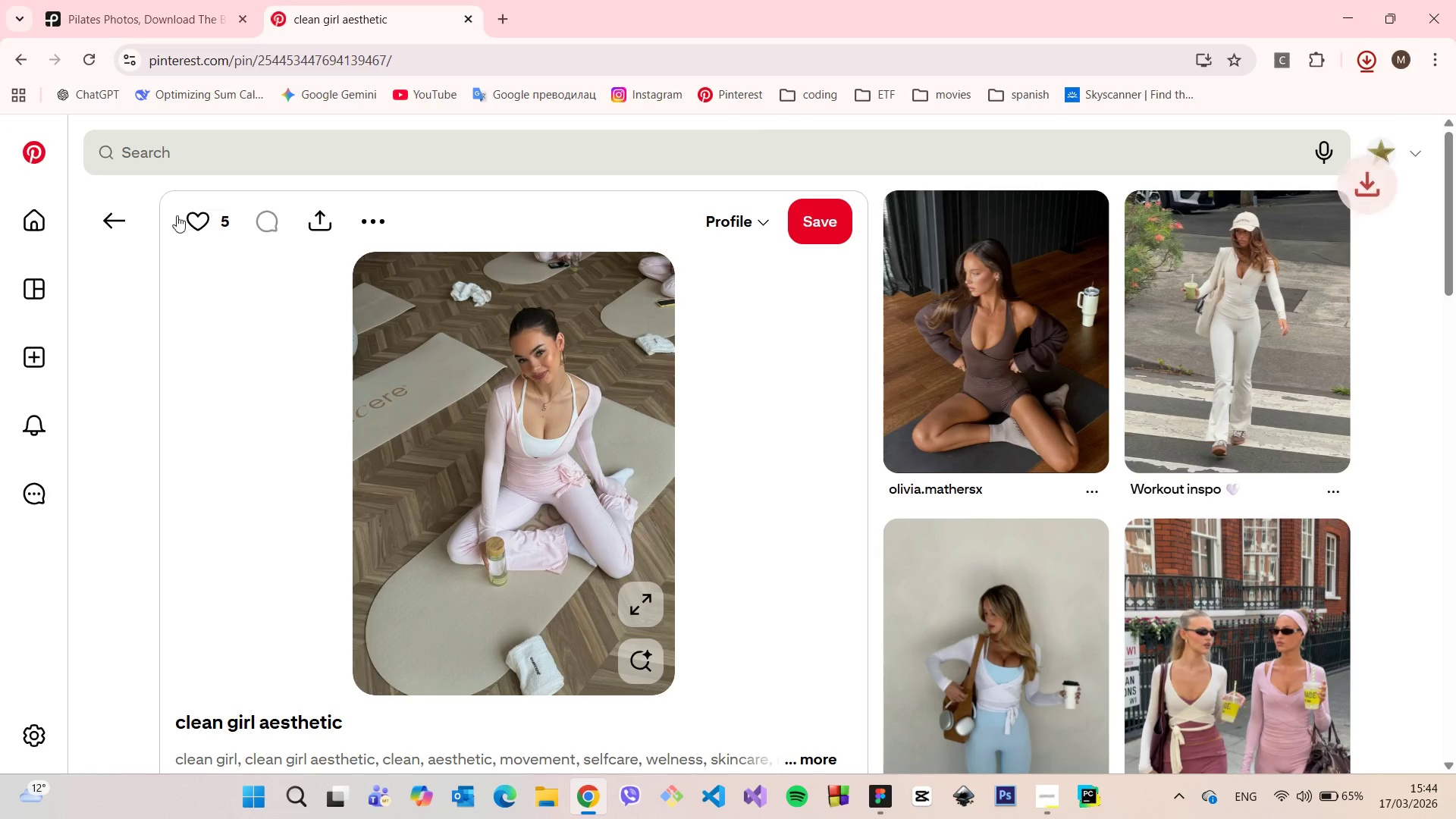 
left_click([133, 220])
 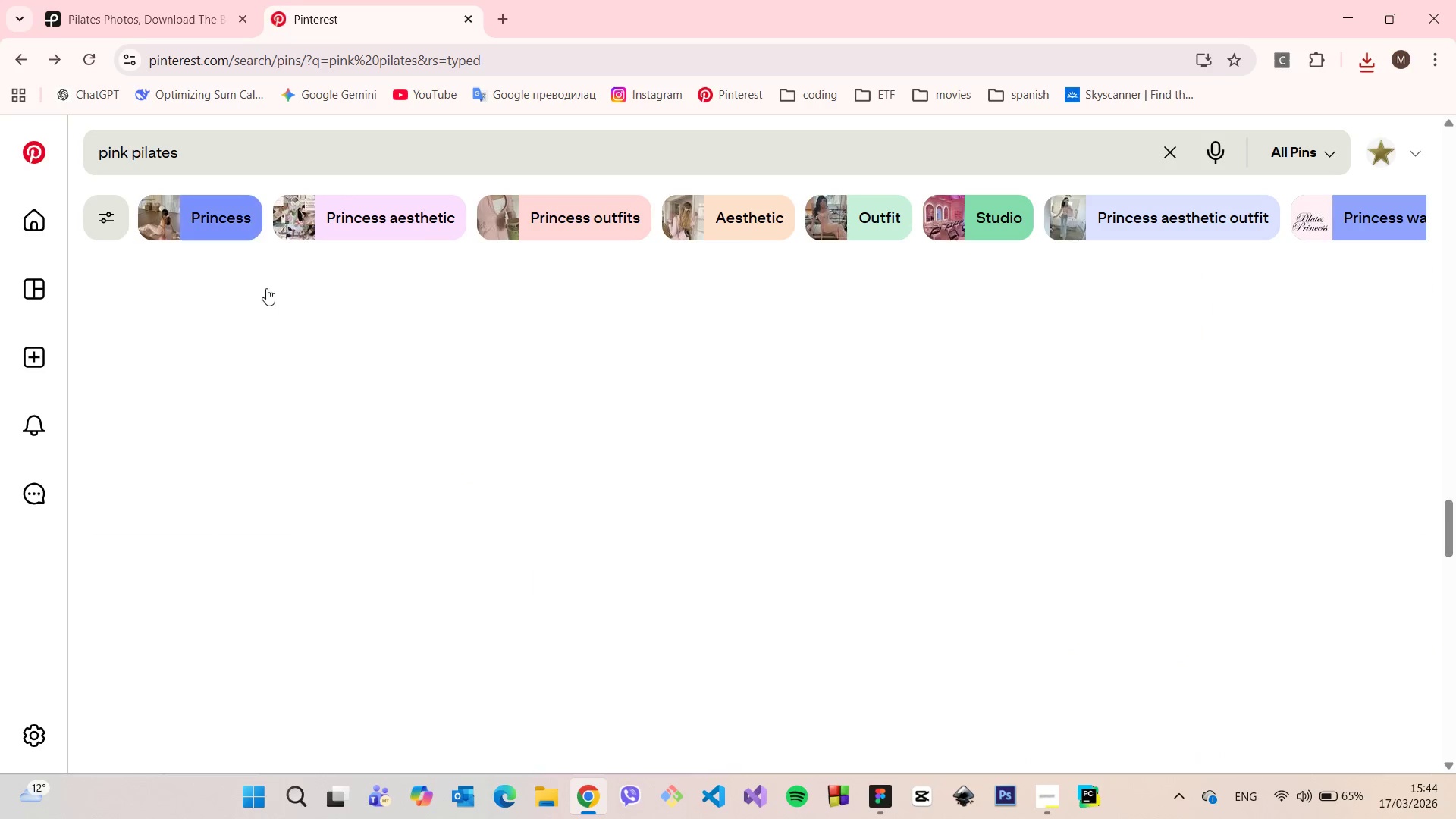 
scroll: coordinate [478, 391], scroll_direction: down, amount: 17.0
 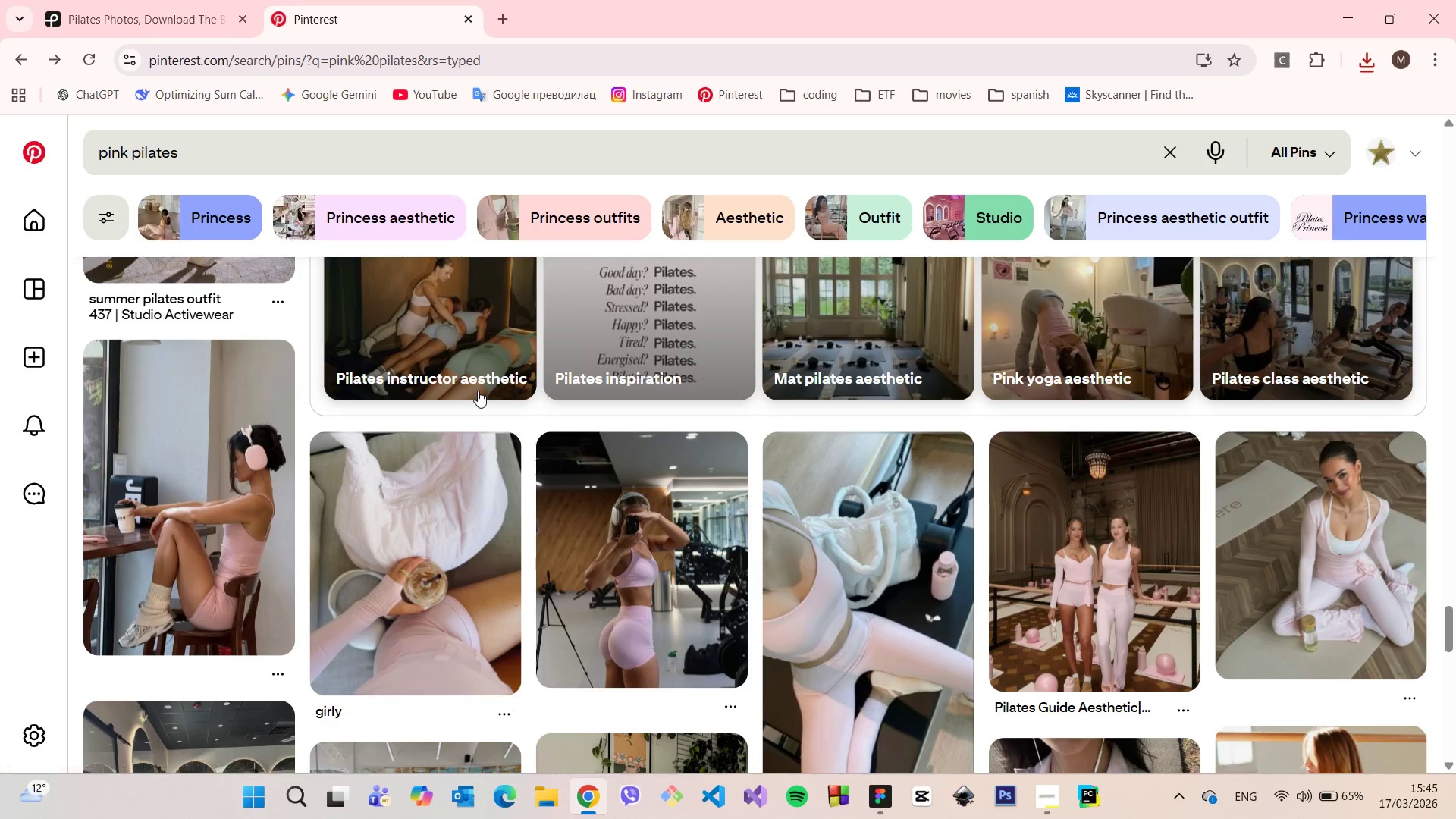 
scroll: coordinate [475, 391], scroll_direction: down, amount: 6.0
 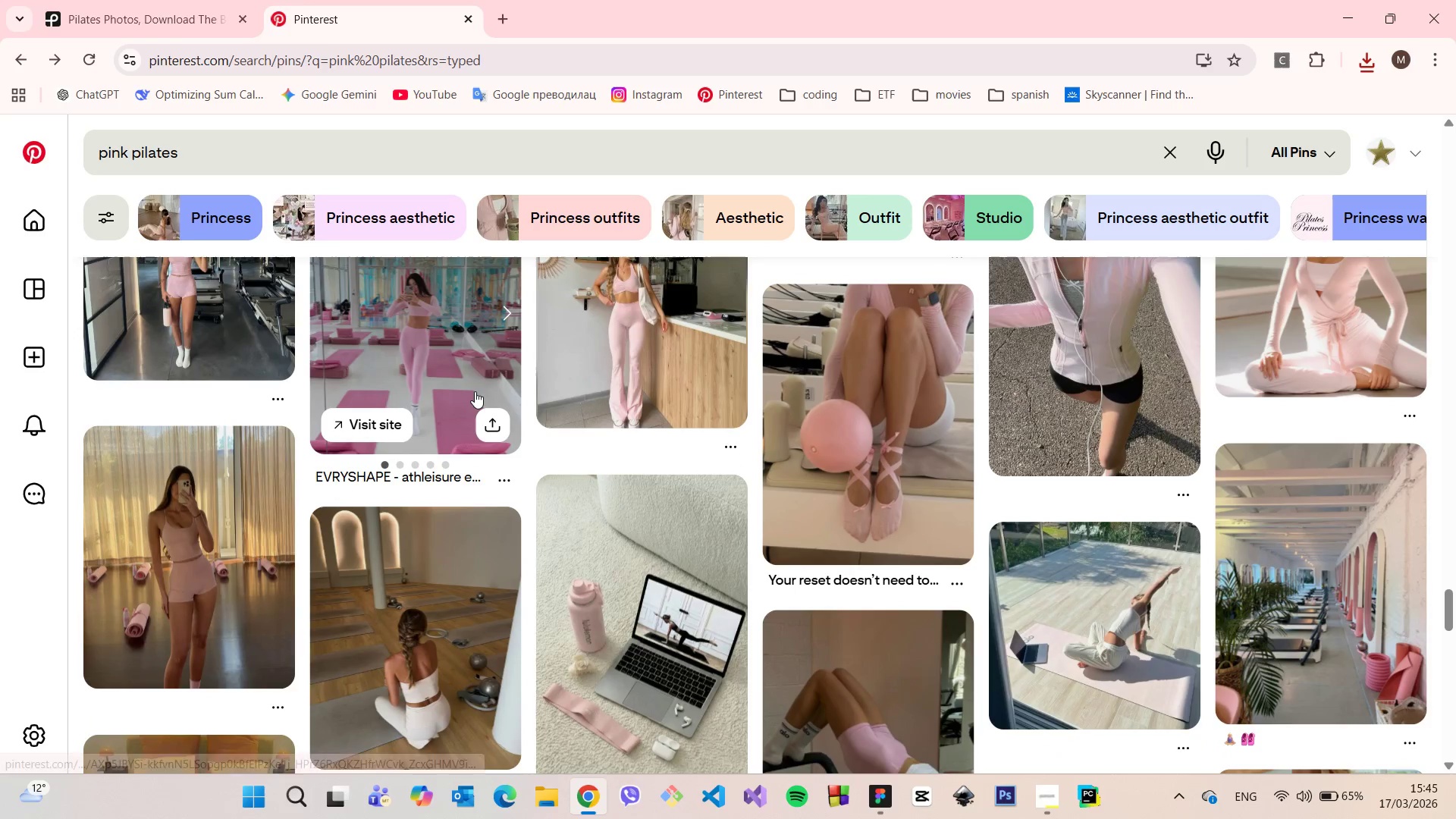 
scroll: coordinate [474, 391], scroll_direction: up, amount: 1.0
 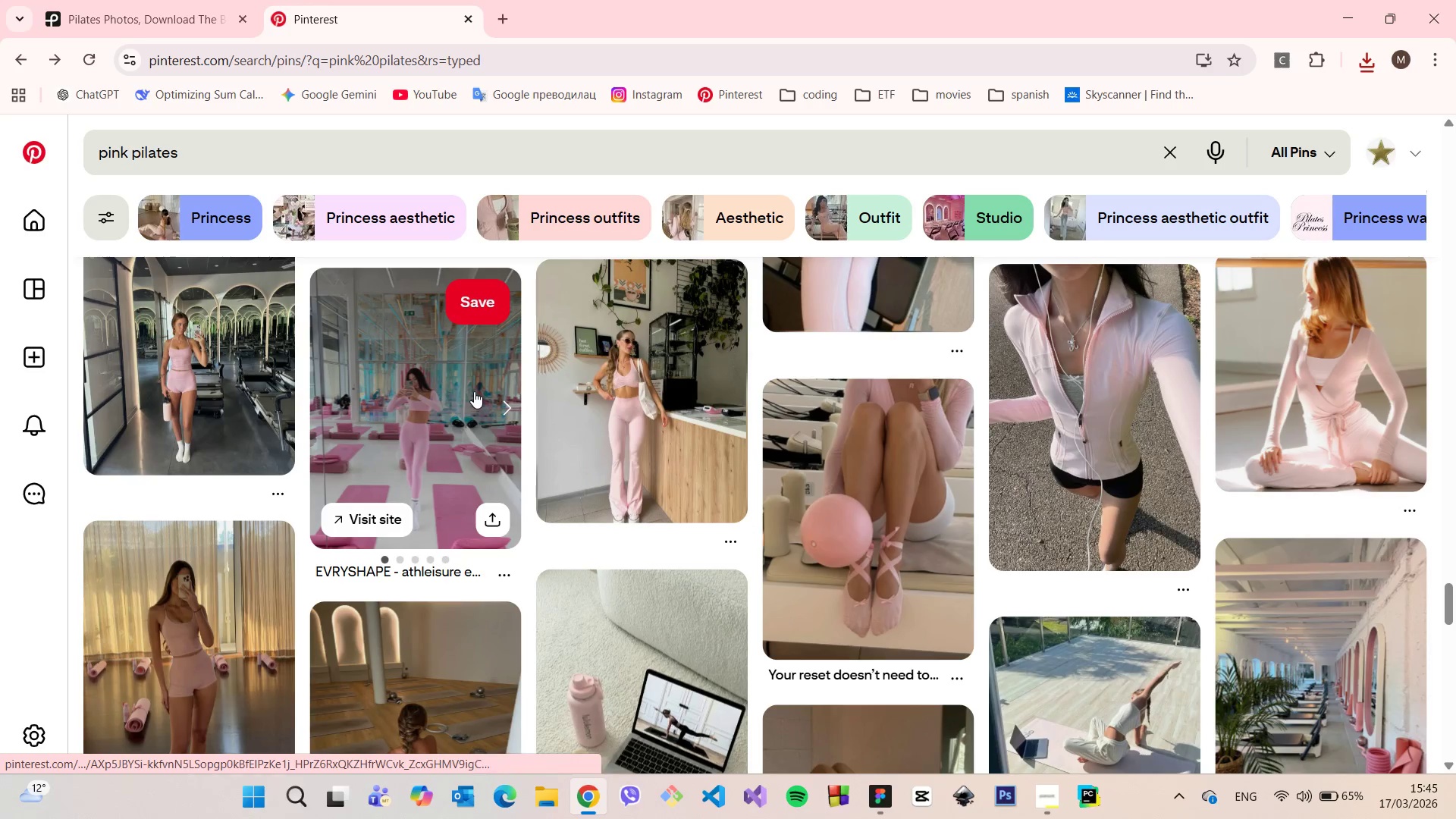 
scroll: coordinate [474, 391], scroll_direction: down, amount: 4.0
 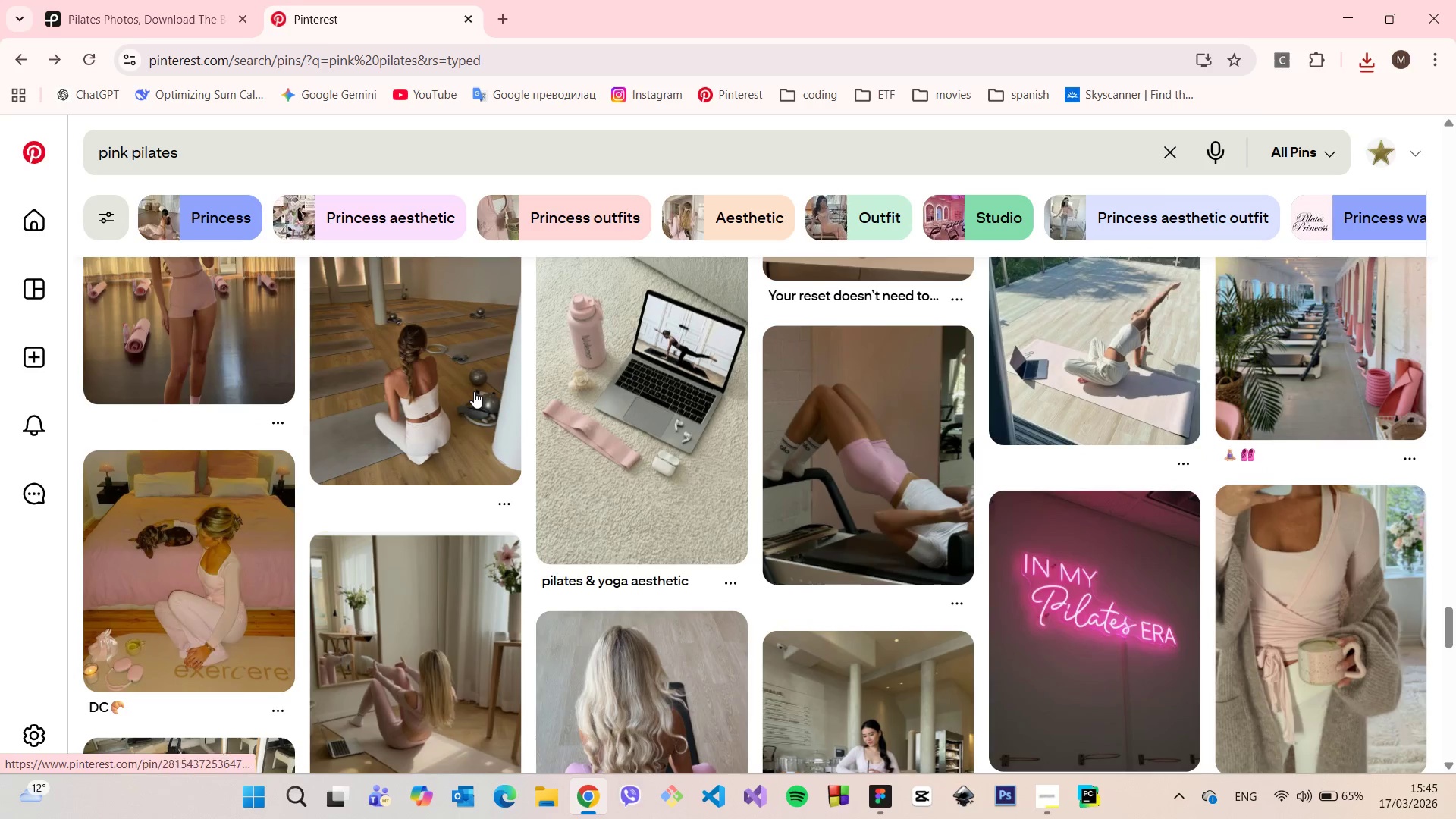 
scroll: coordinate [474, 391], scroll_direction: up, amount: 2.0
 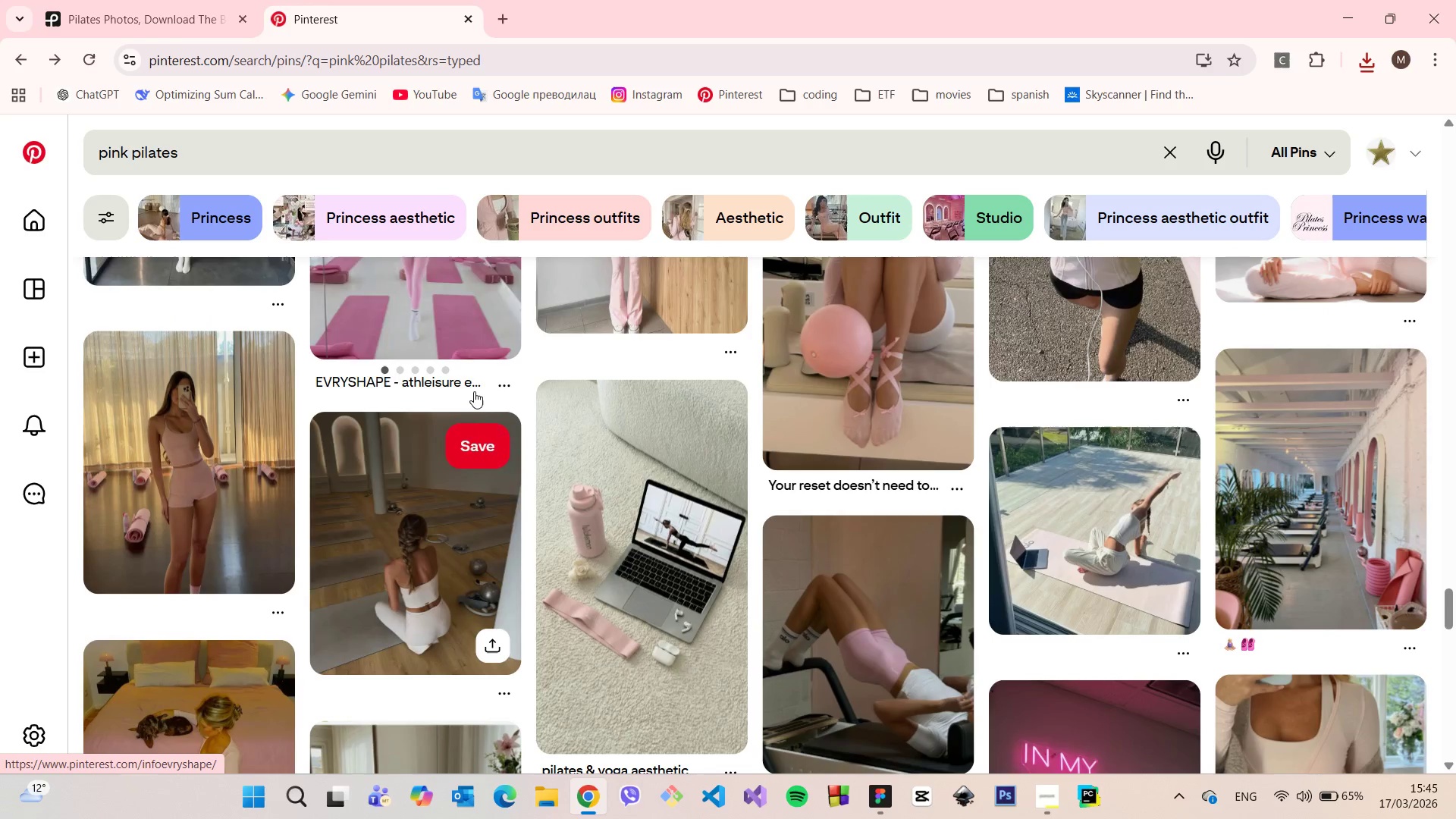 
scroll: coordinate [473, 392], scroll_direction: down, amount: 12.0
 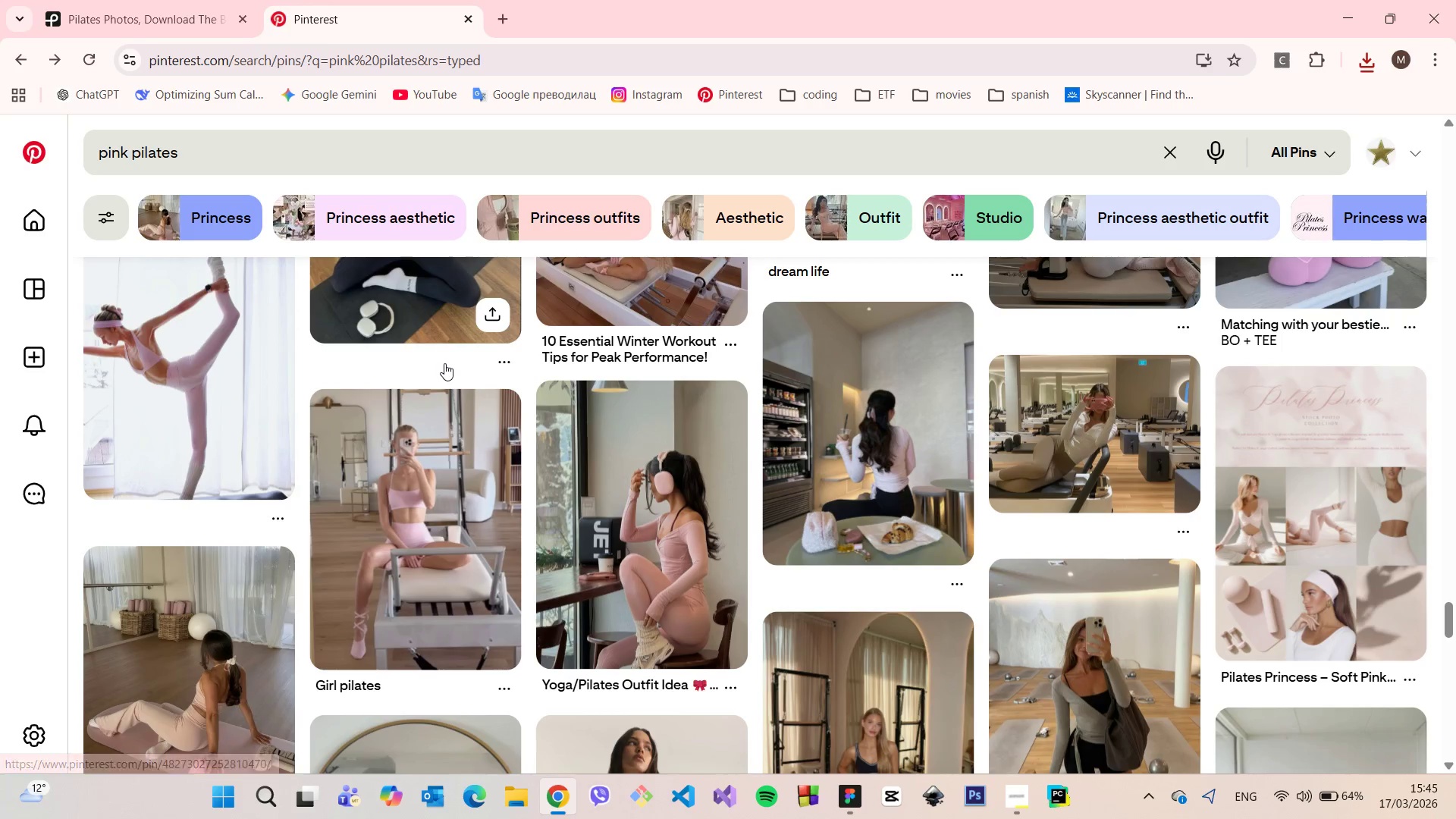 
scroll: coordinate [607, 383], scroll_direction: down, amount: 14.0
 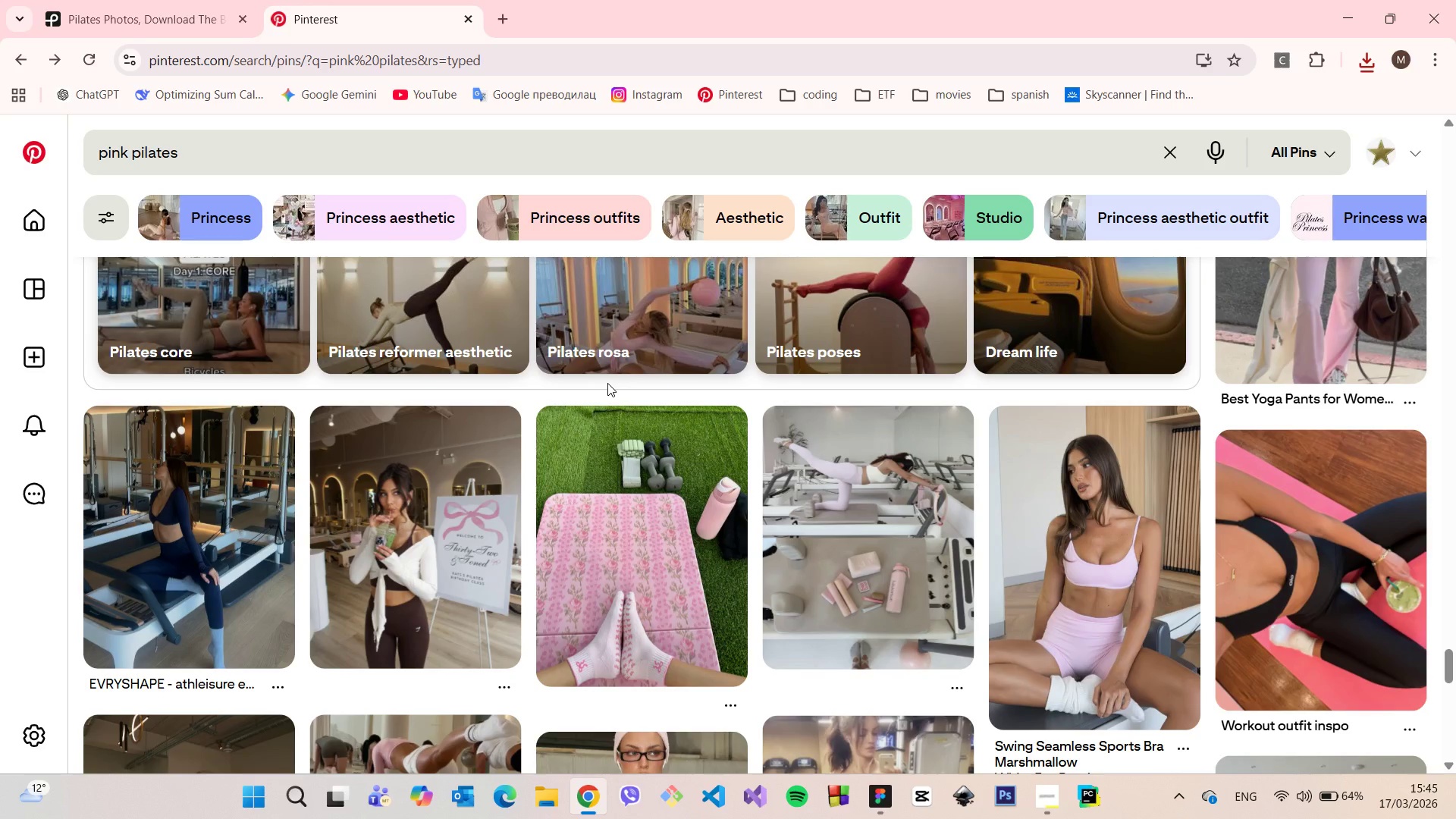 
scroll: coordinate [600, 415], scroll_direction: down, amount: 5.0
 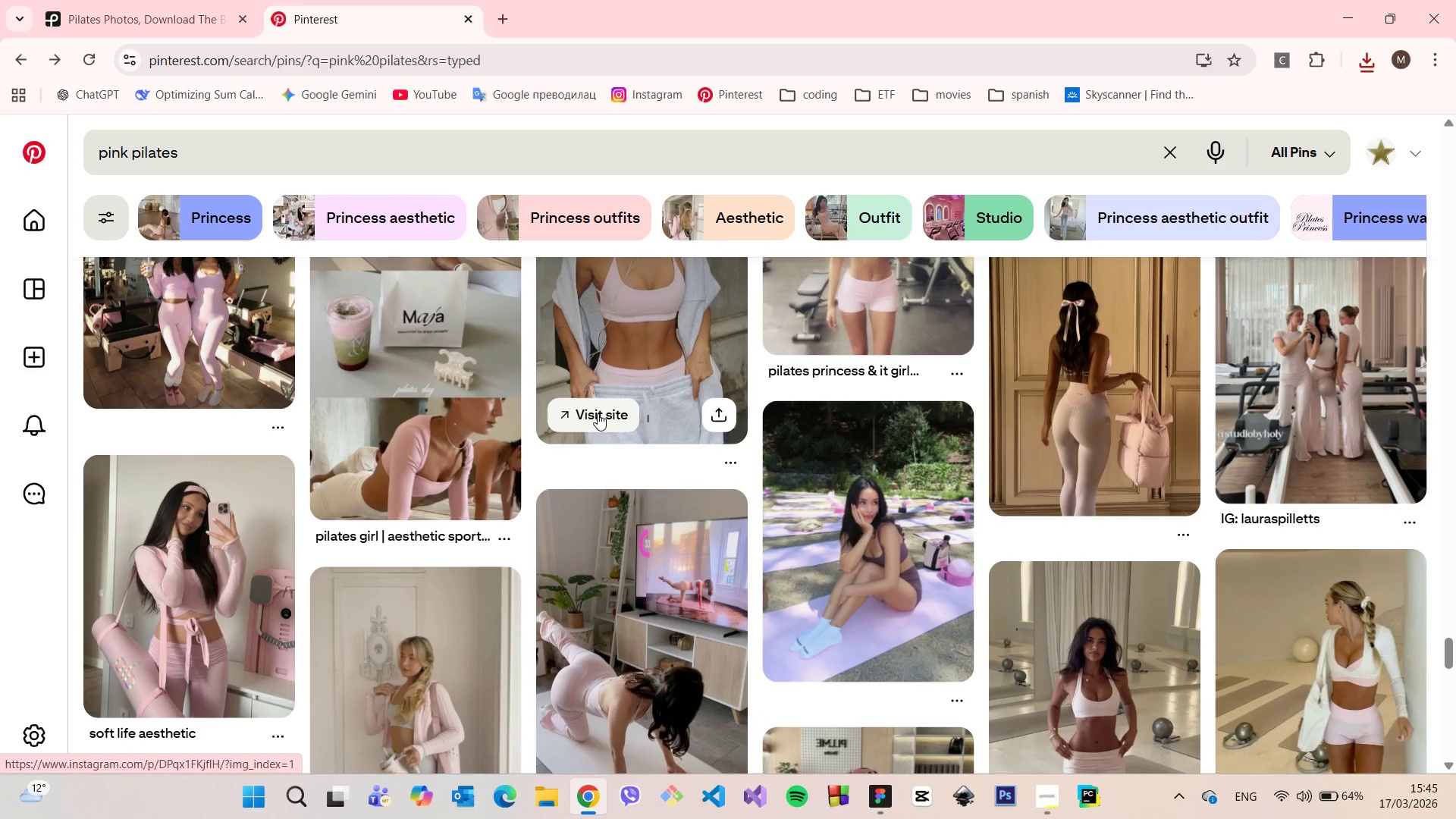 
scroll: coordinate [598, 413], scroll_direction: up, amount: 1.0
 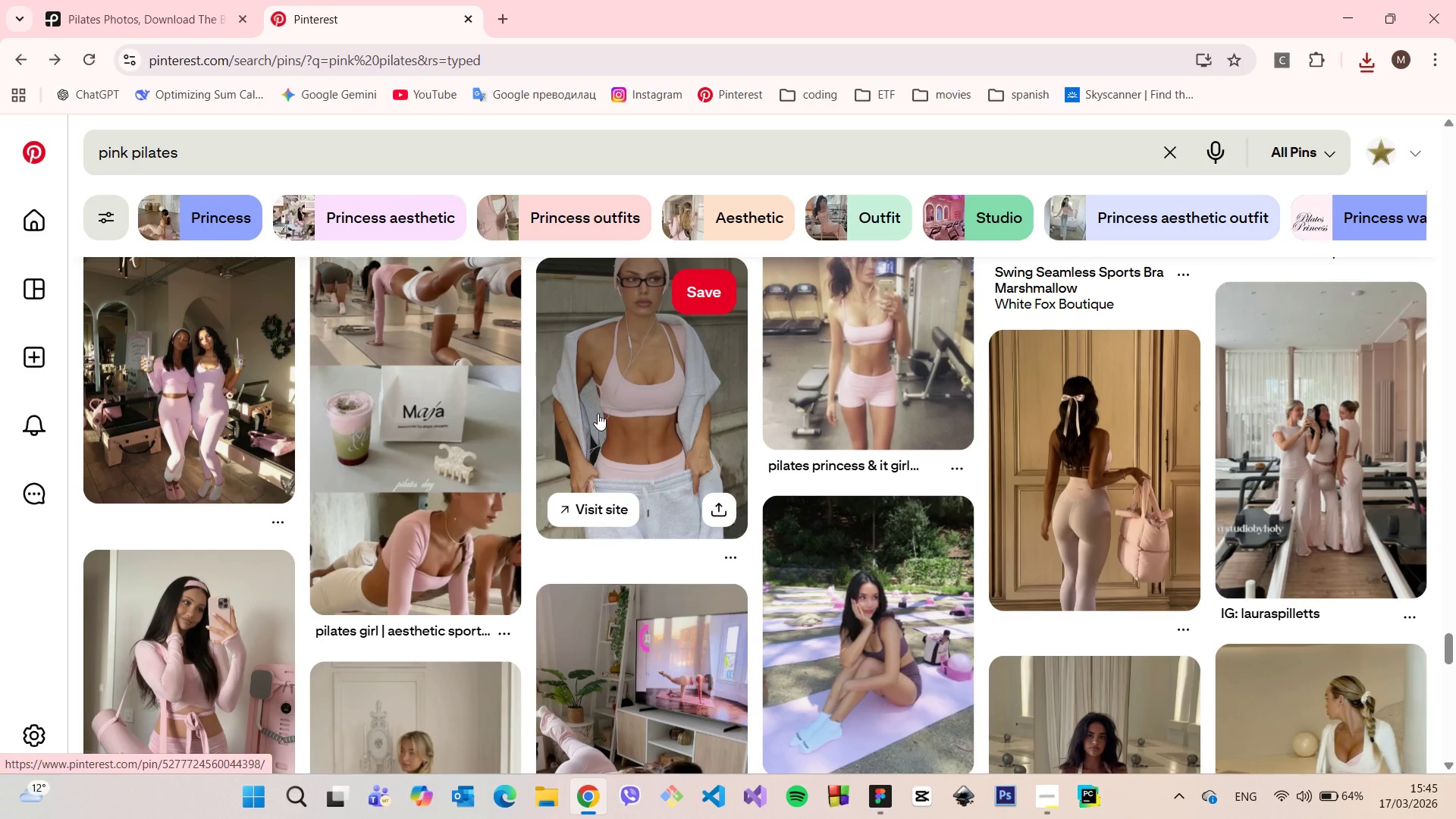 
scroll: coordinate [597, 412], scroll_direction: down, amount: 6.0
 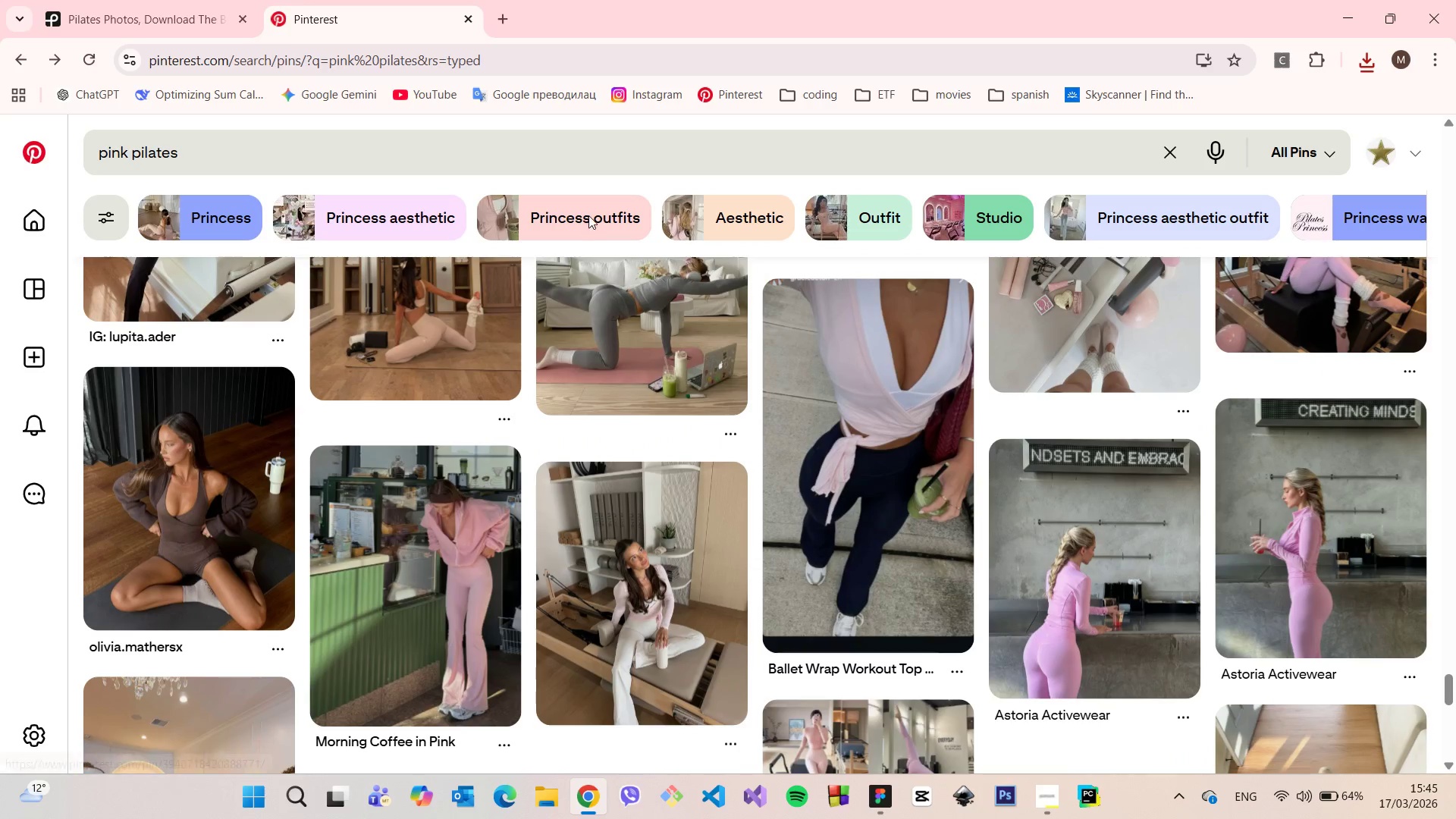 
left_click([588, 215])
 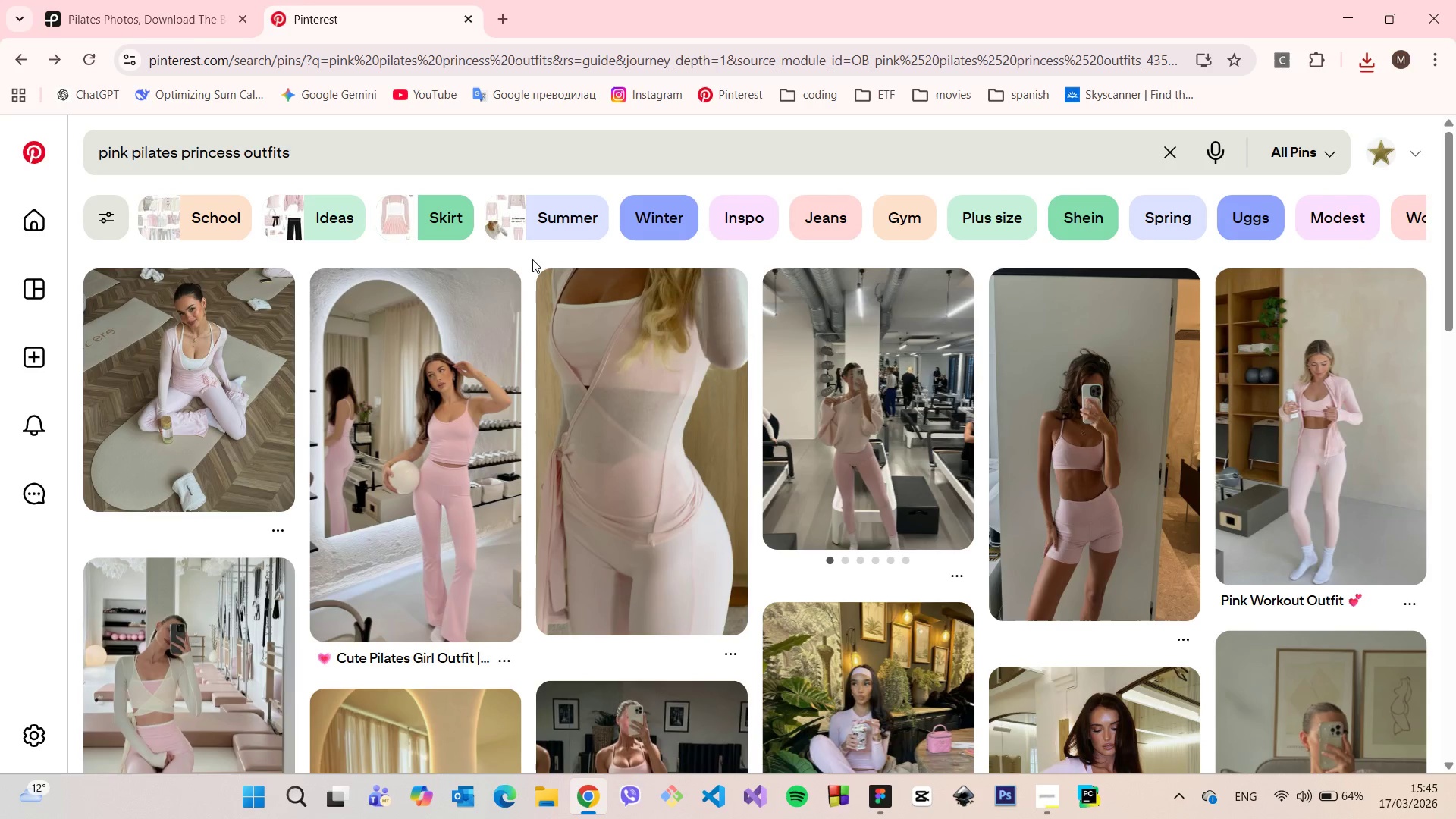 
wait(6.34)
 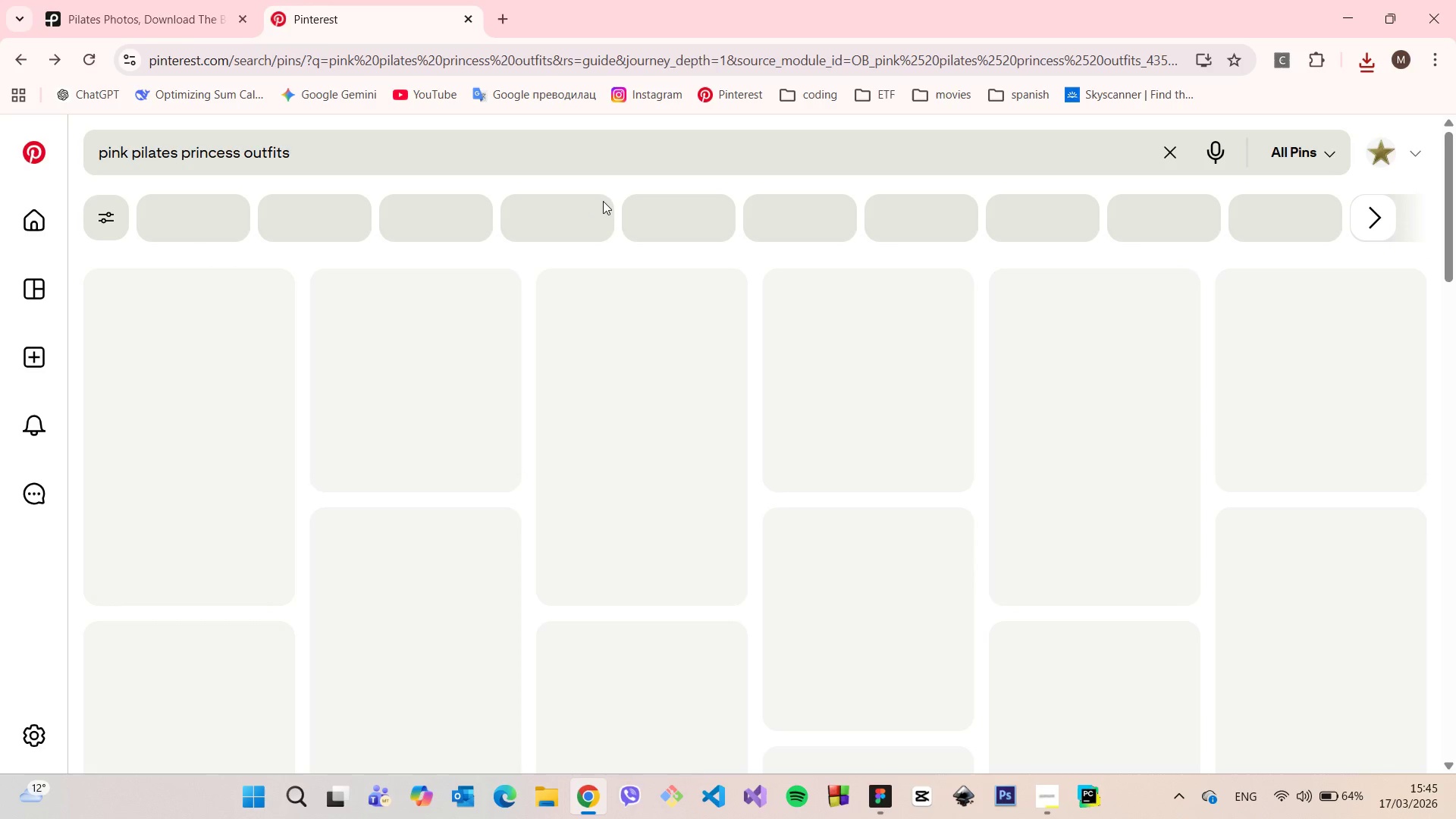 
left_click([1279, 371])
 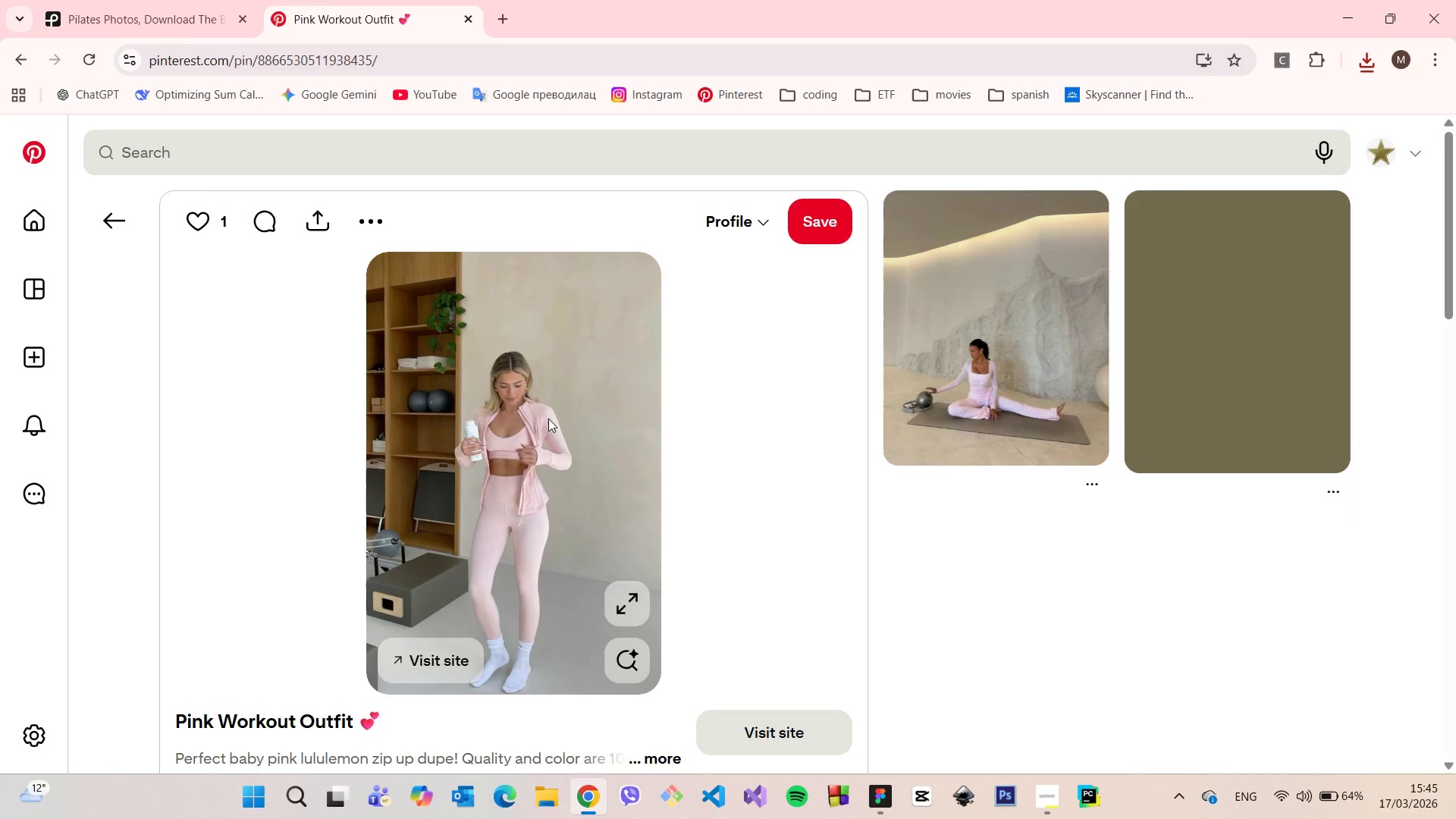 
right_click([541, 426])
 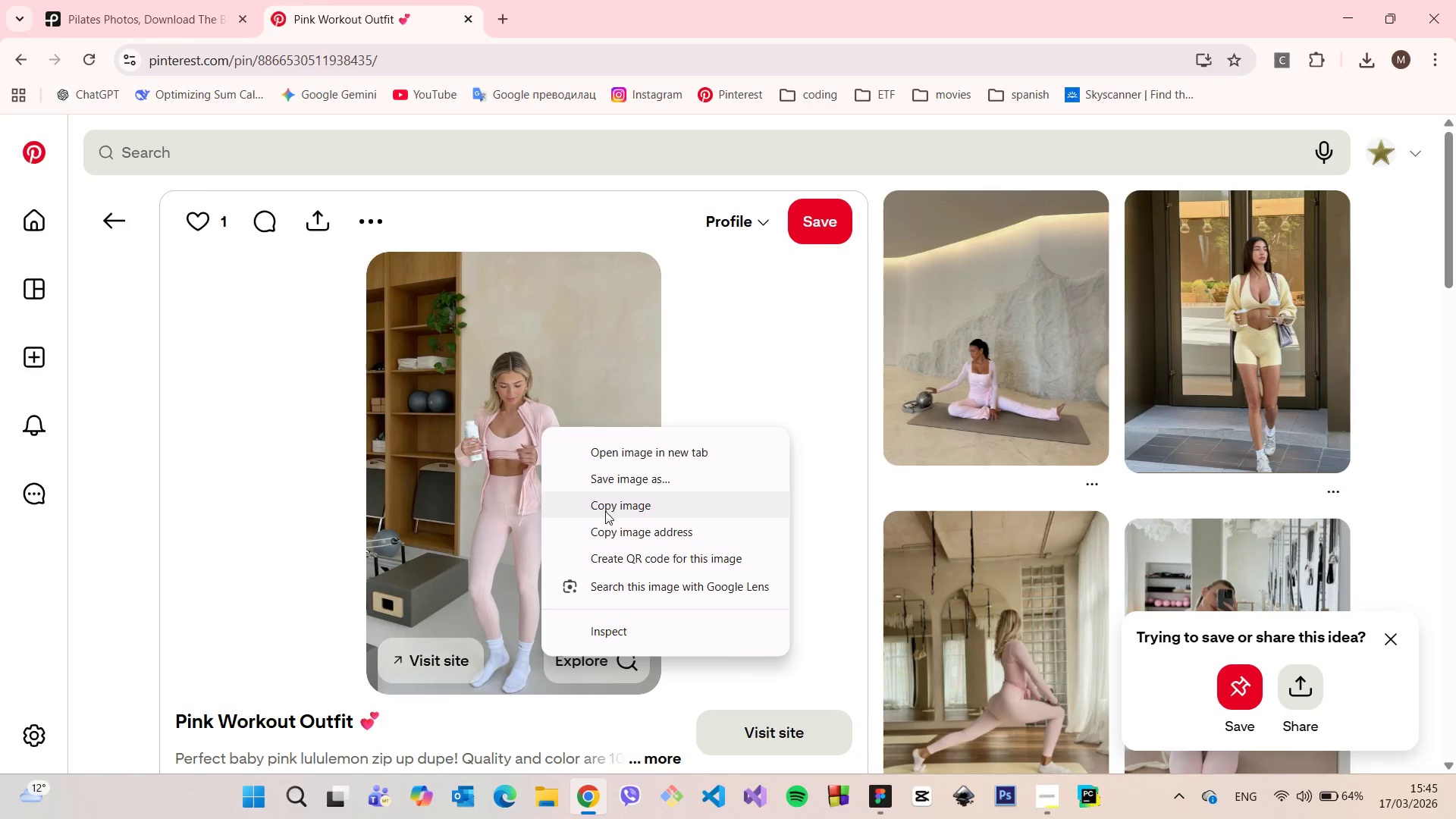 
left_click([607, 488])
 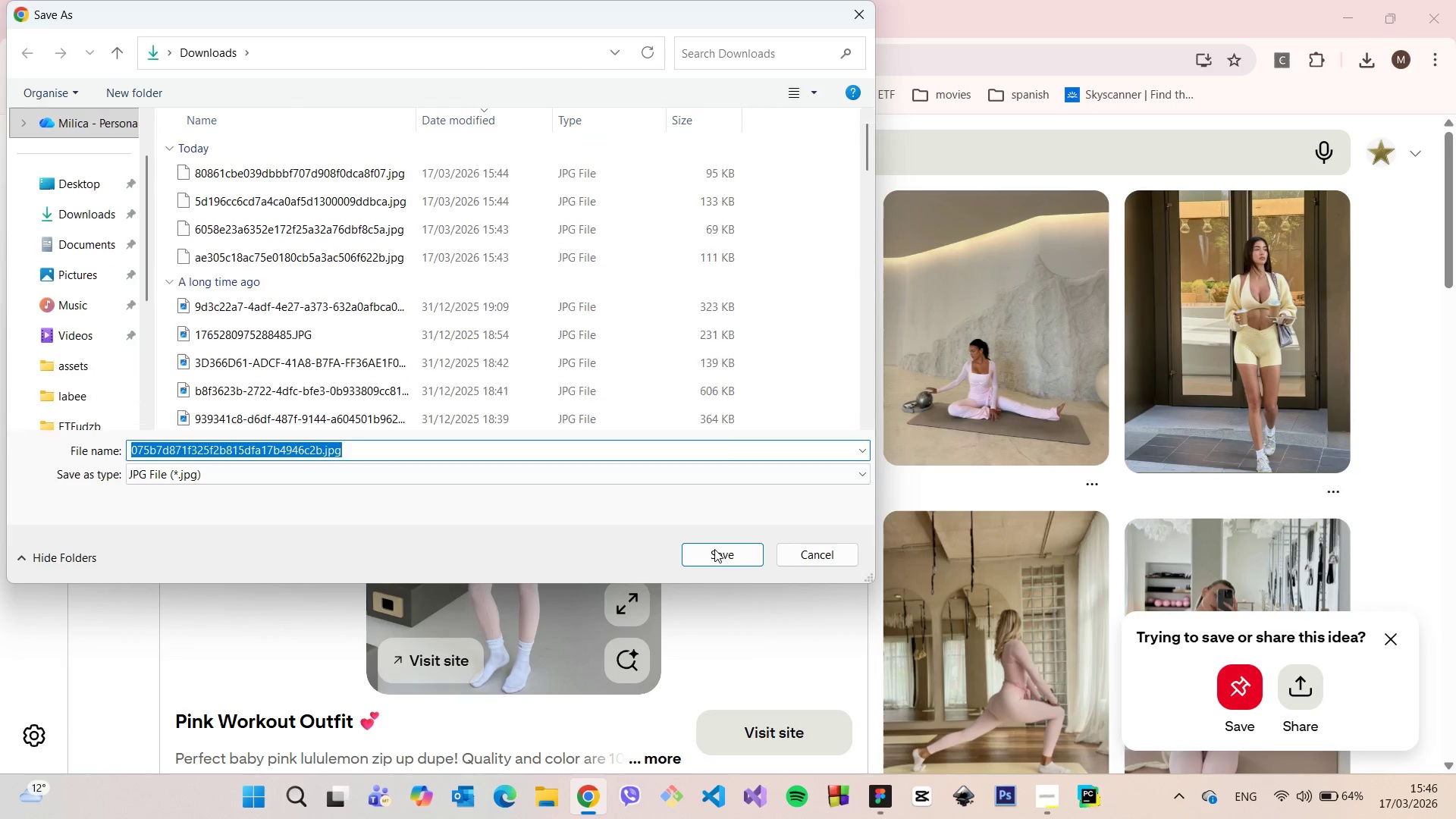 
left_click([714, 552])
 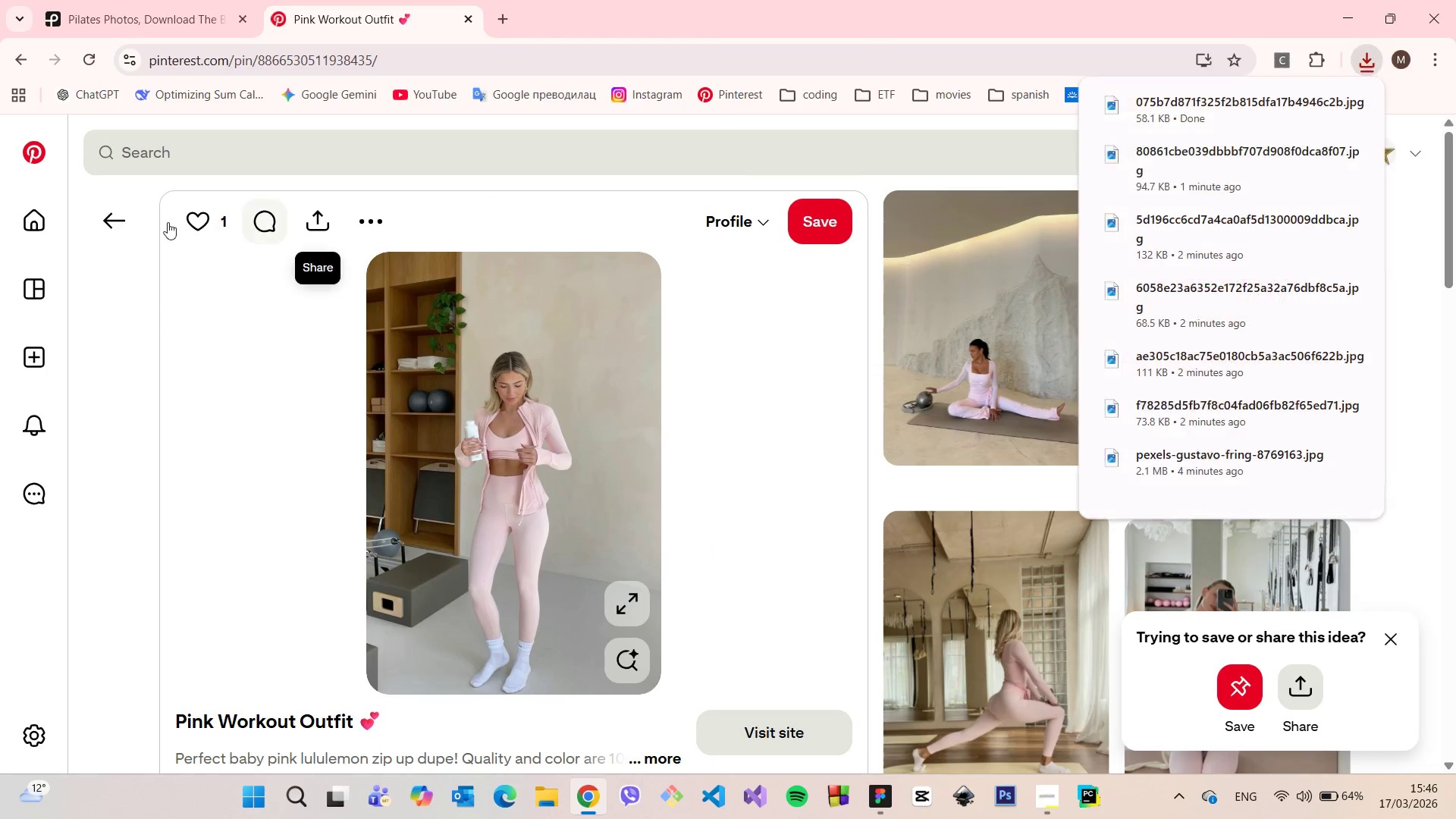 
left_click([126, 218])
 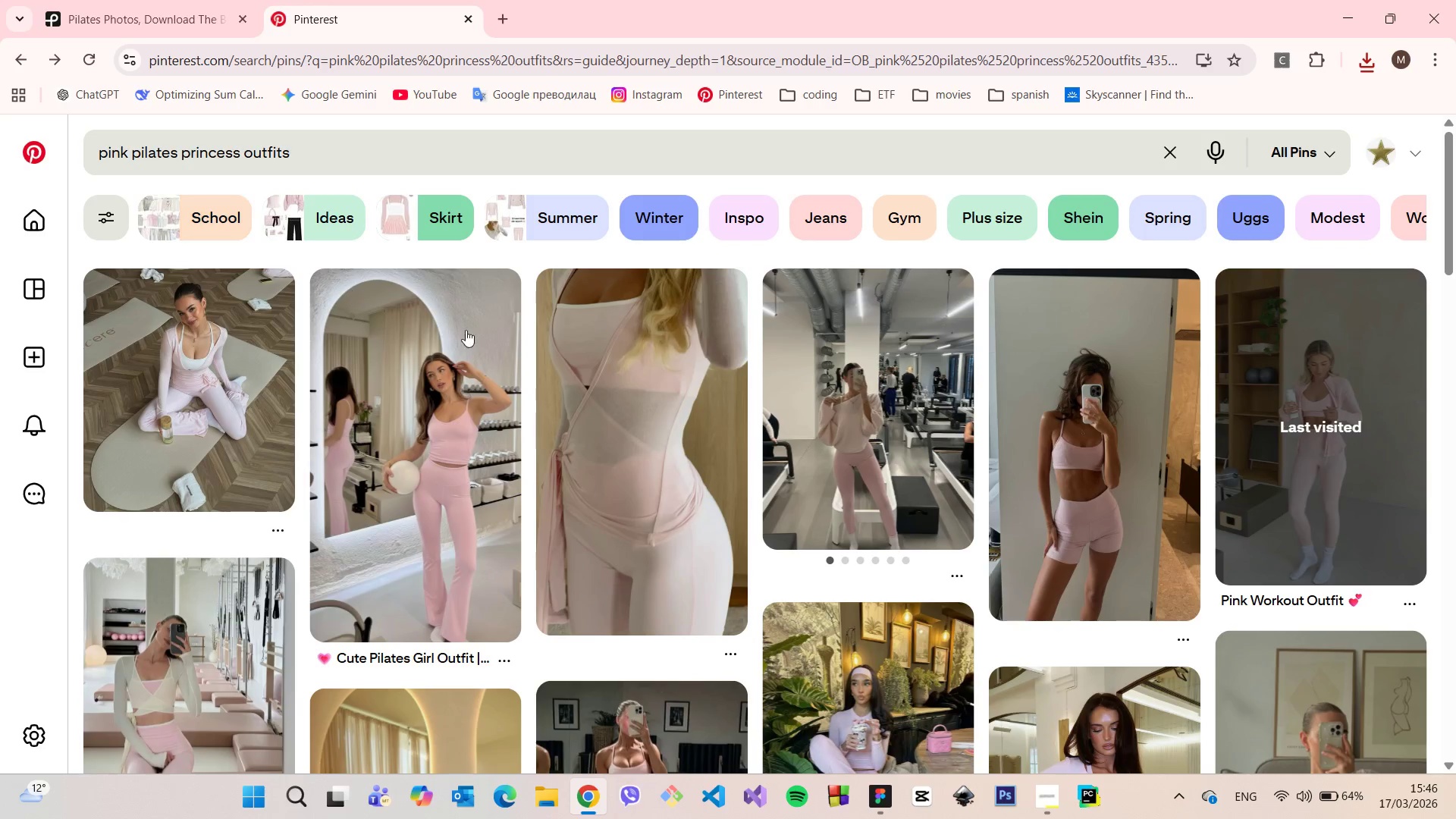 
scroll: coordinate [605, 347], scroll_direction: down, amount: 8.0
 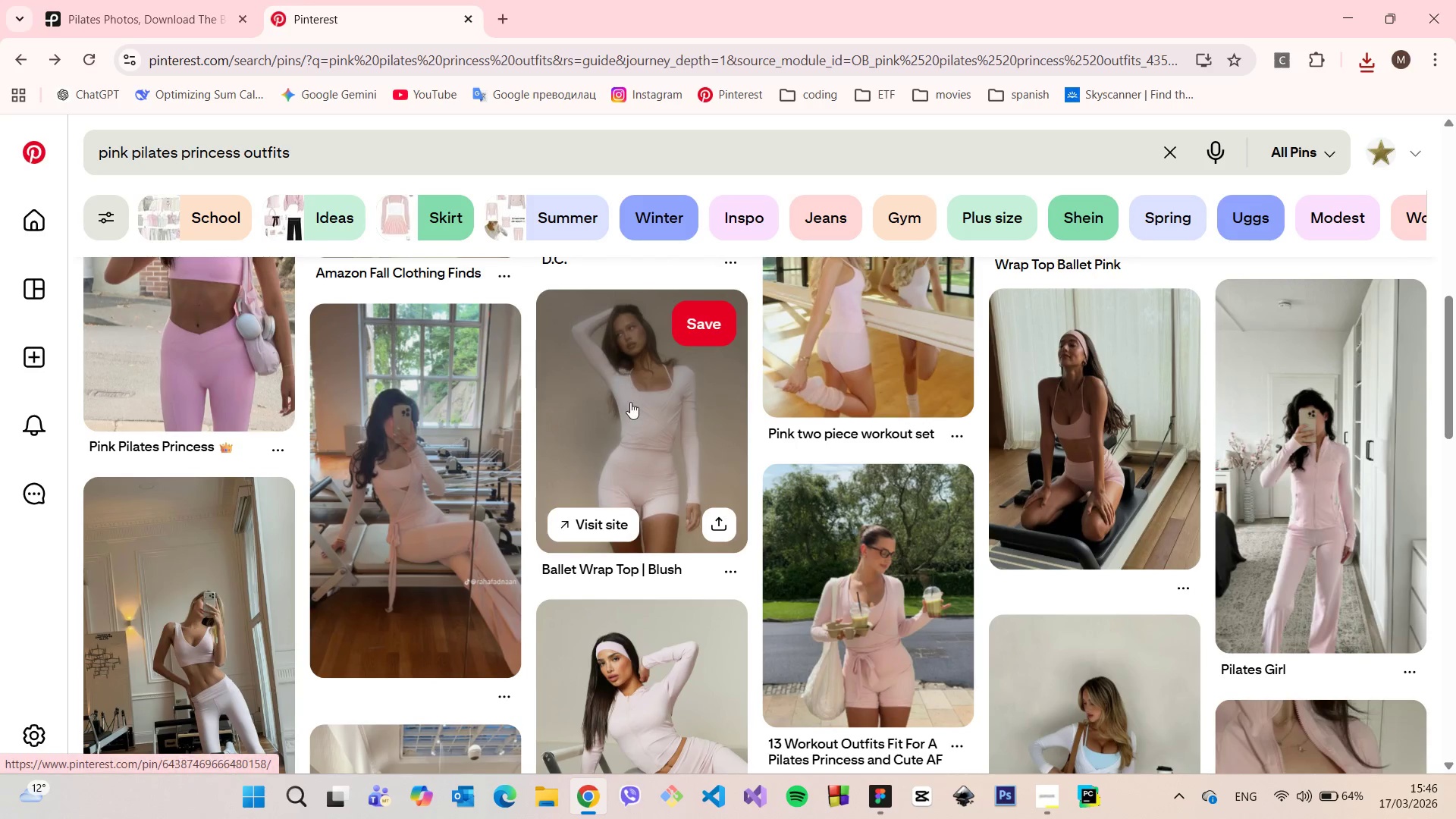 
left_click([631, 402])
 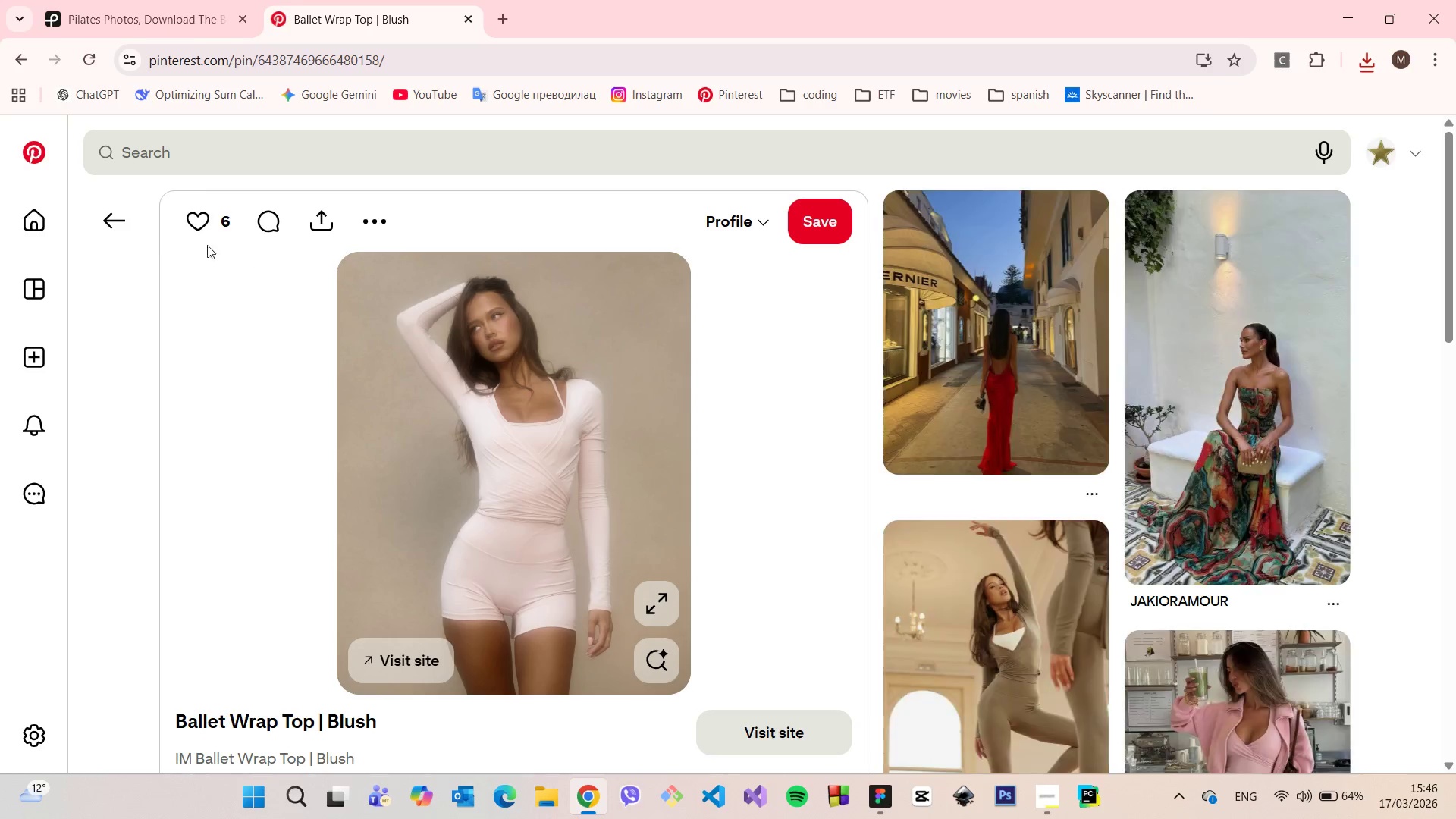 
left_click([122, 228])
 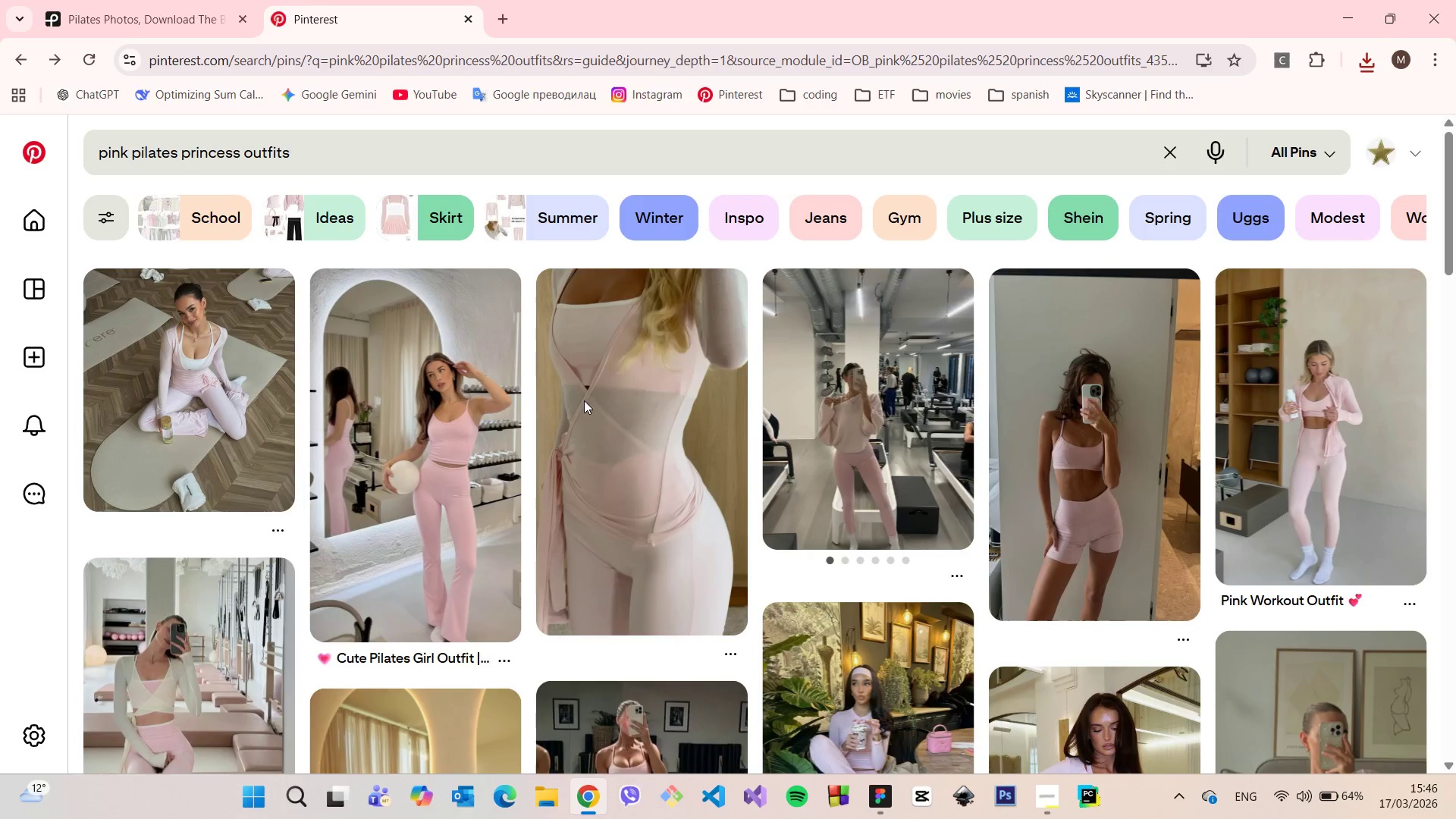 
scroll: coordinate [752, 403], scroll_direction: down, amount: 10.0
 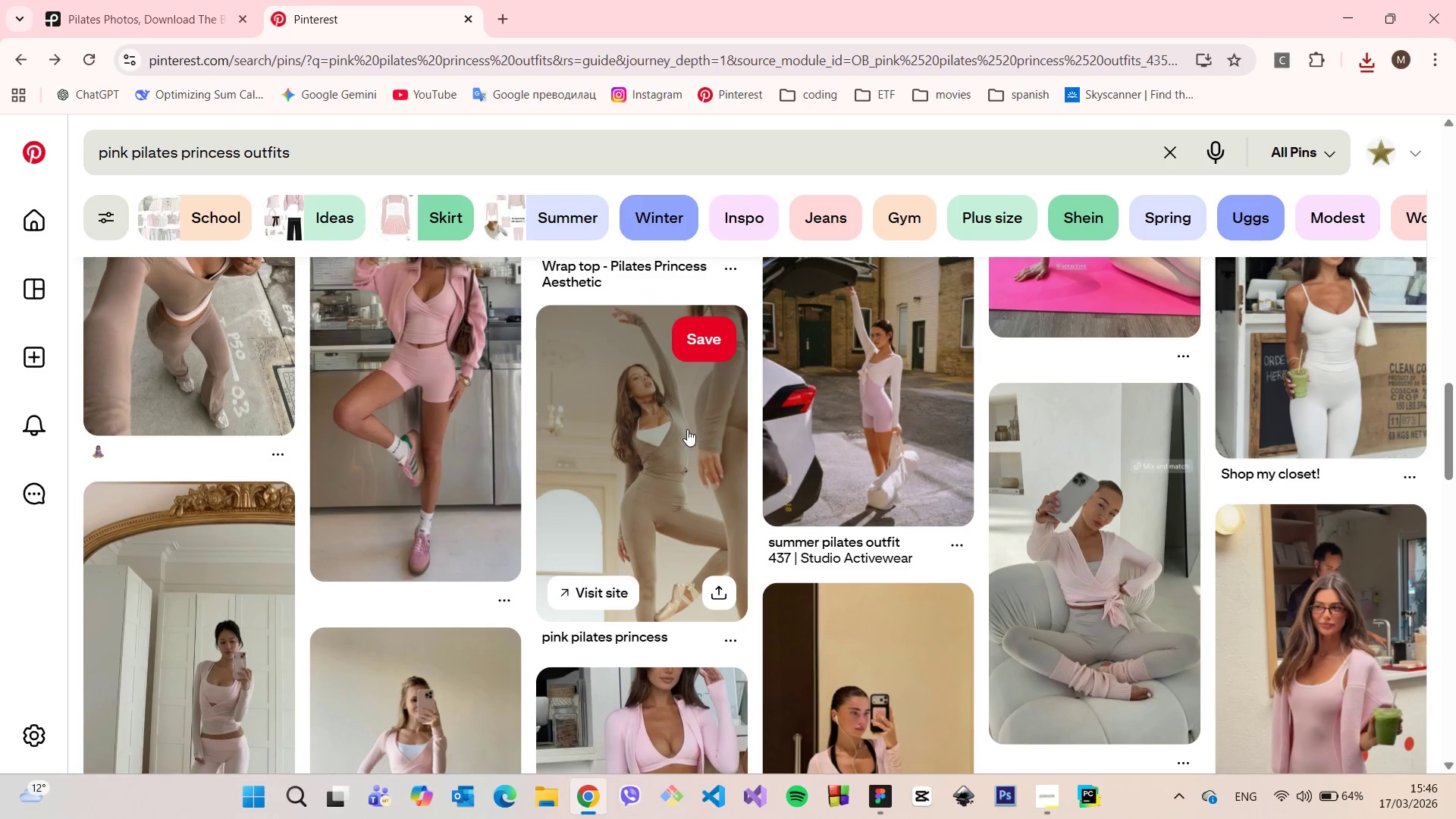 
scroll: coordinate [686, 430], scroll_direction: down, amount: 2.0
 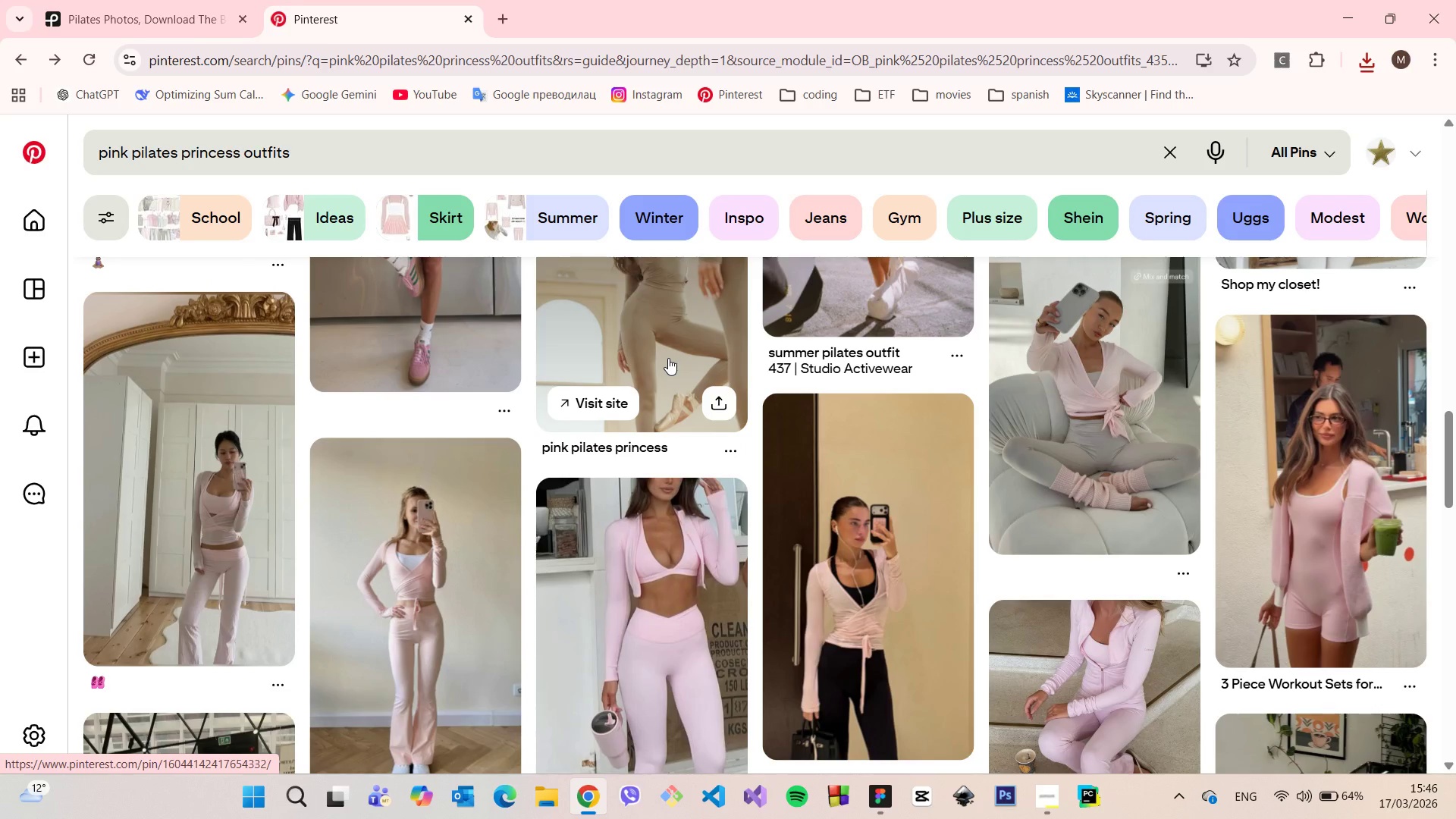 
left_click([668, 358])
 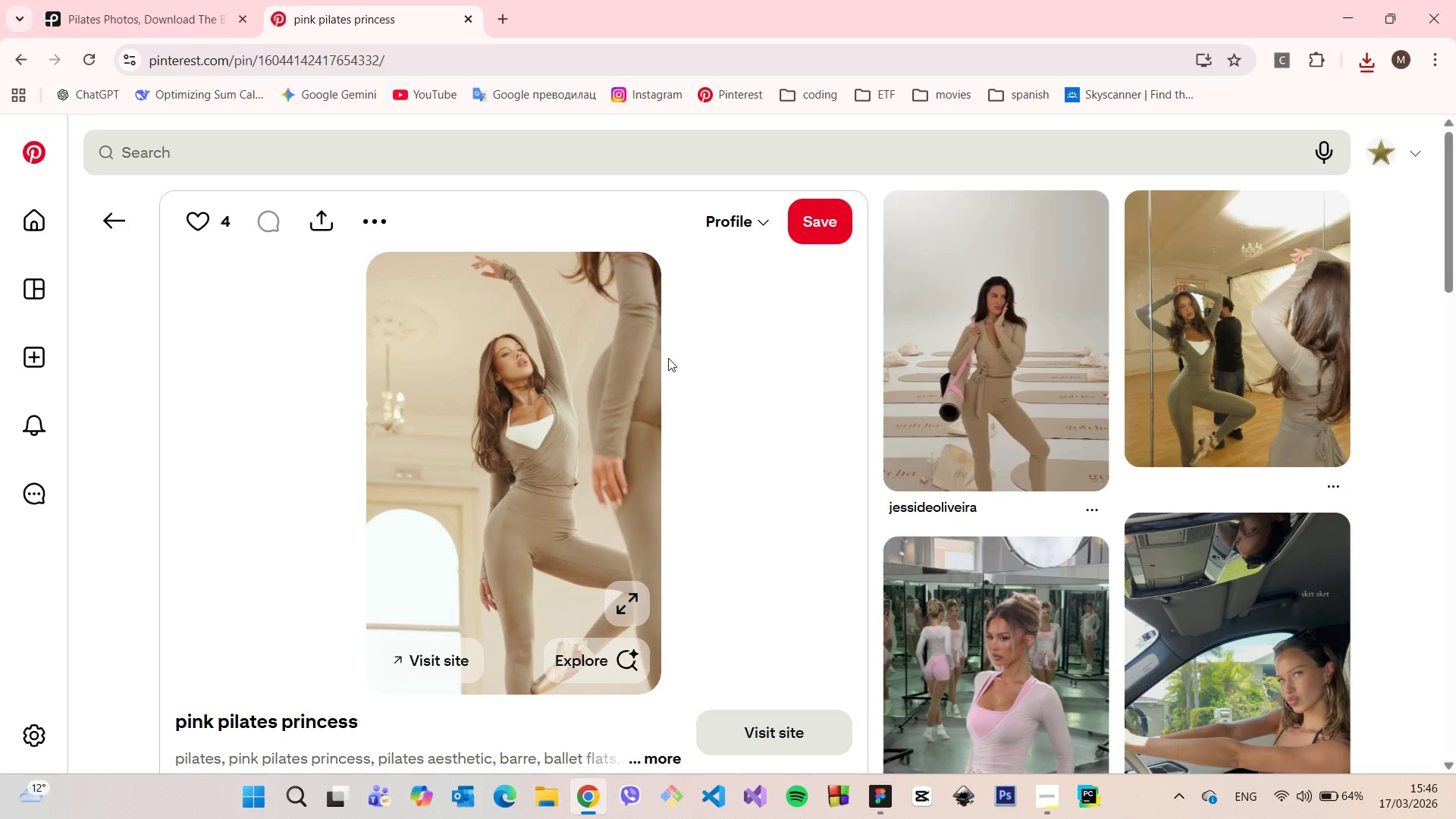 
wait(6.27)
 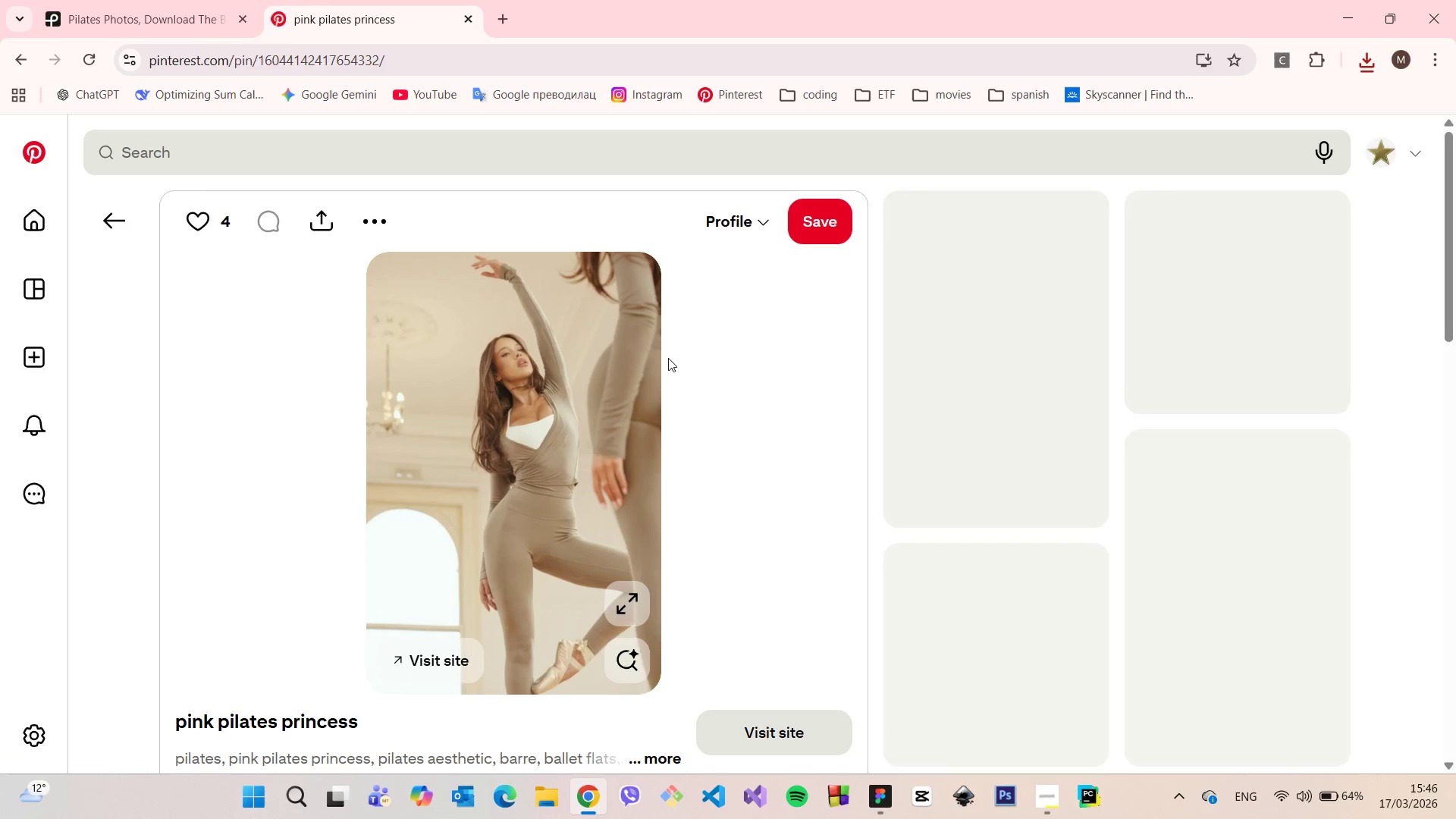 
scroll: coordinate [632, 357], scroll_direction: down, amount: 9.0
 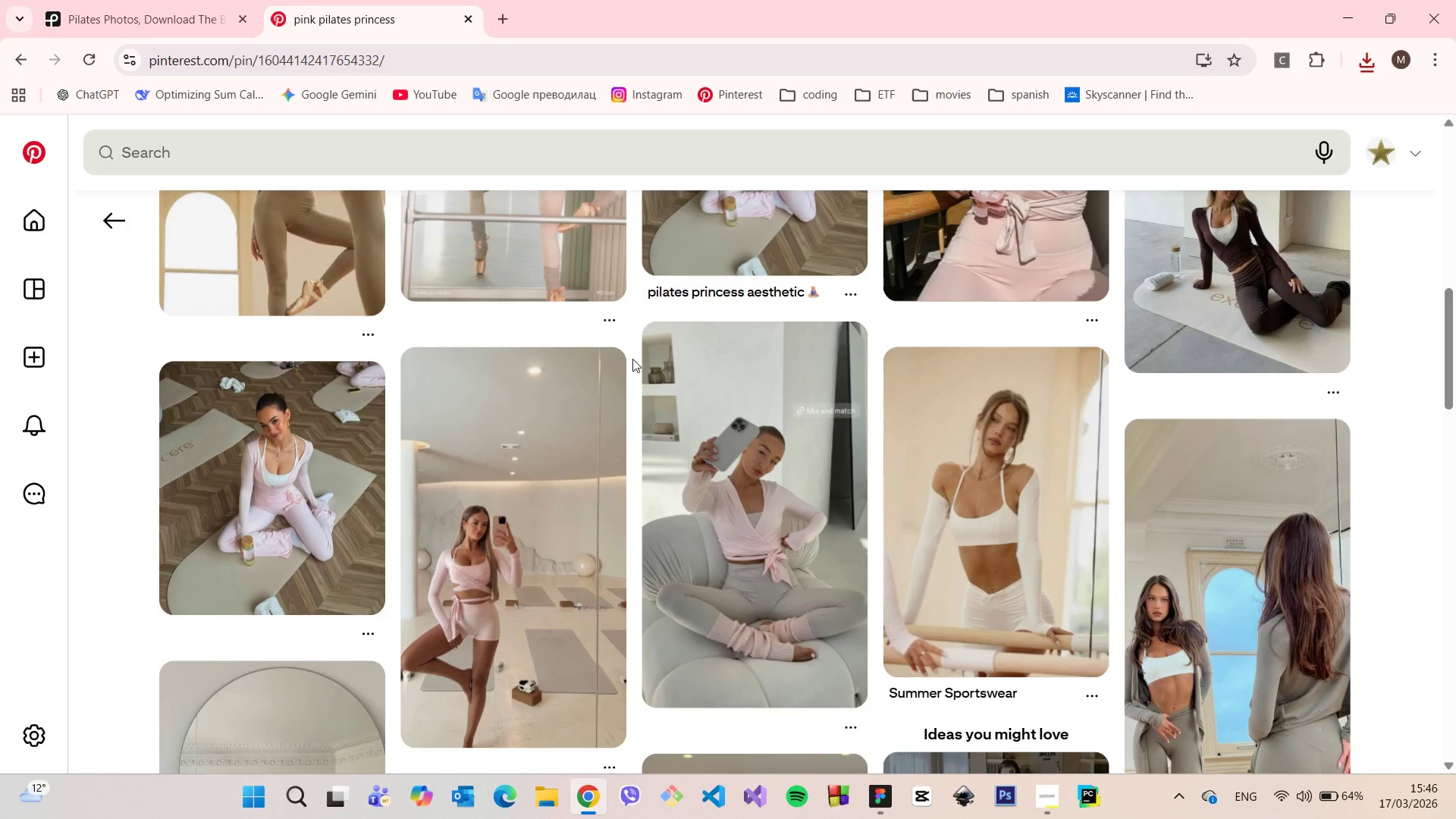 
scroll: coordinate [666, 383], scroll_direction: up, amount: 8.0
 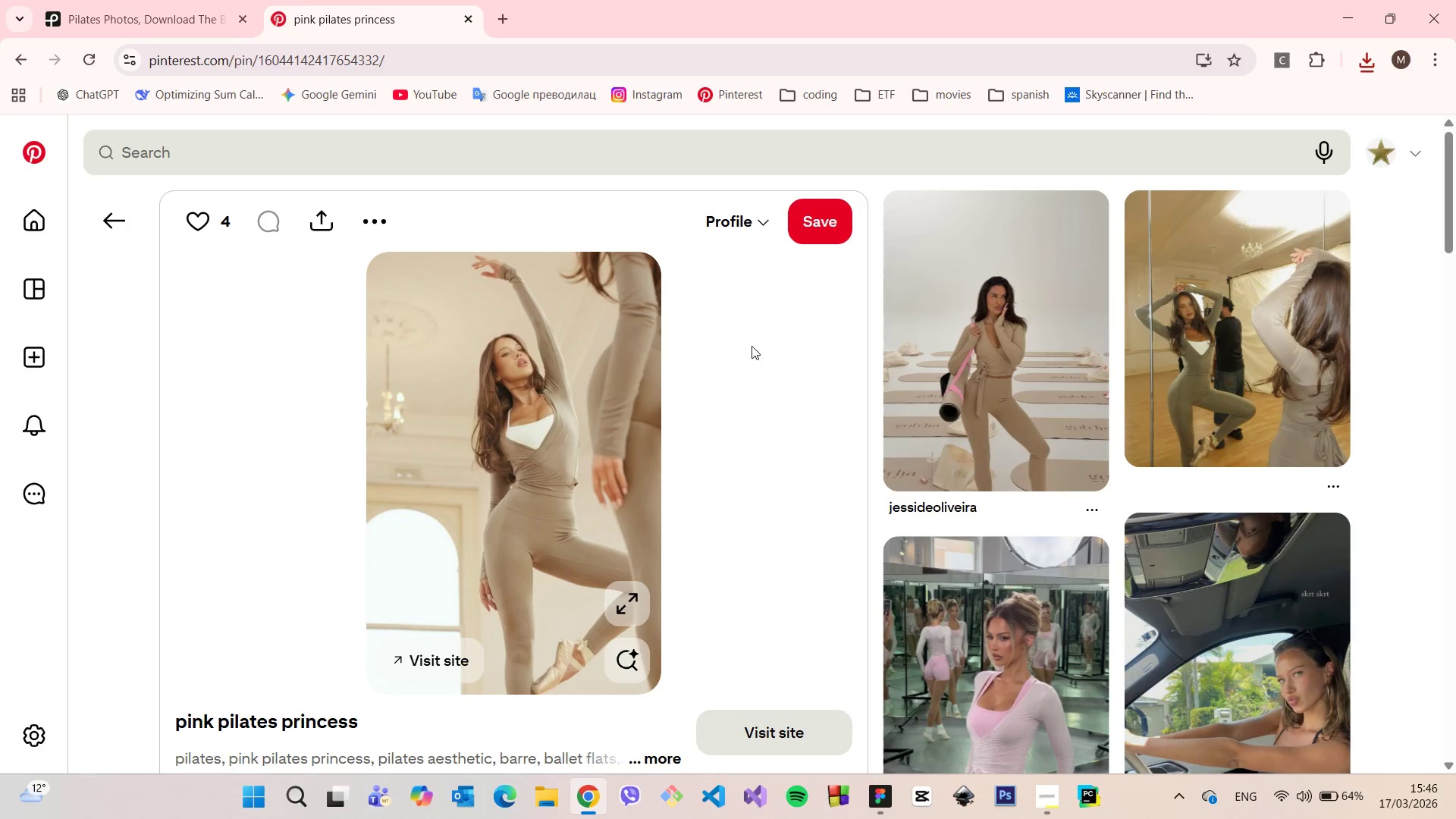 
left_click([1004, 300])
 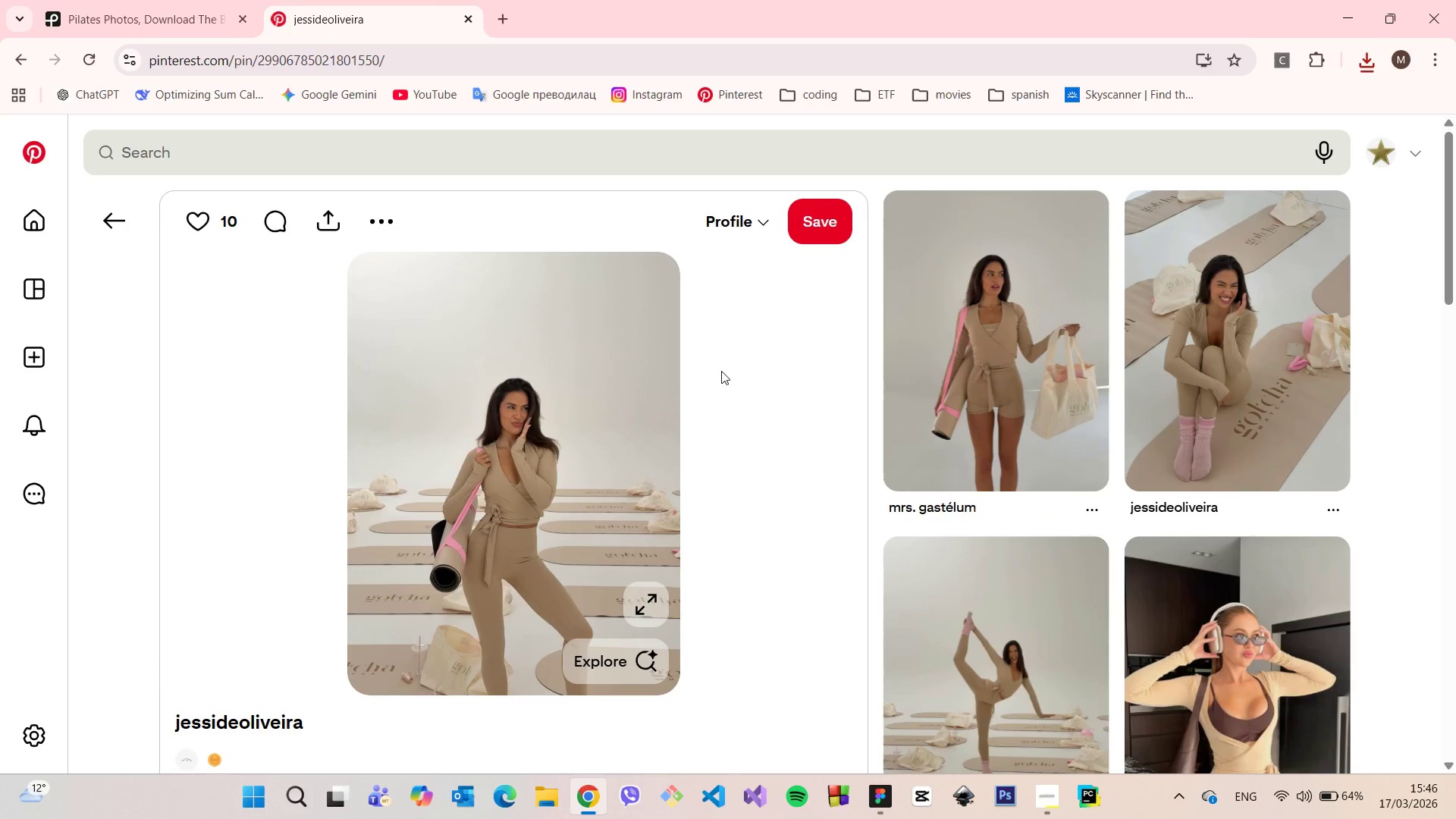 
scroll: coordinate [640, 410], scroll_direction: down, amount: 13.0
 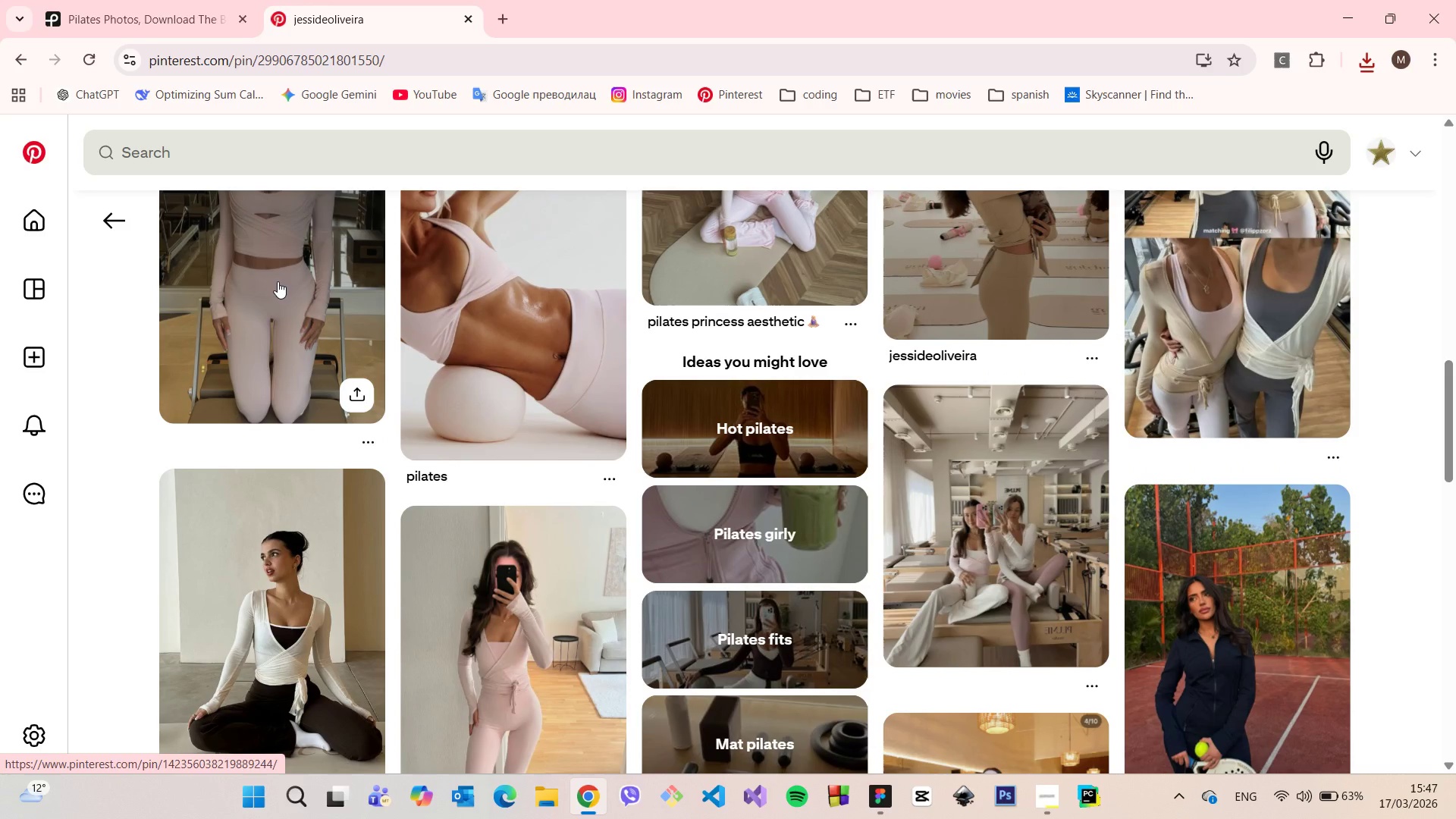 
scroll: coordinate [278, 281], scroll_direction: down, amount: 2.0
 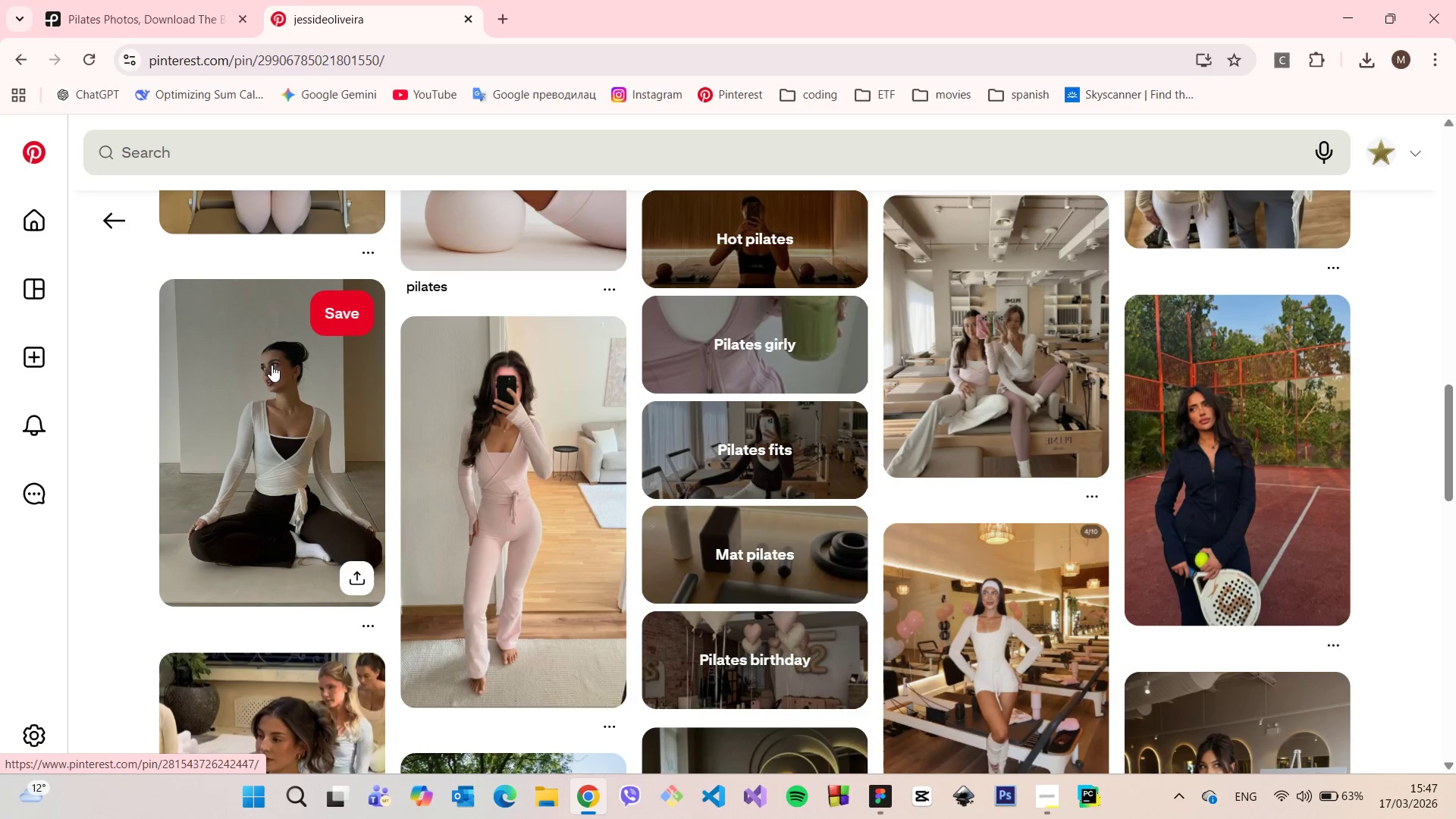 
left_click([271, 365])
 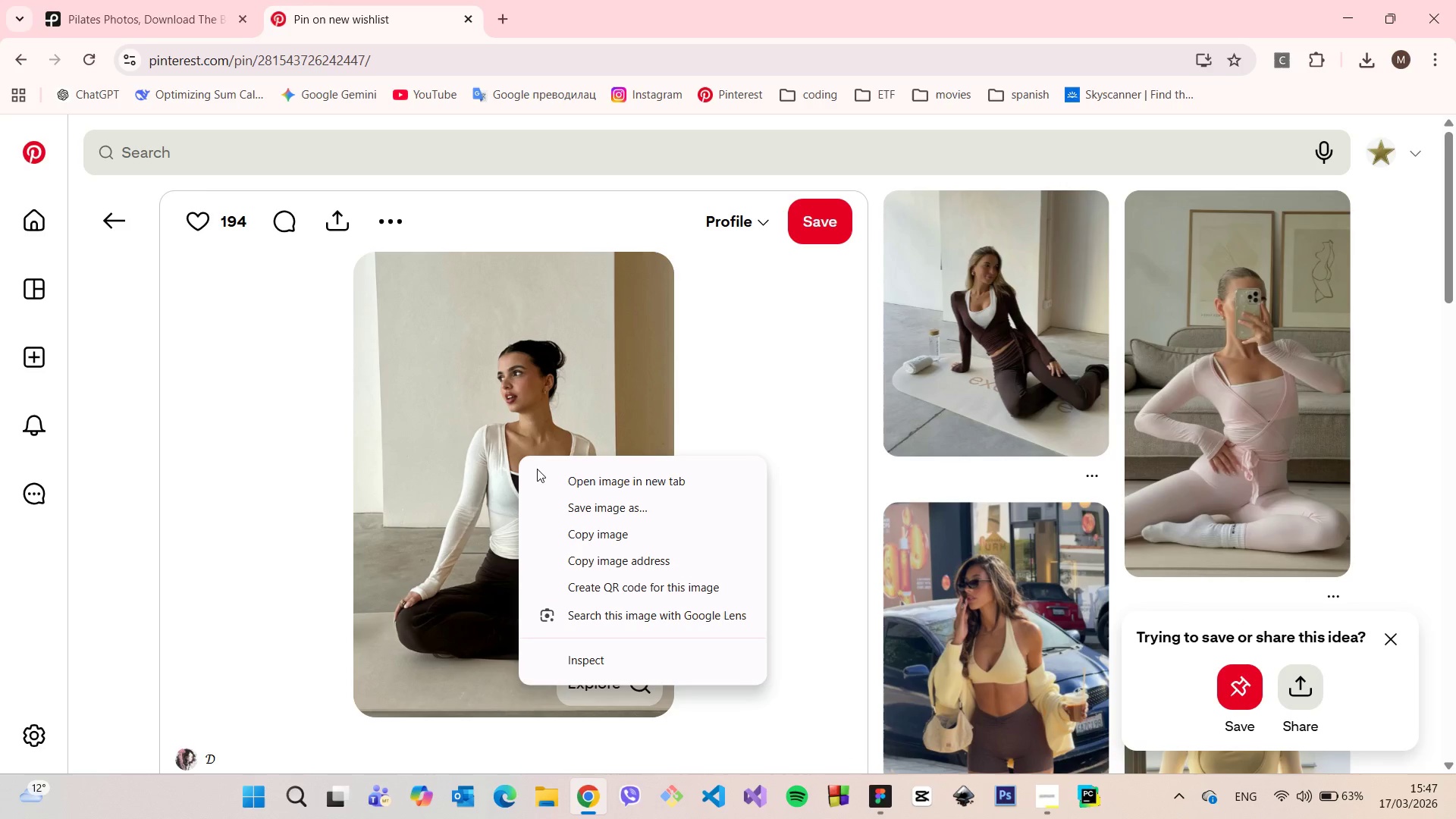 
wait(5.16)
 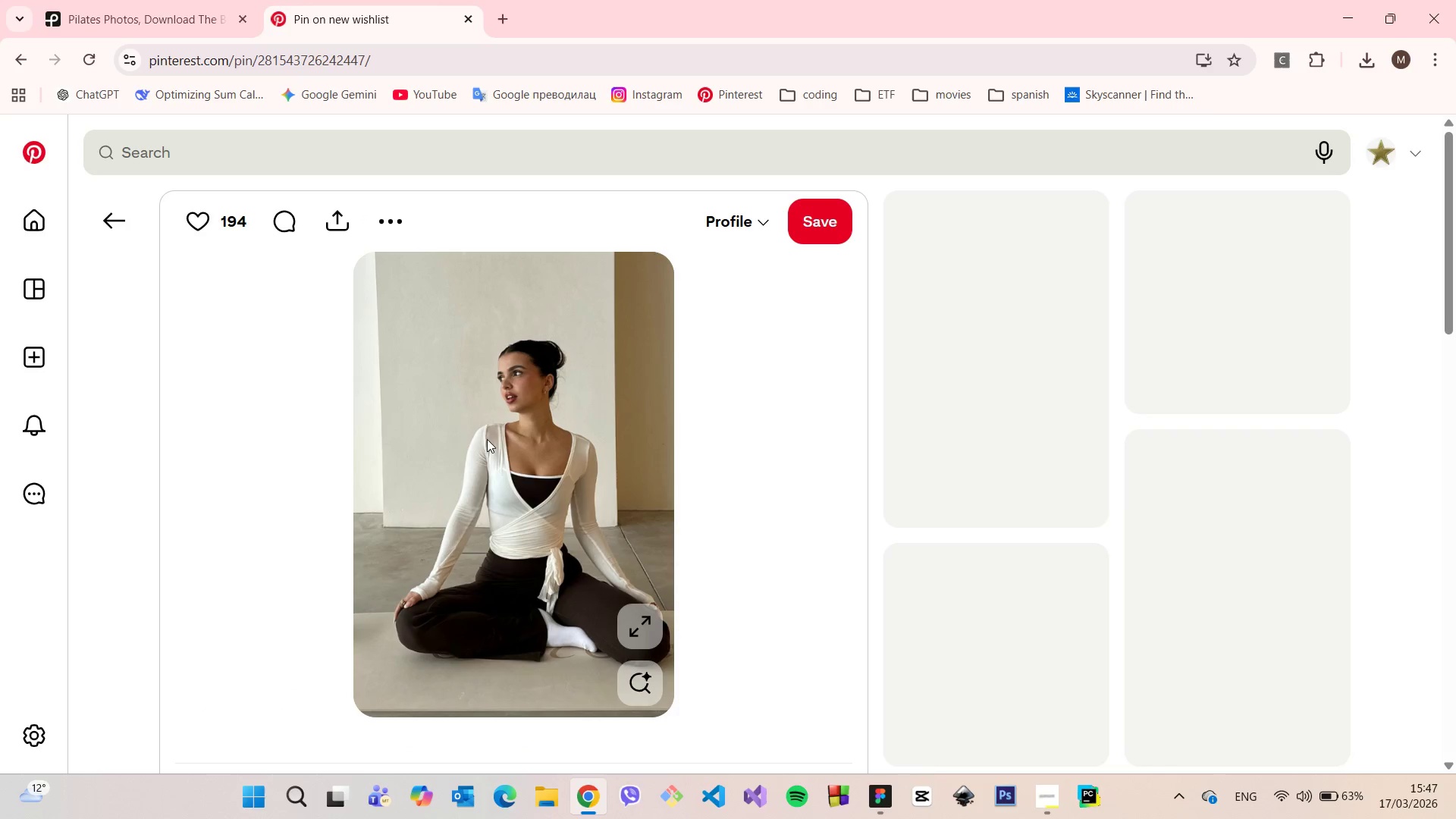 
left_click([579, 514])
 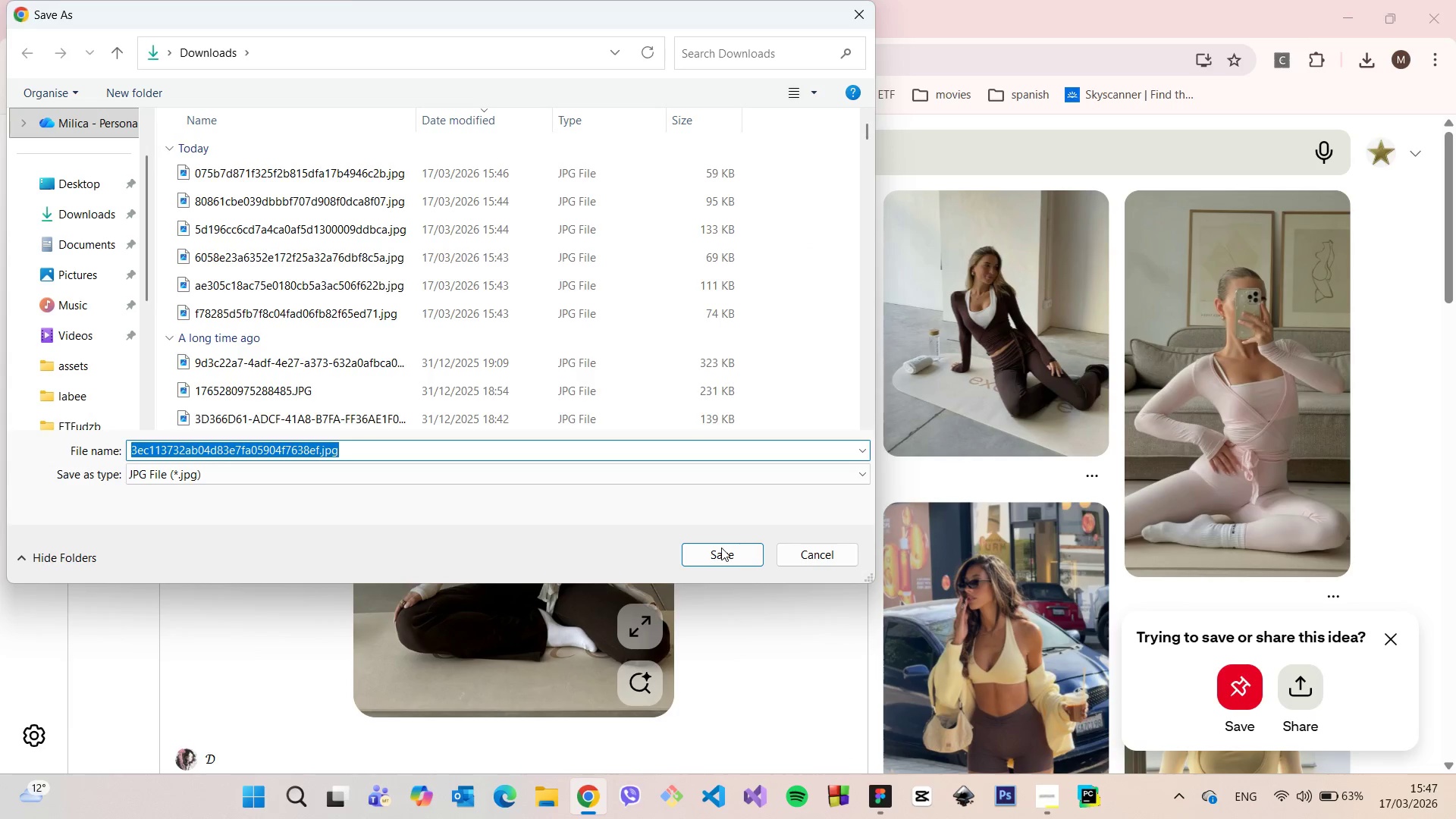 
left_click([721, 557])
 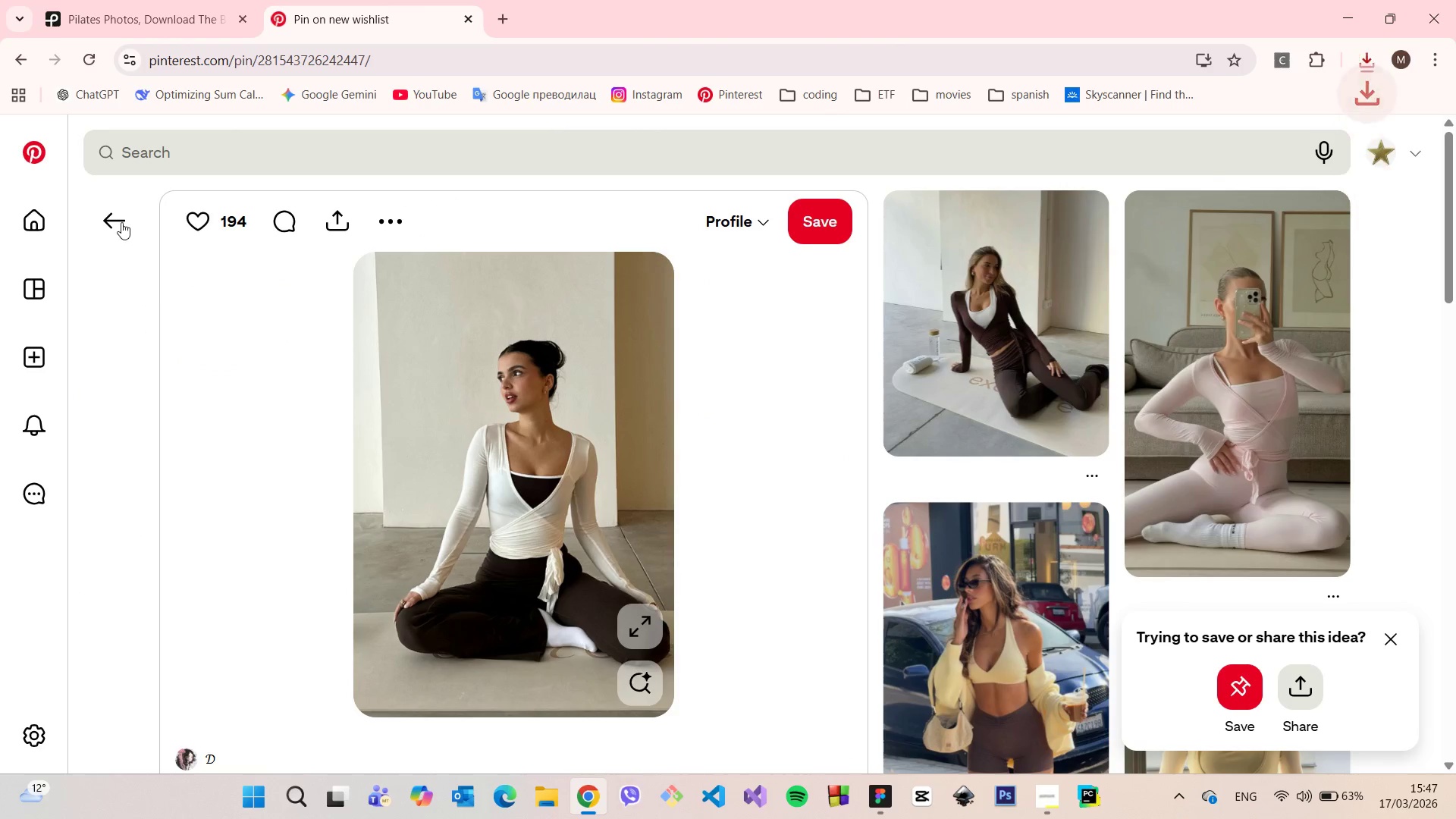 
left_click([121, 222])
 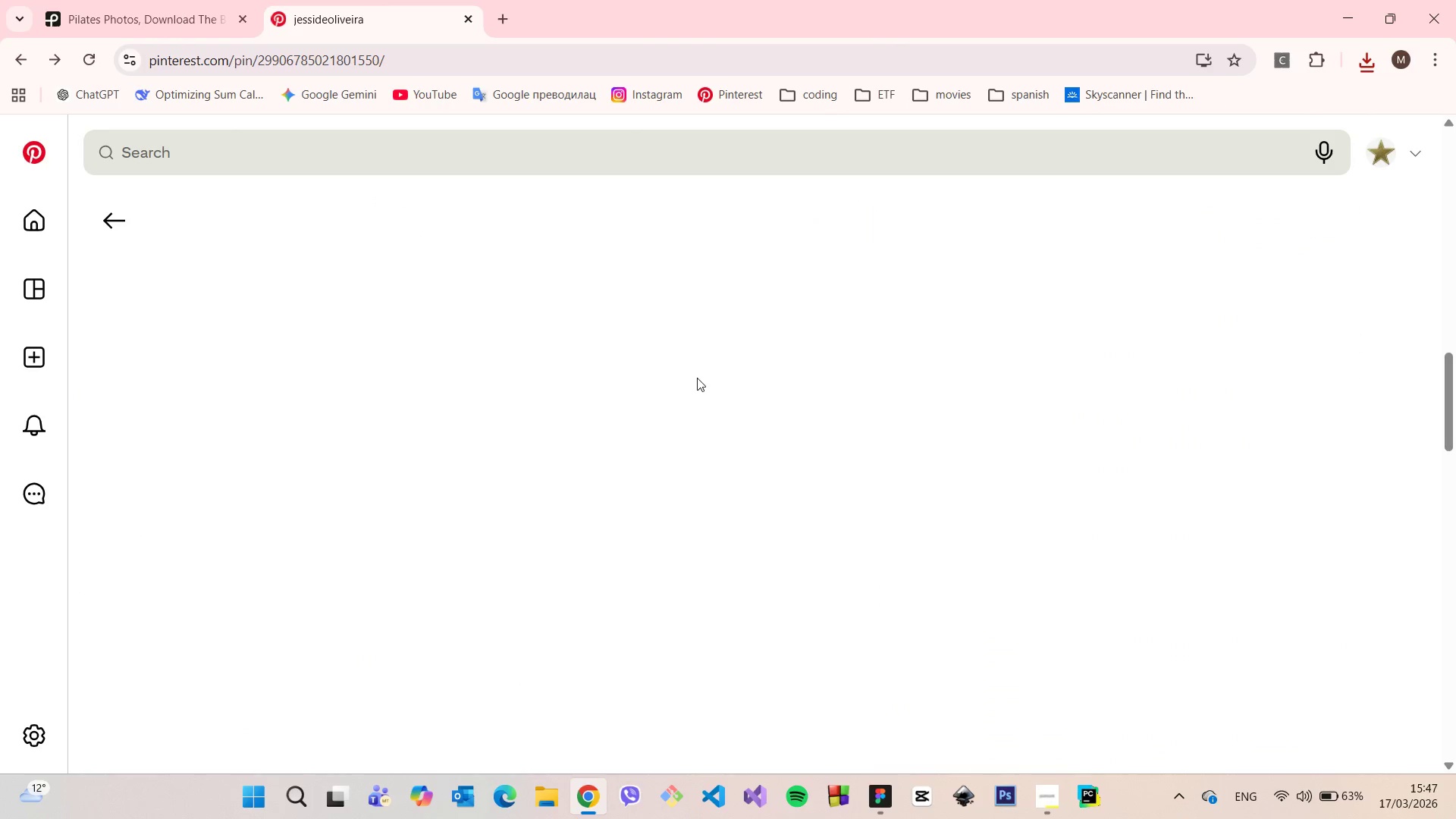 
scroll: coordinate [630, 324], scroll_direction: down, amount: 19.0
 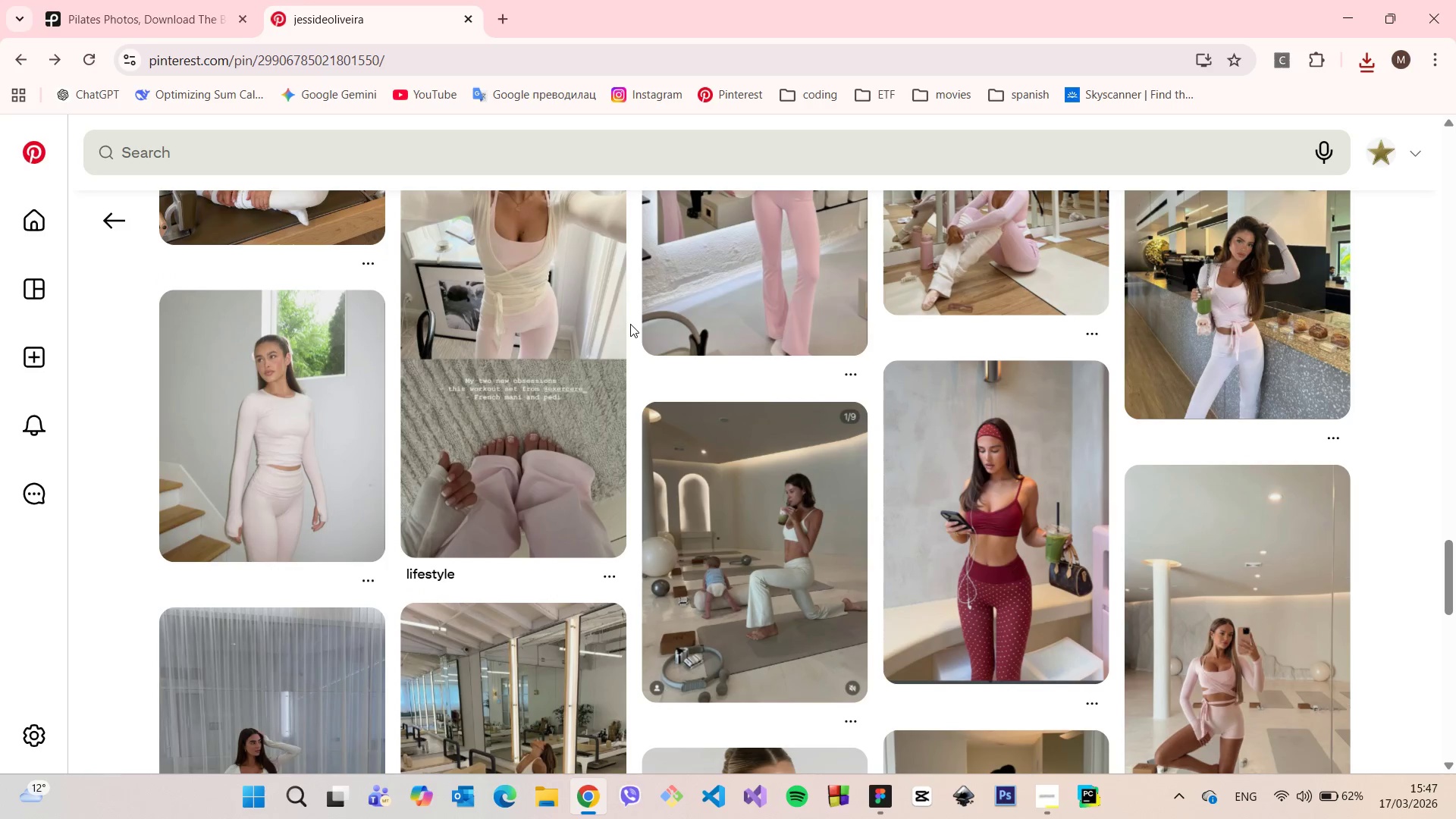 
scroll: coordinate [630, 324], scroll_direction: down, amount: 9.0
 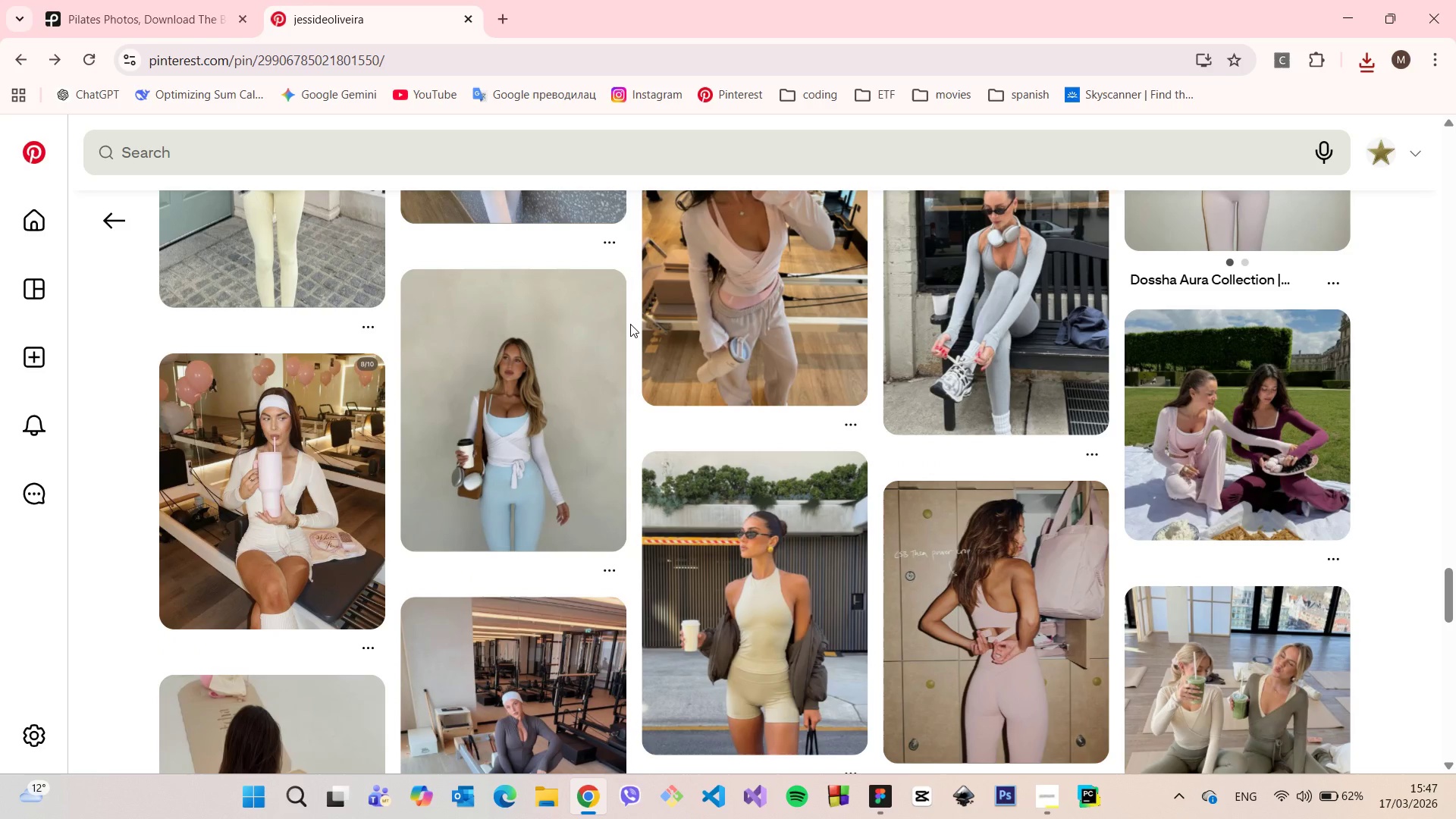 
scroll: coordinate [630, 324], scroll_direction: down, amount: 1.0
 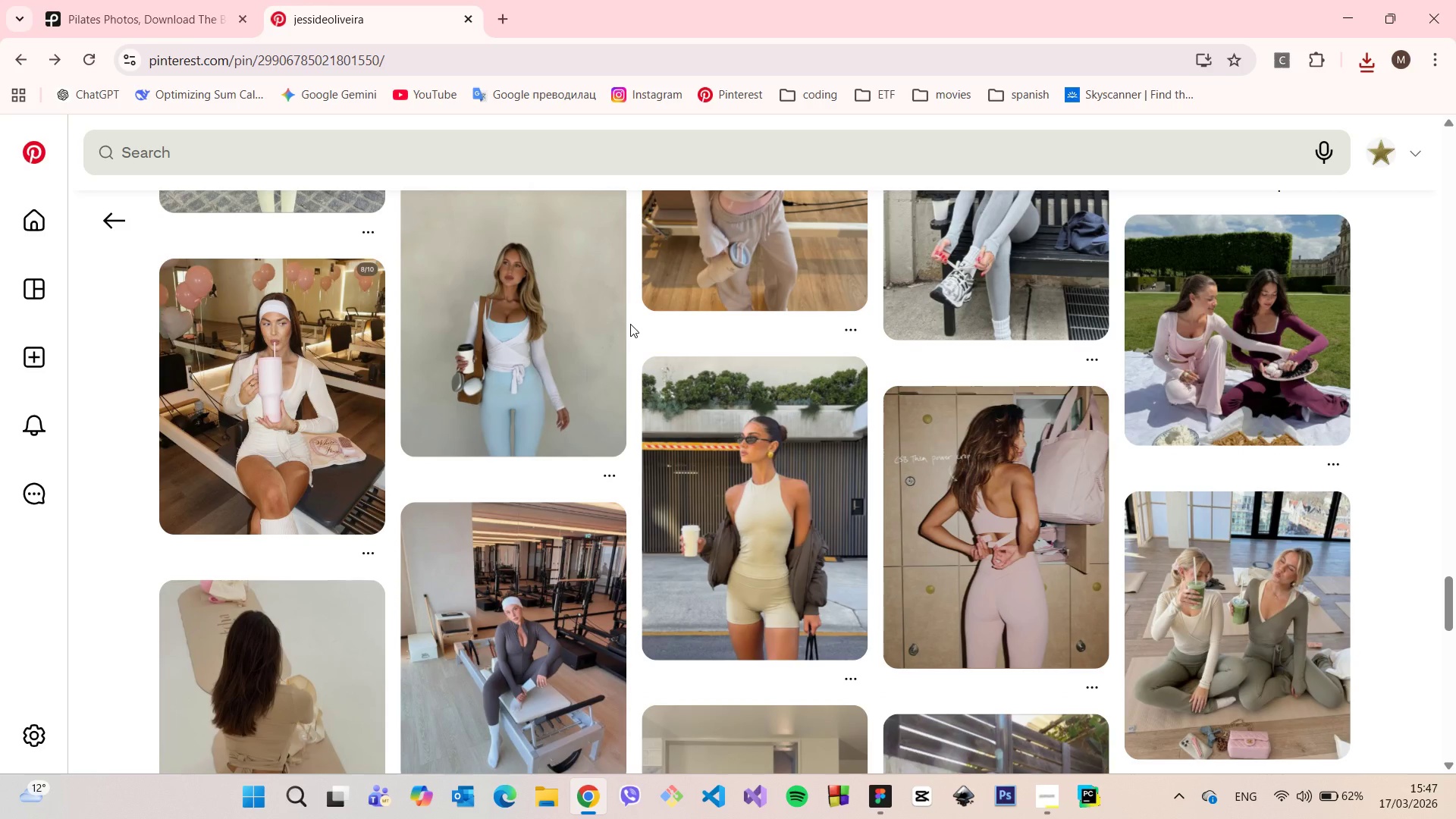 
left_click([517, 318])
 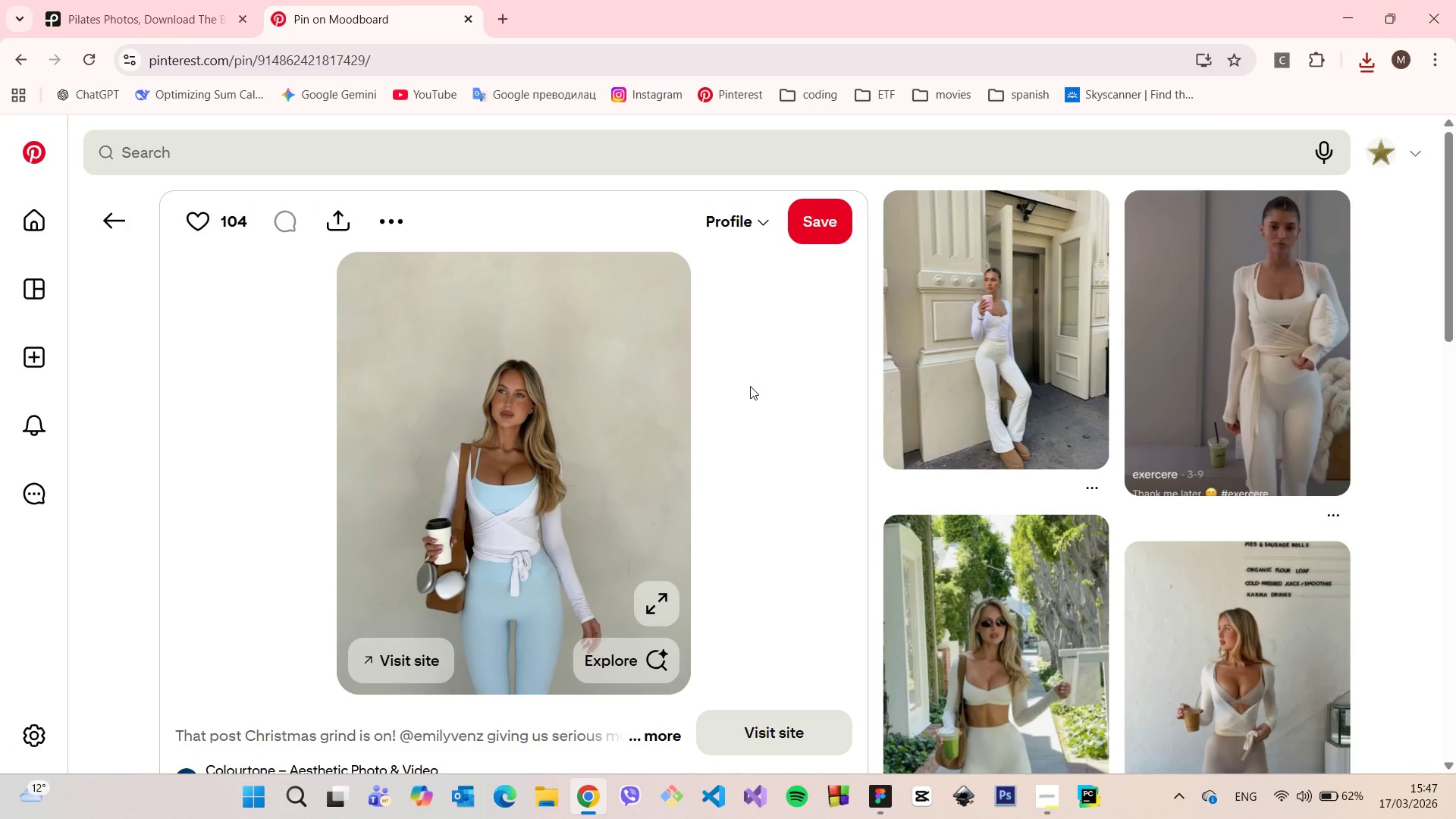 
scroll: coordinate [750, 386], scroll_direction: down, amount: 3.0
 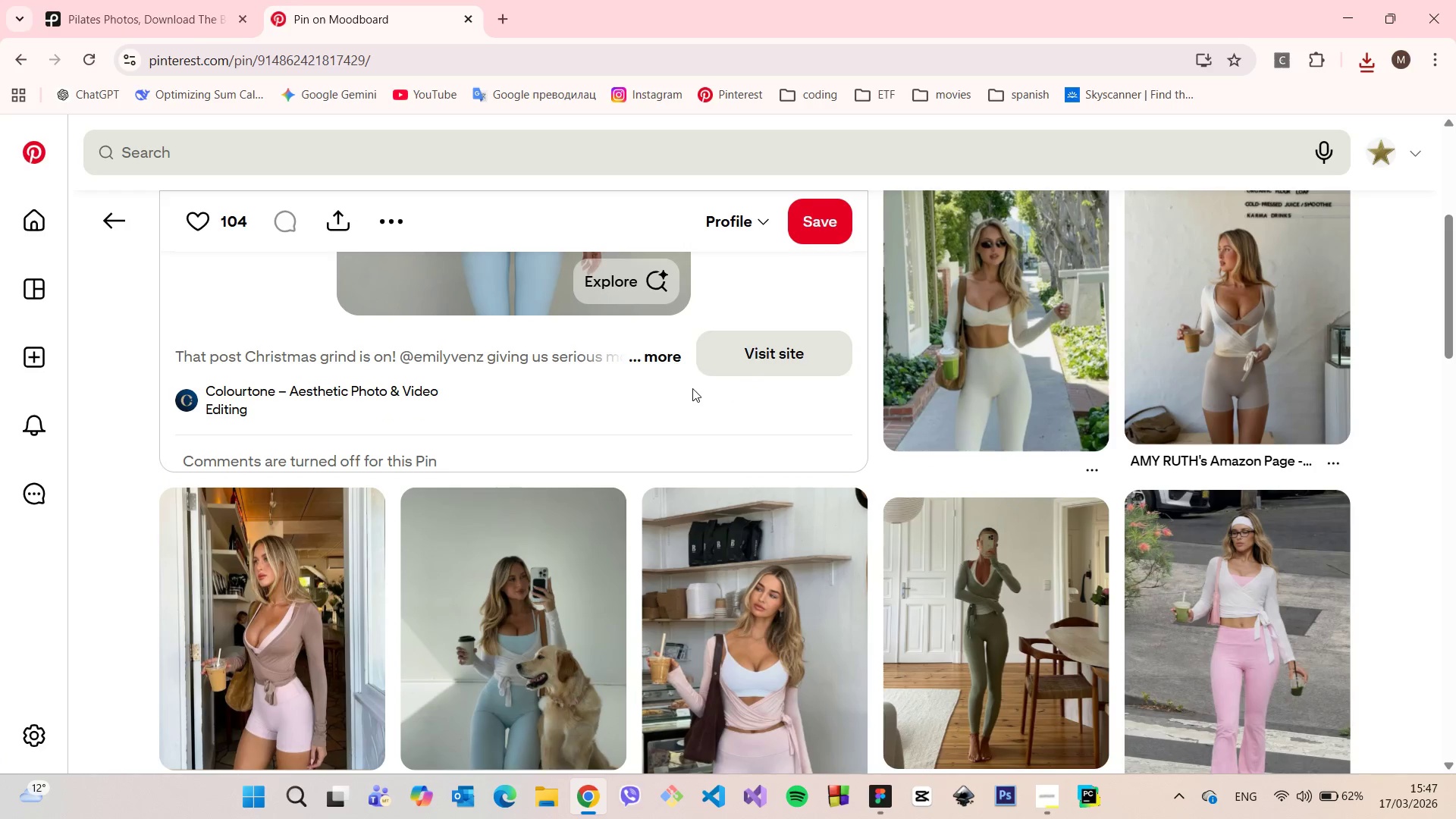 
scroll: coordinate [692, 388], scroll_direction: up, amount: 4.0
 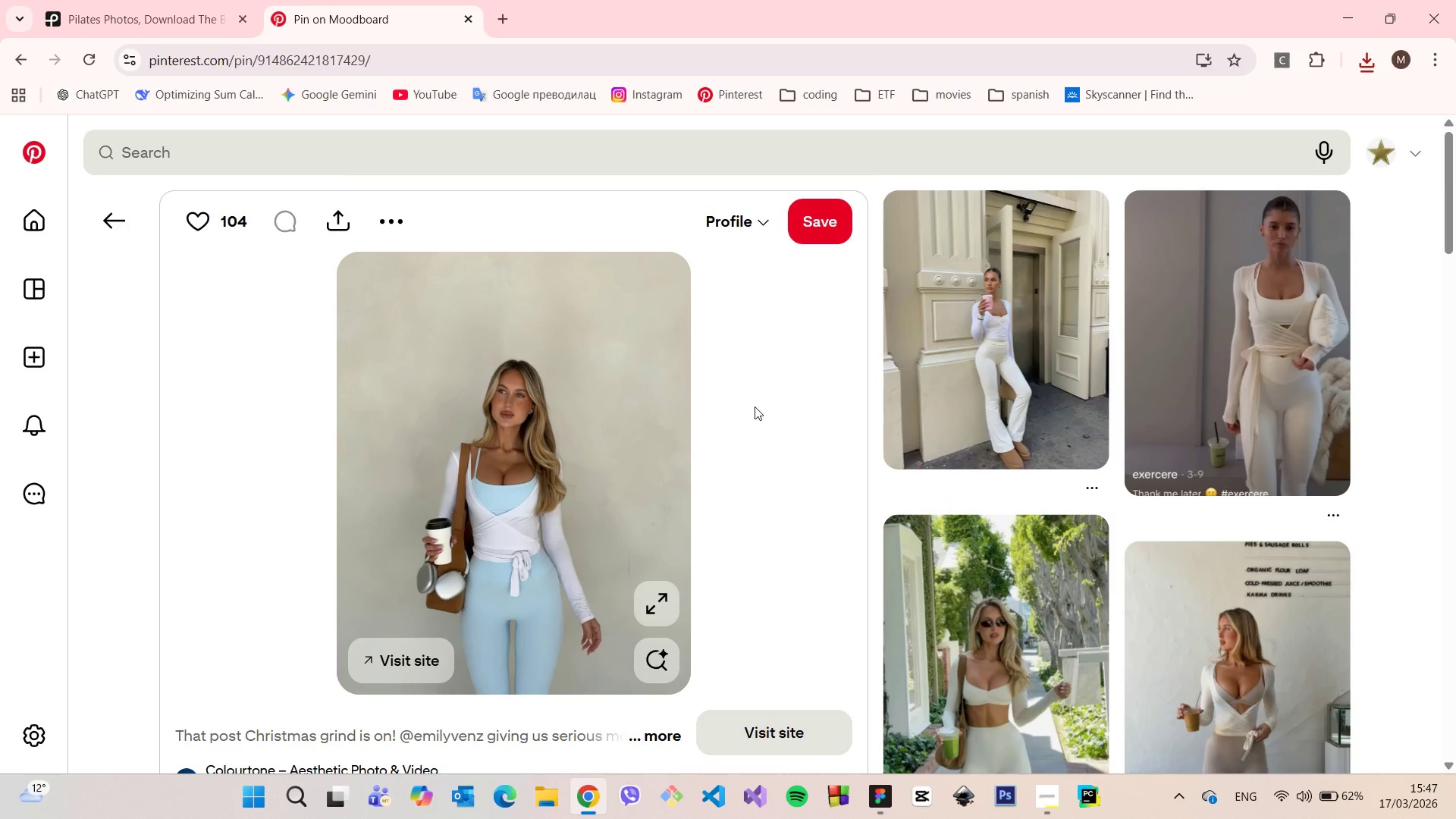 
scroll: coordinate [634, 315], scroll_direction: down, amount: 13.0
 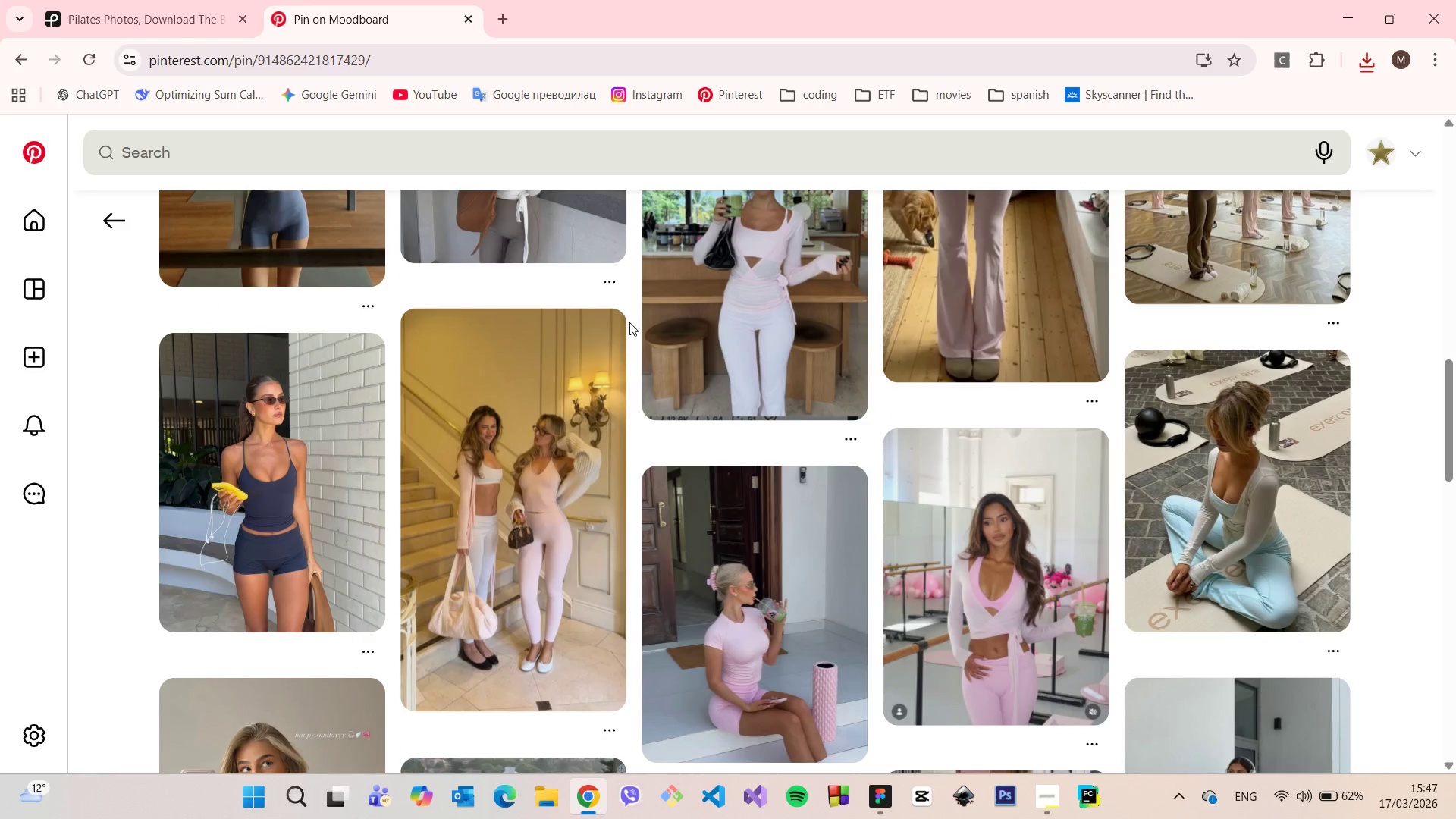 
scroll: coordinate [584, 449], scroll_direction: up, amount: 13.0
 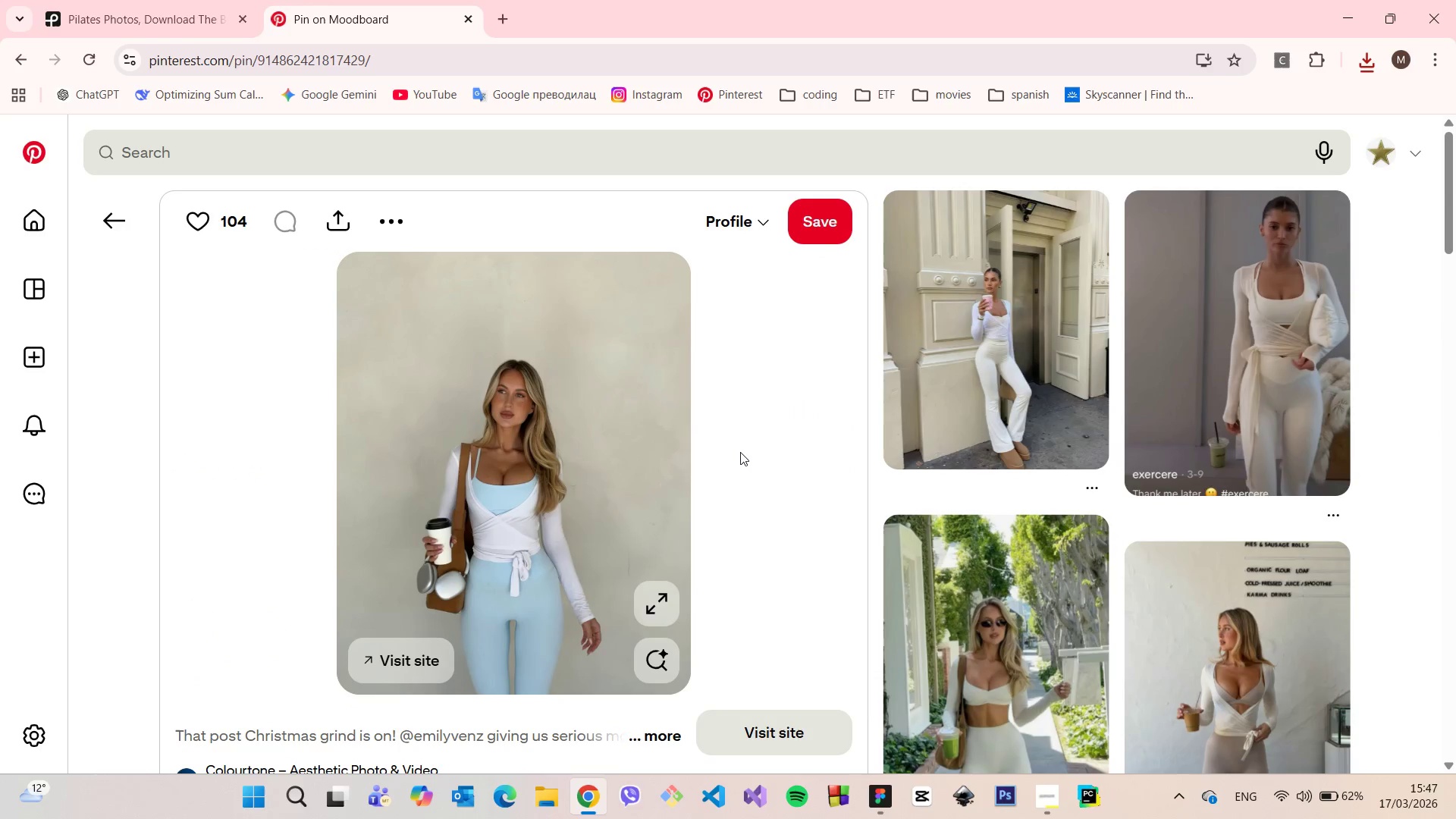 
scroll: coordinate [653, 442], scroll_direction: down, amount: 13.0
 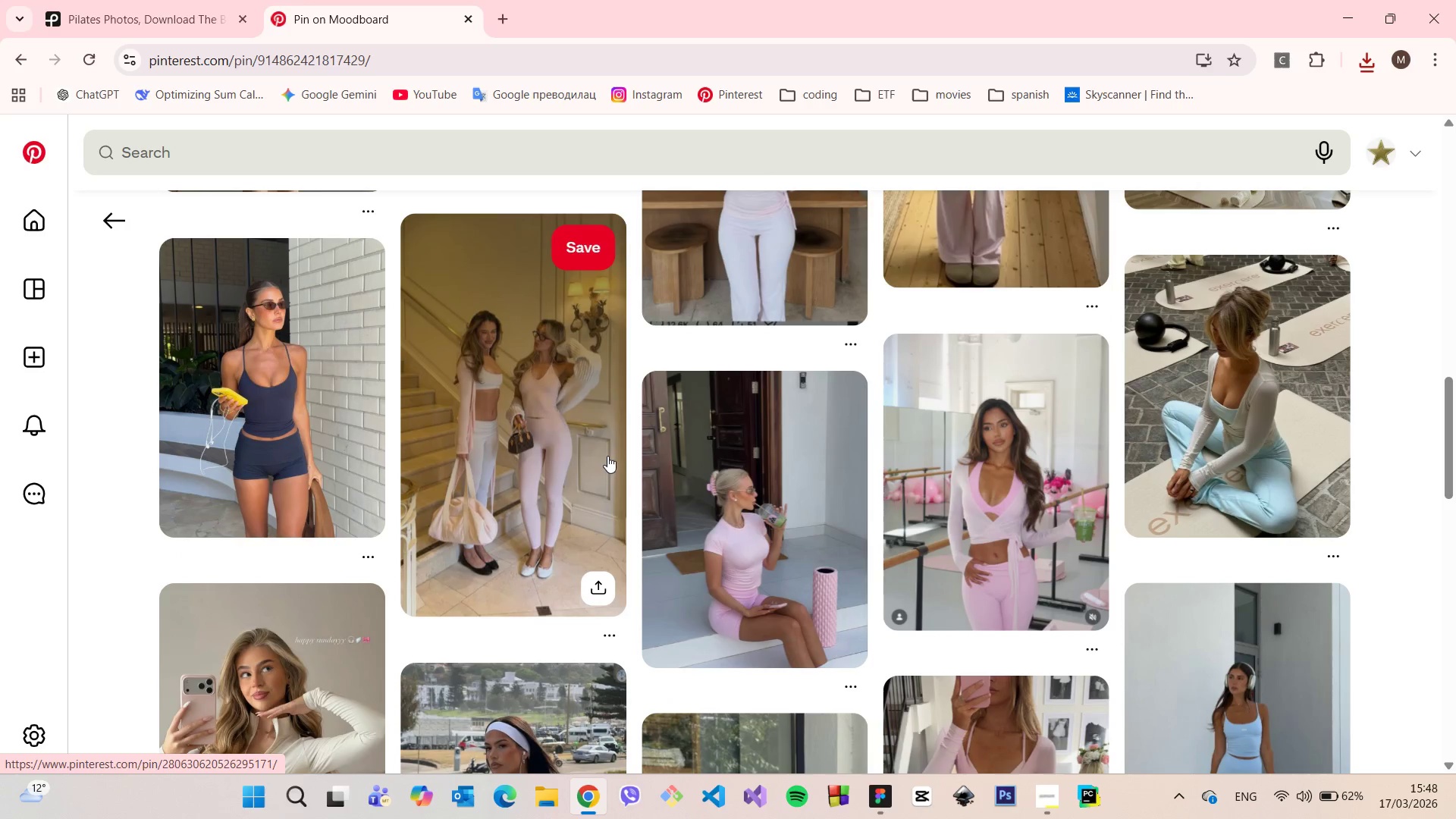 
left_click([305, 394])
 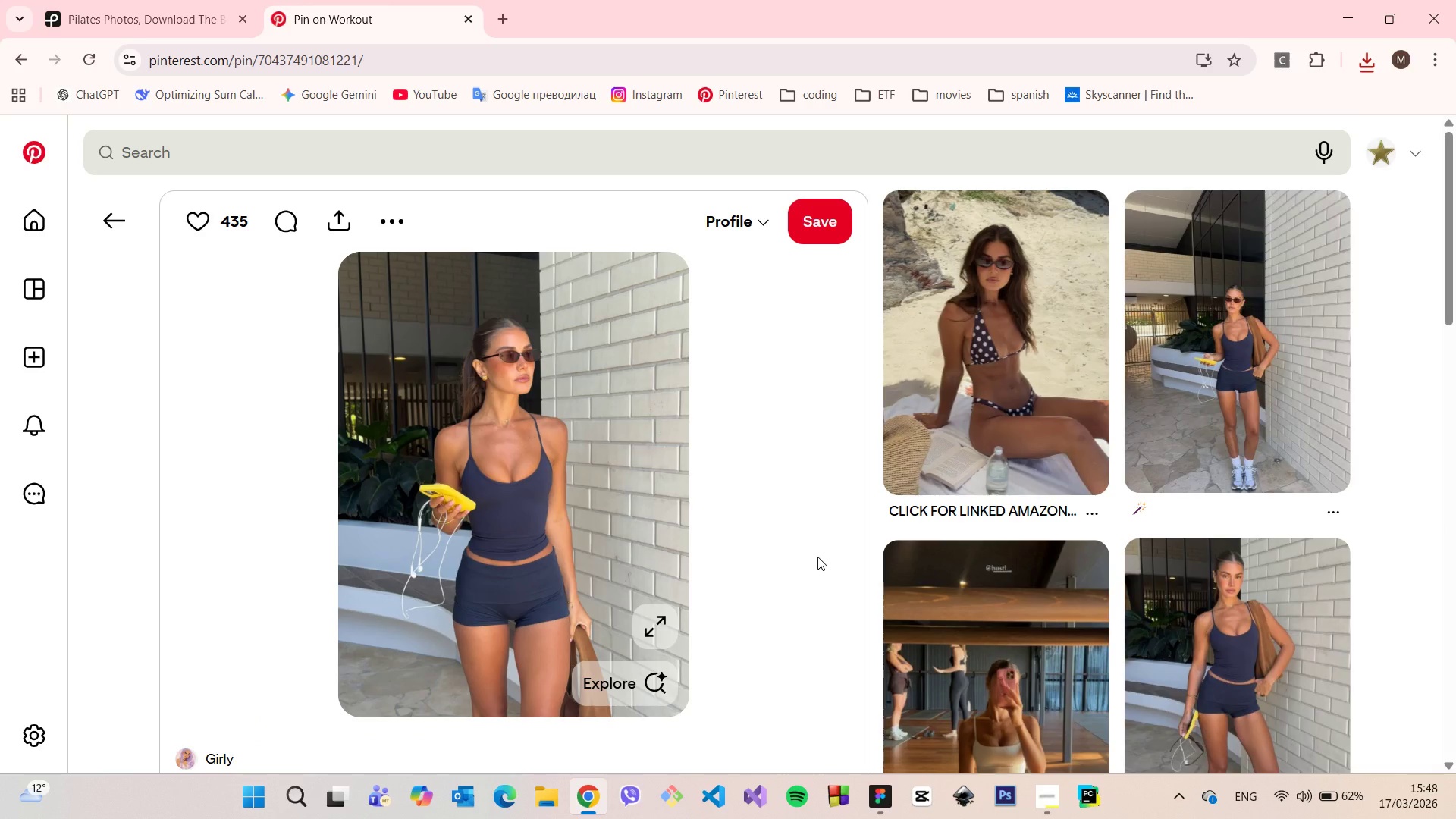 
scroll: coordinate [648, 522], scroll_direction: down, amount: 9.0
 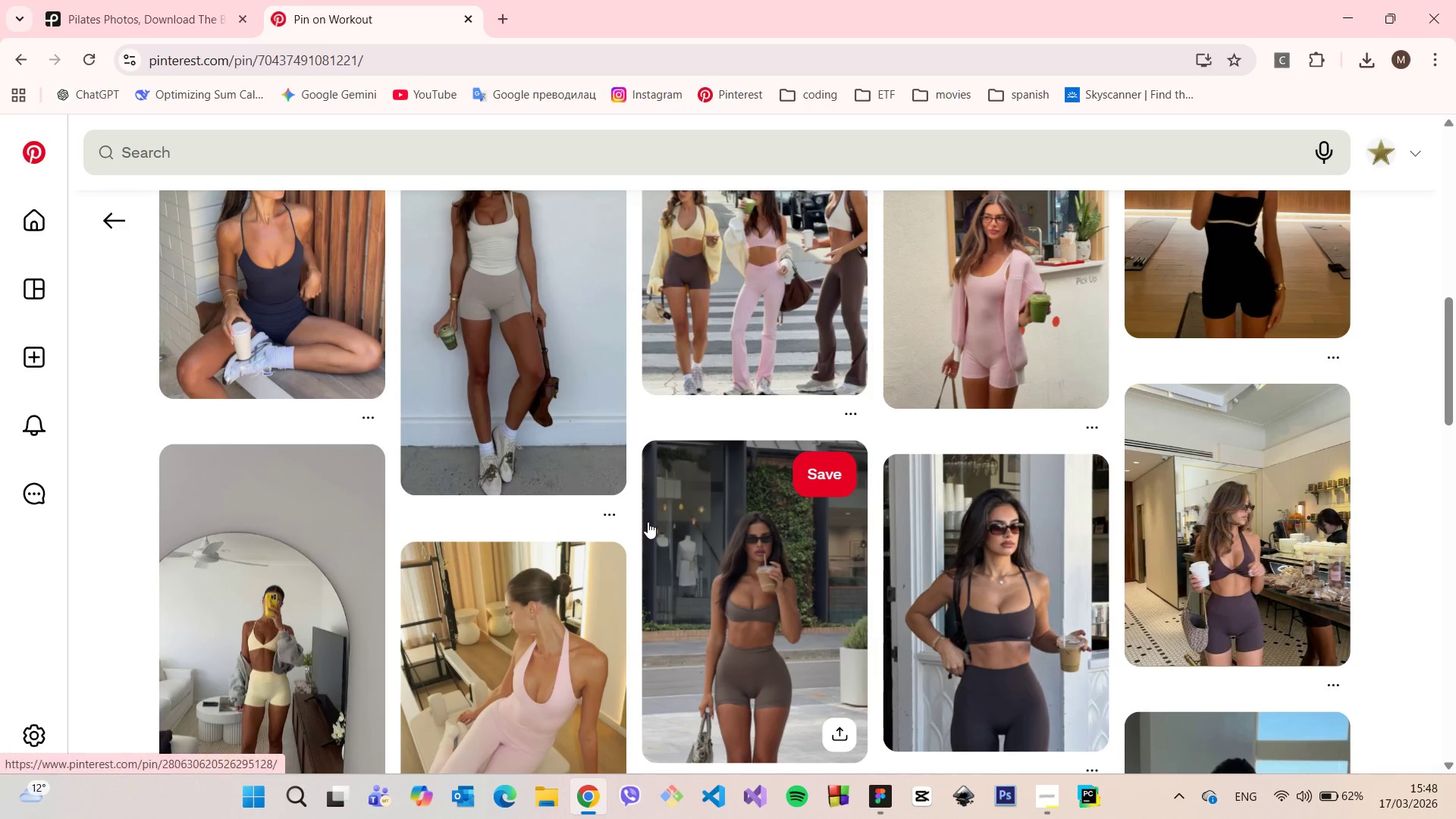 
scroll: coordinate [648, 522], scroll_direction: up, amount: 1.0
 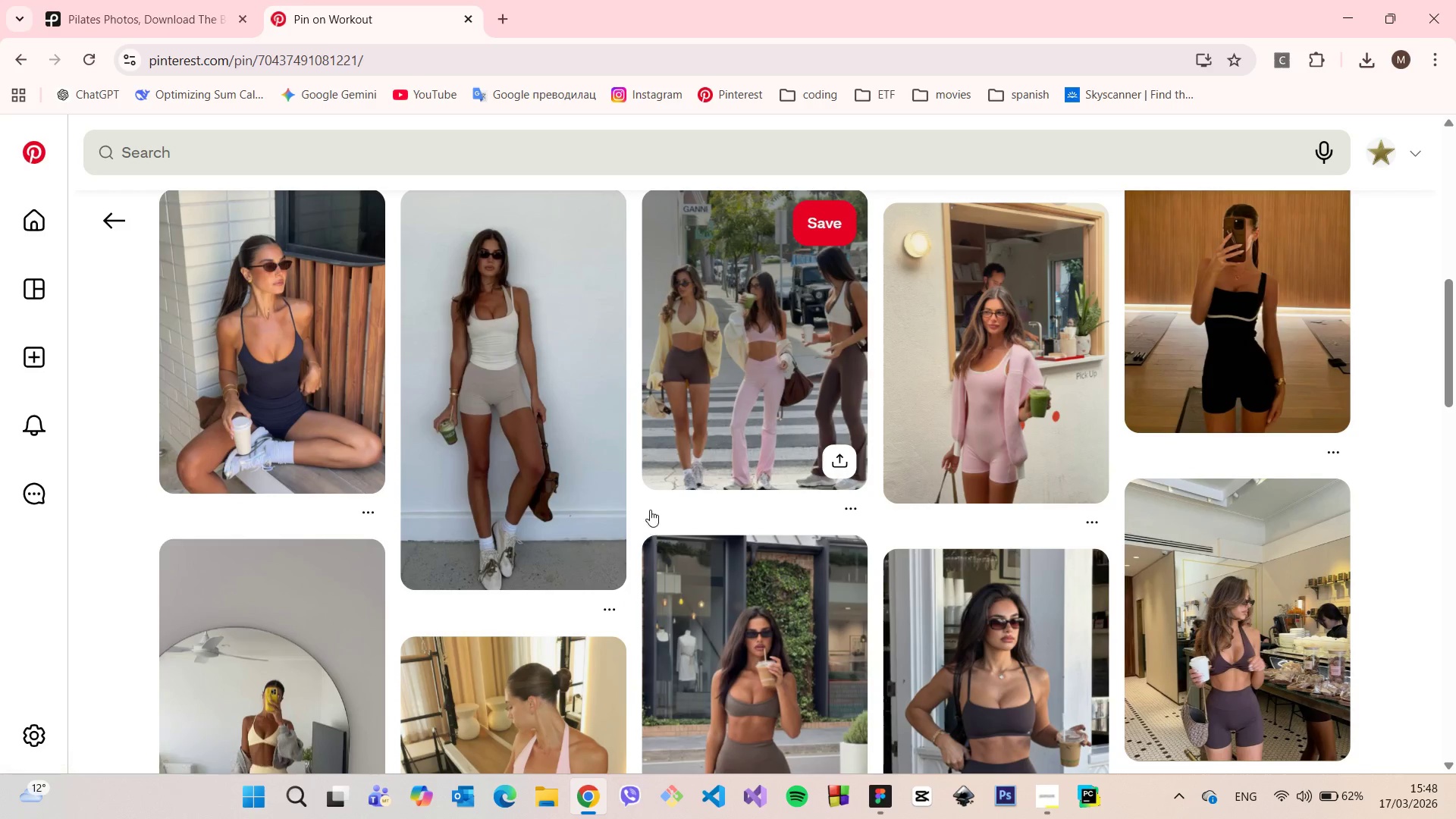 
mouse_move([516, 345])
 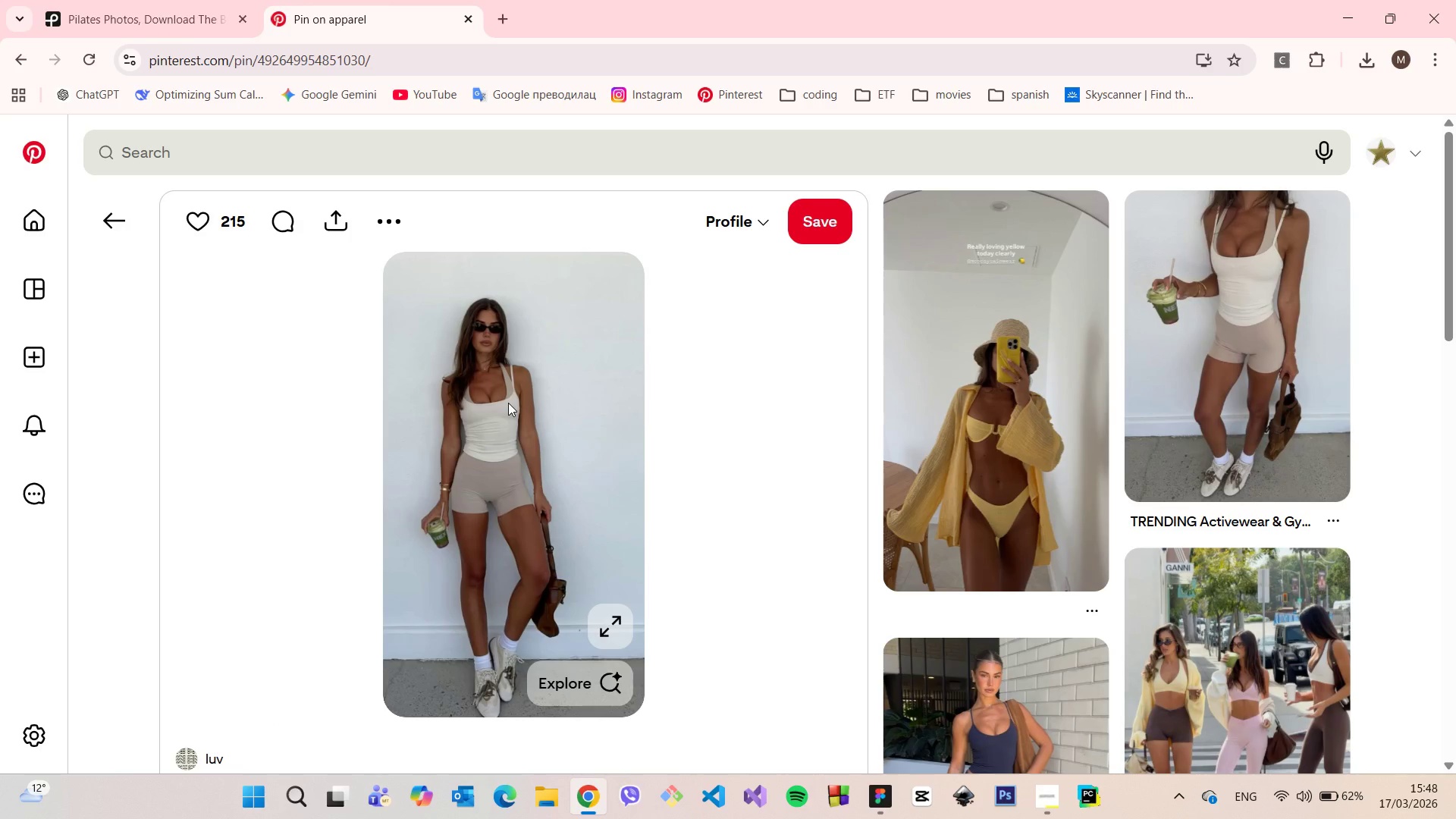 
right_click([508, 403])
 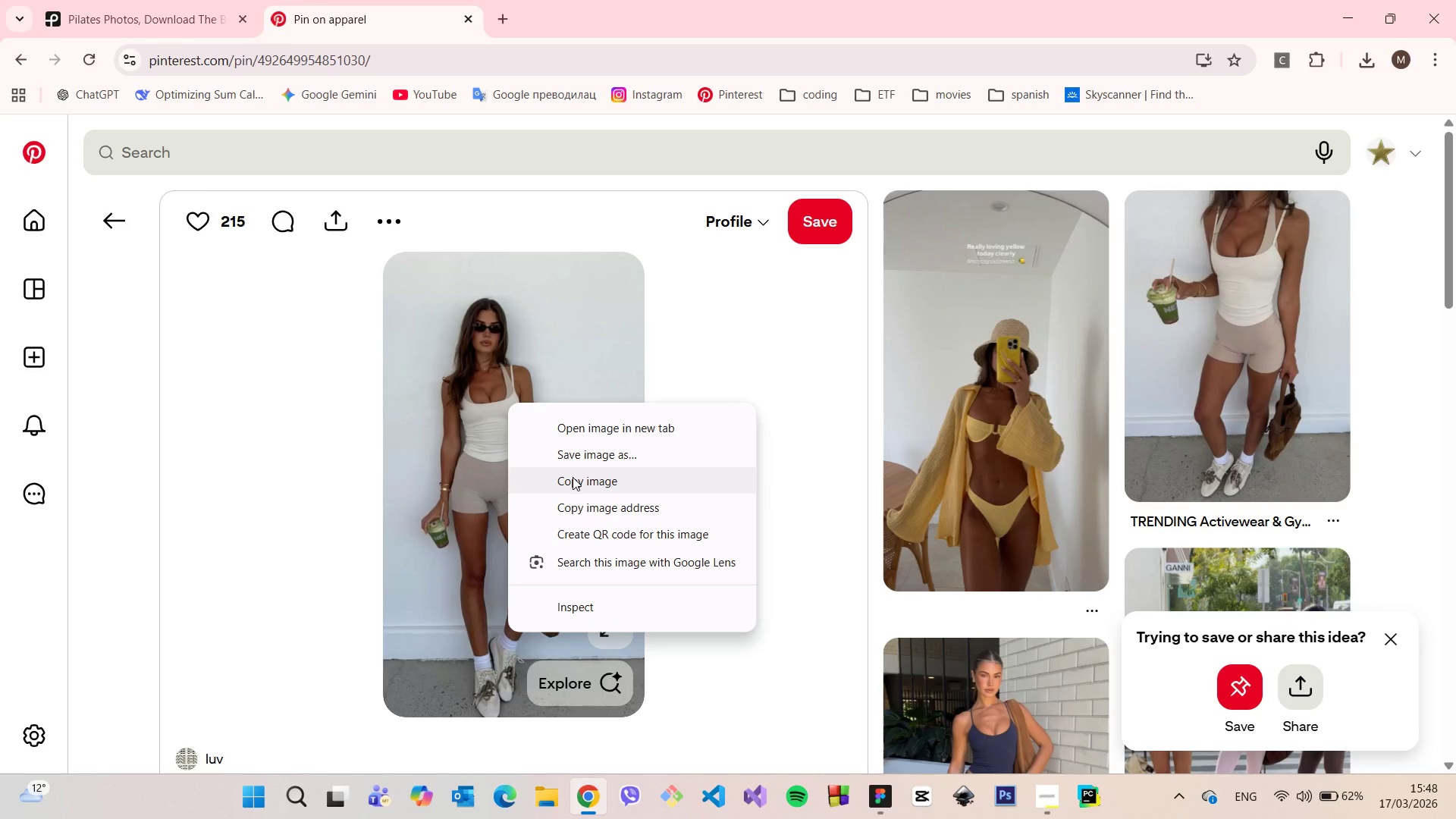 
left_click([573, 477])
 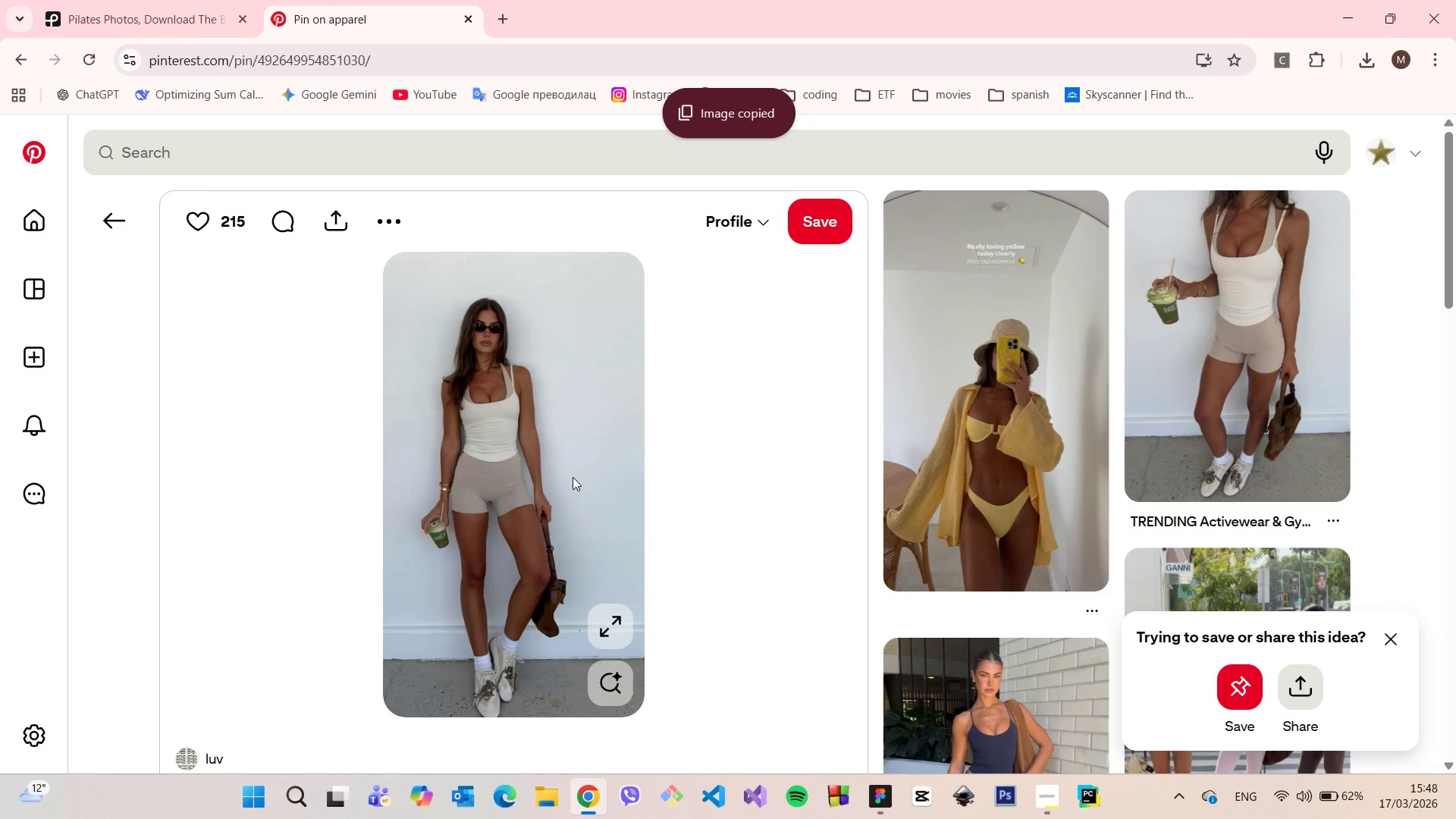 
right_click([577, 440])
 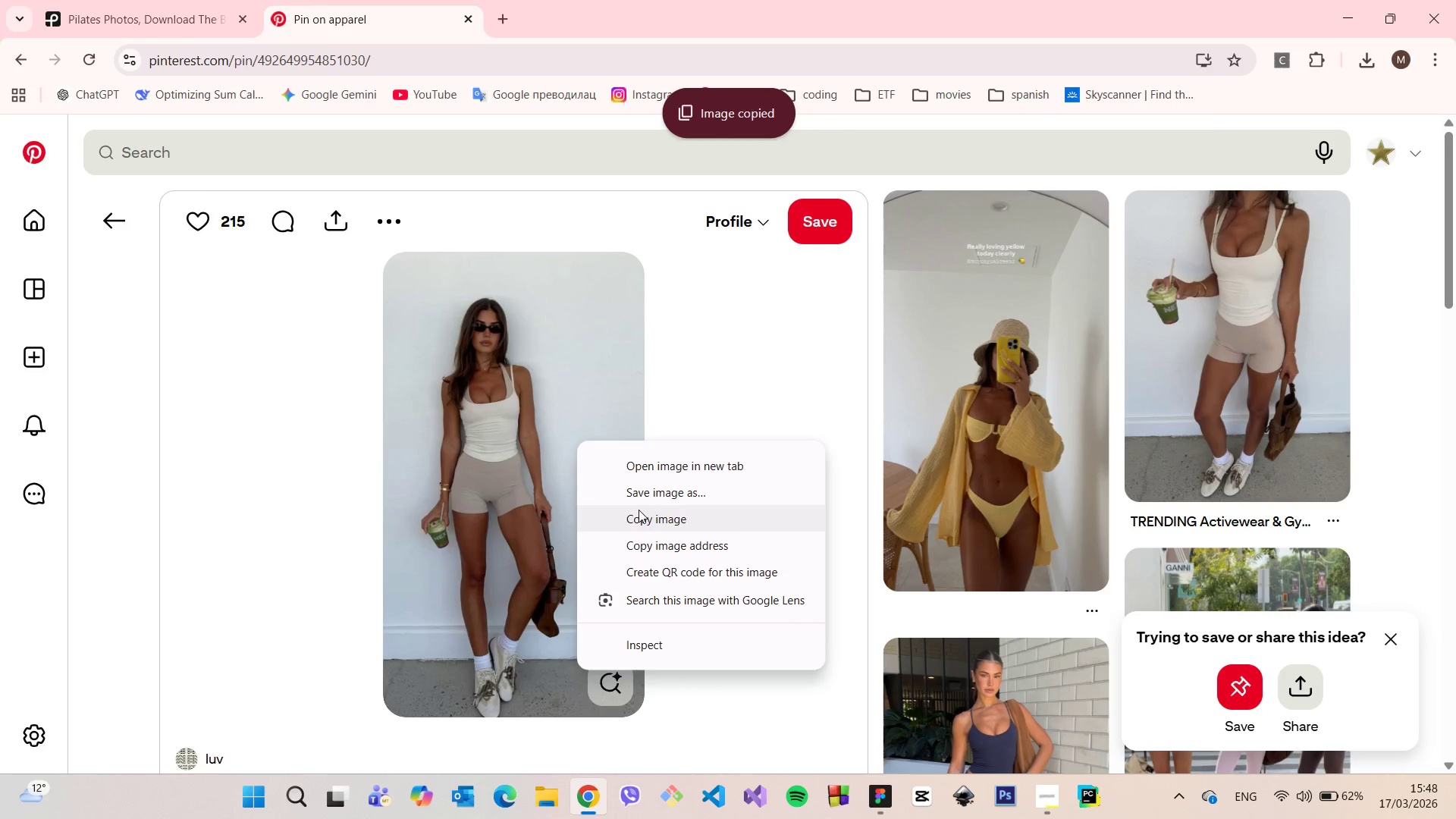 
left_click([641, 492])
 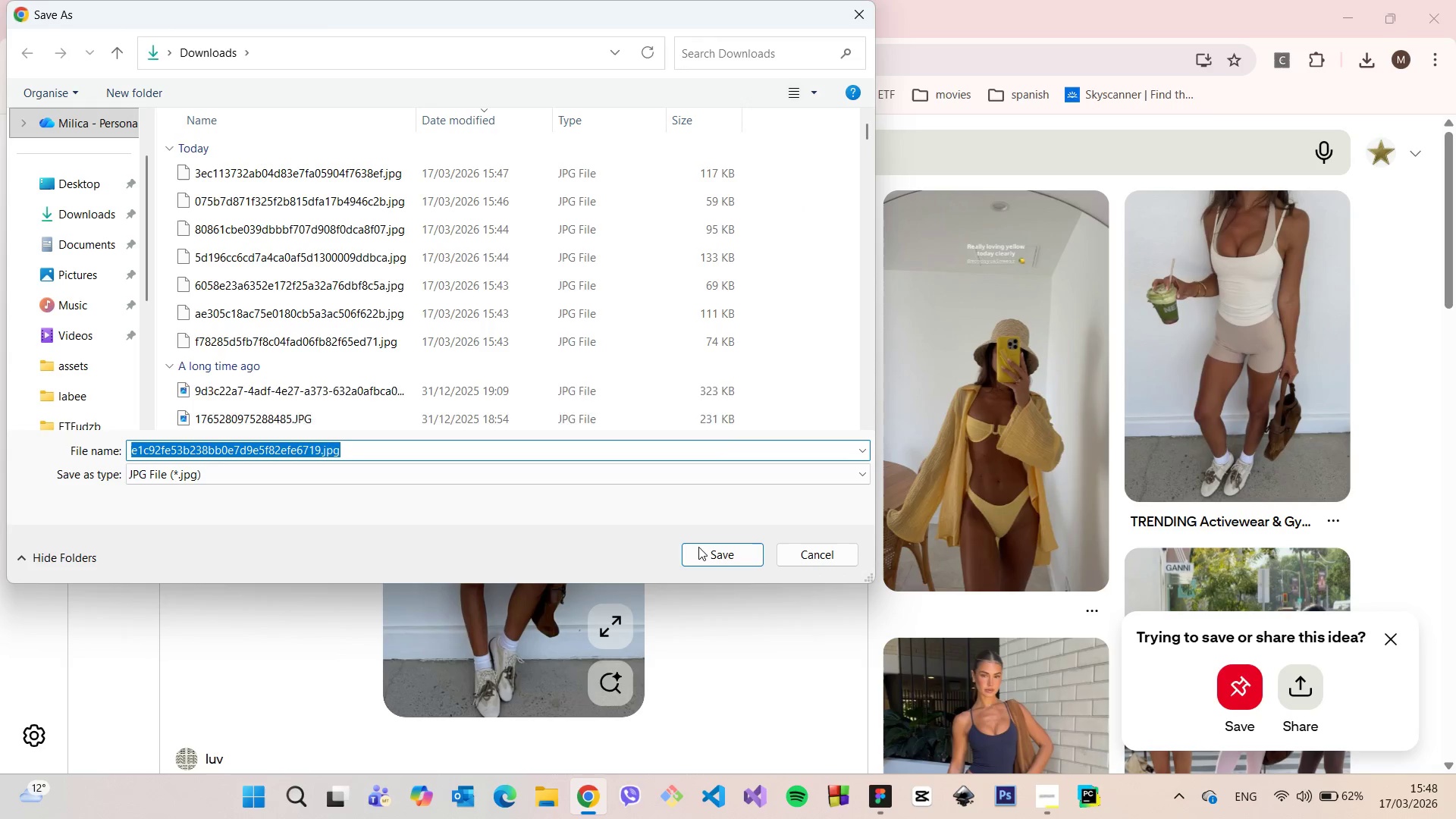 
left_click([701, 548])
 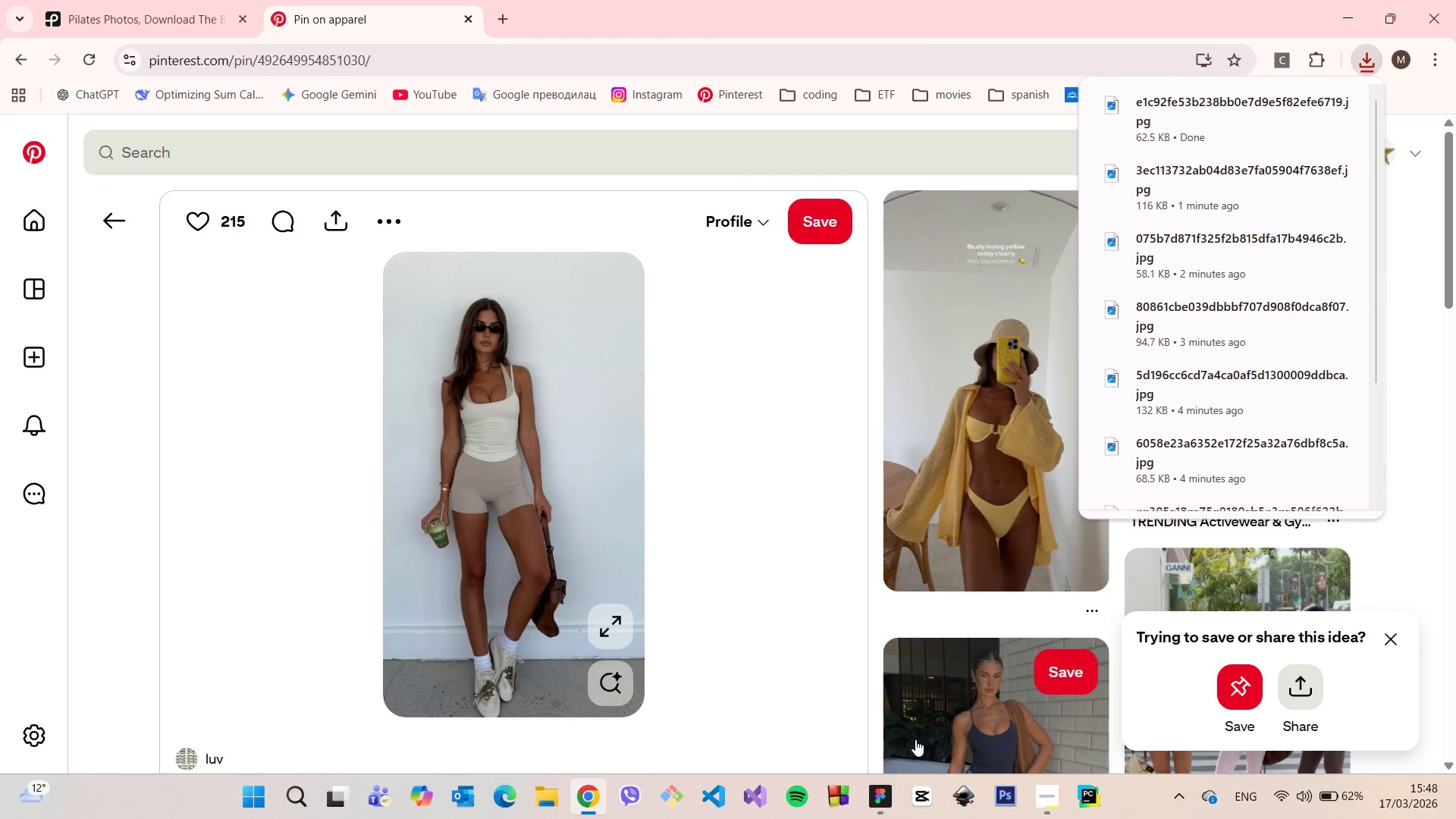 
left_click([893, 786])
 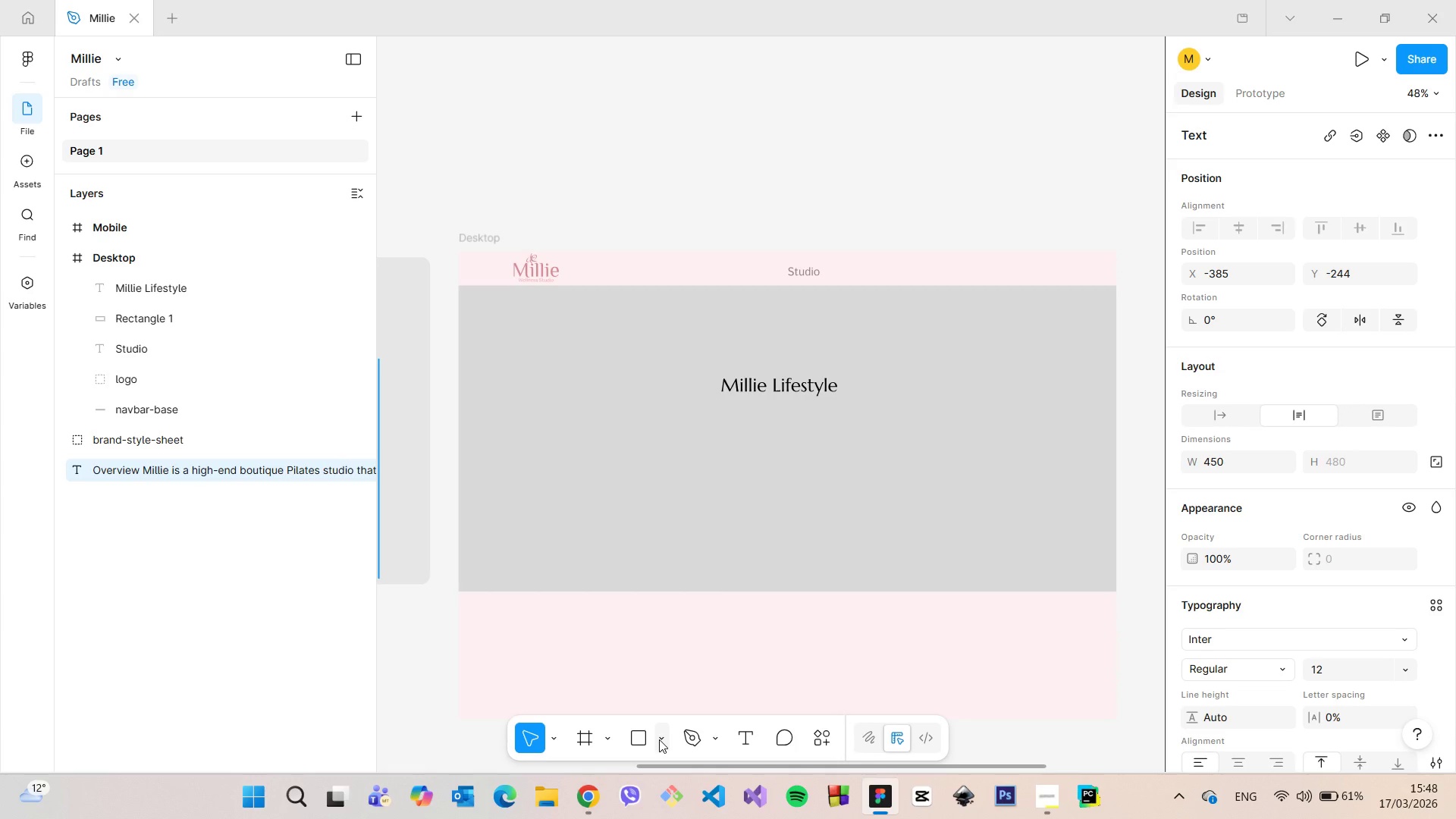 
left_click([662, 740])
 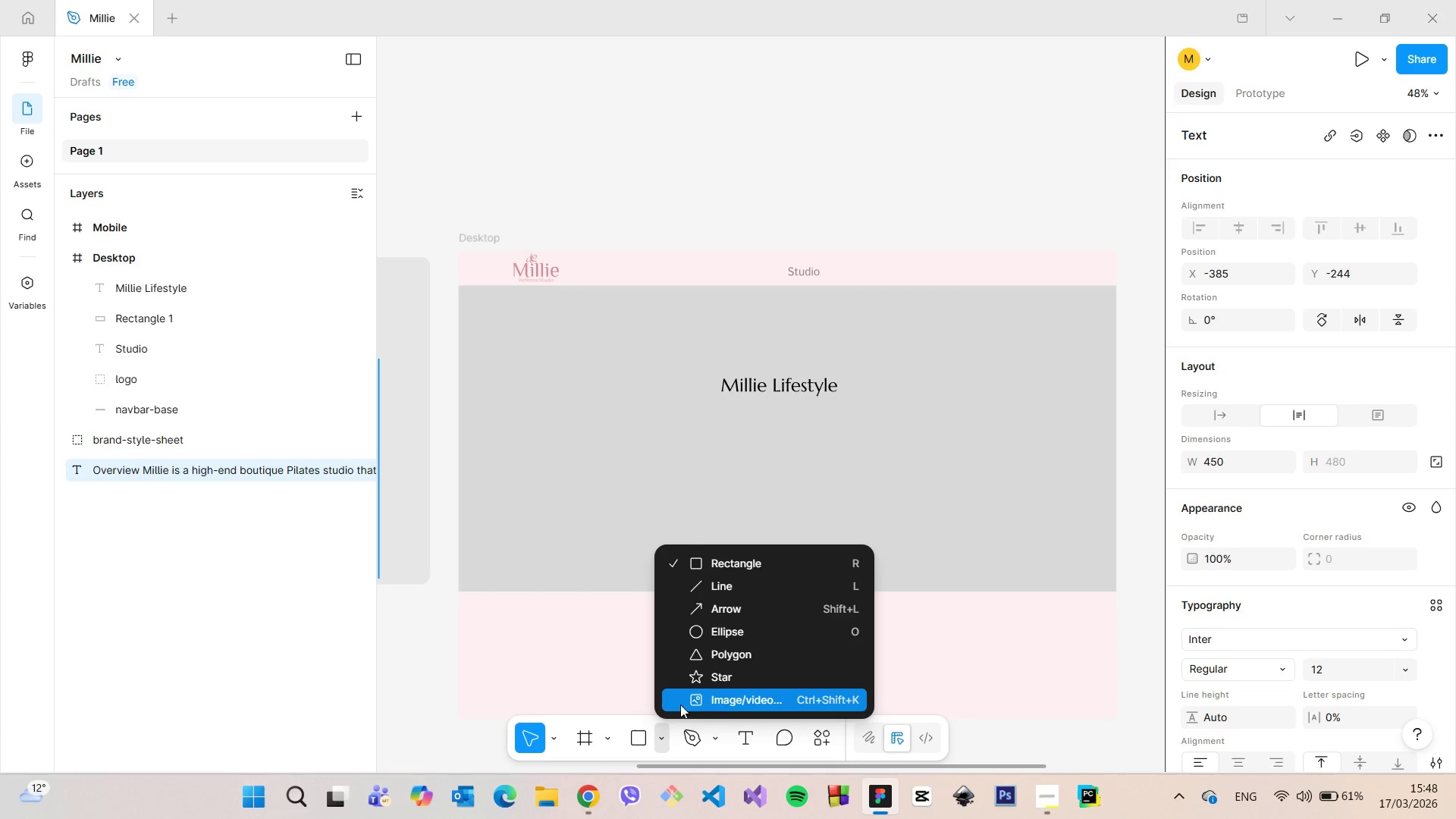 
left_click([680, 704])
 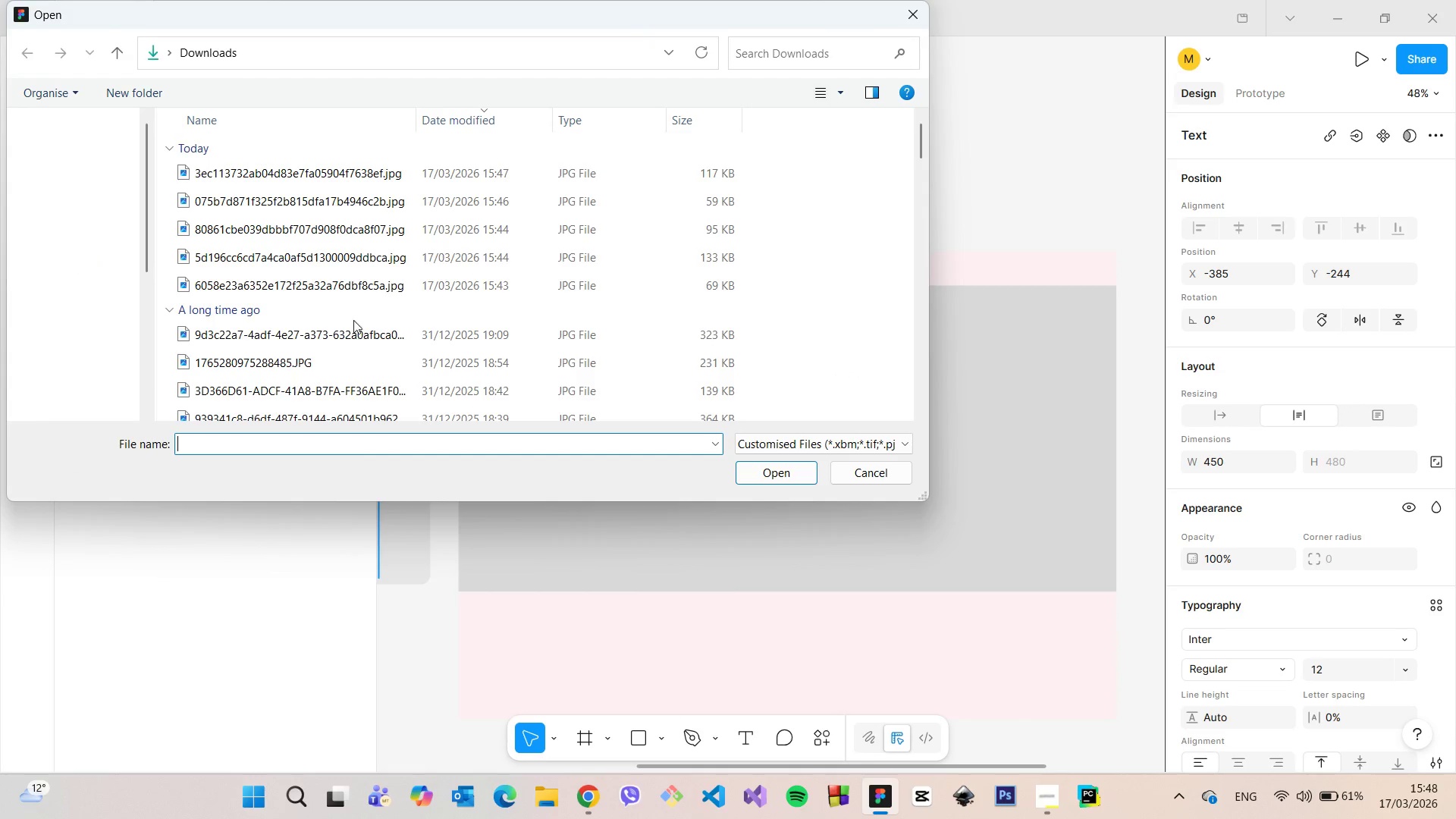 
scroll: coordinate [348, 314], scroll_direction: down, amount: 2.0
 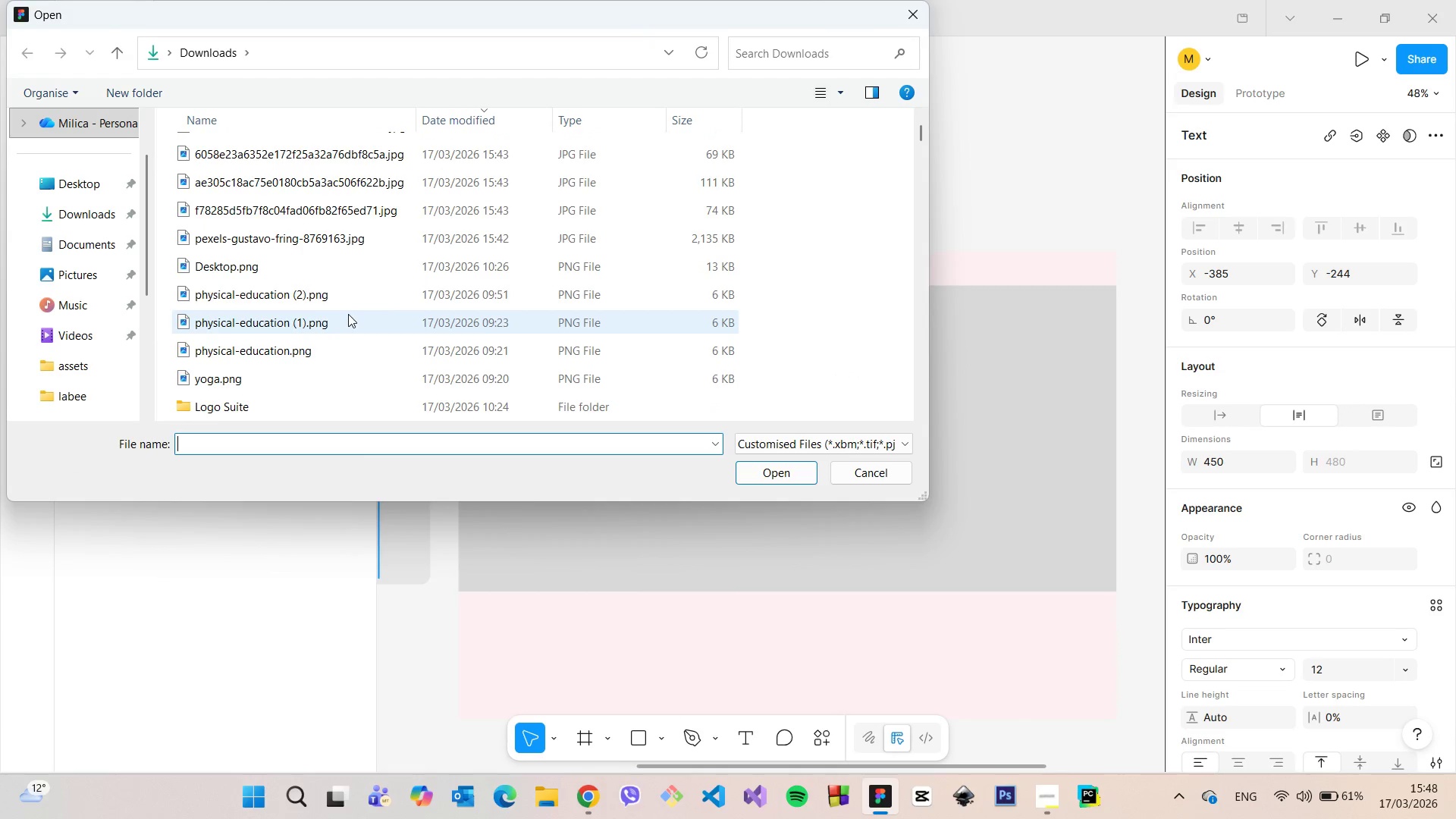 
scroll: coordinate [348, 314], scroll_direction: none, amount: 0.0
 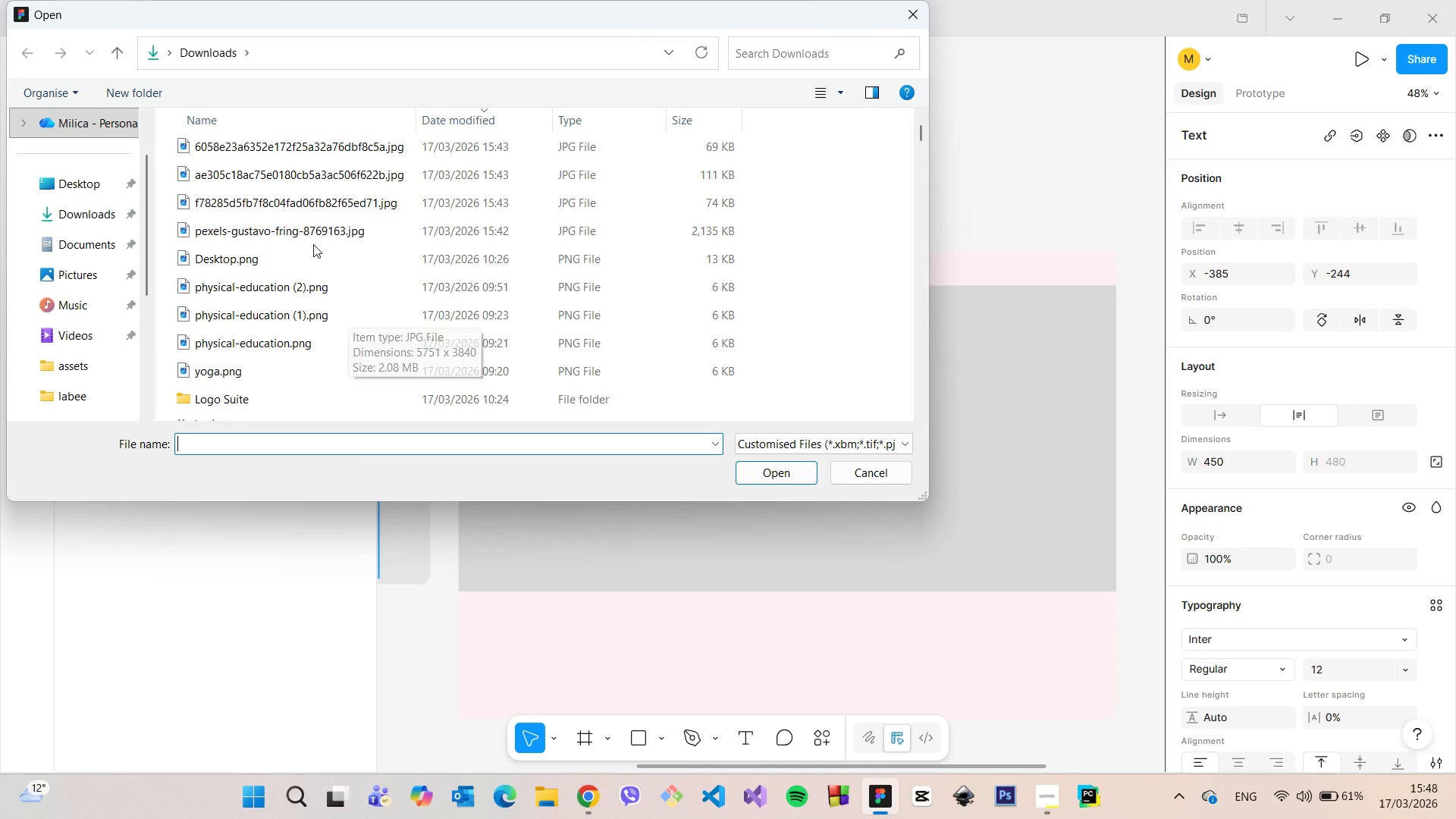 
scroll: coordinate [313, 246], scroll_direction: up, amount: 1.0
 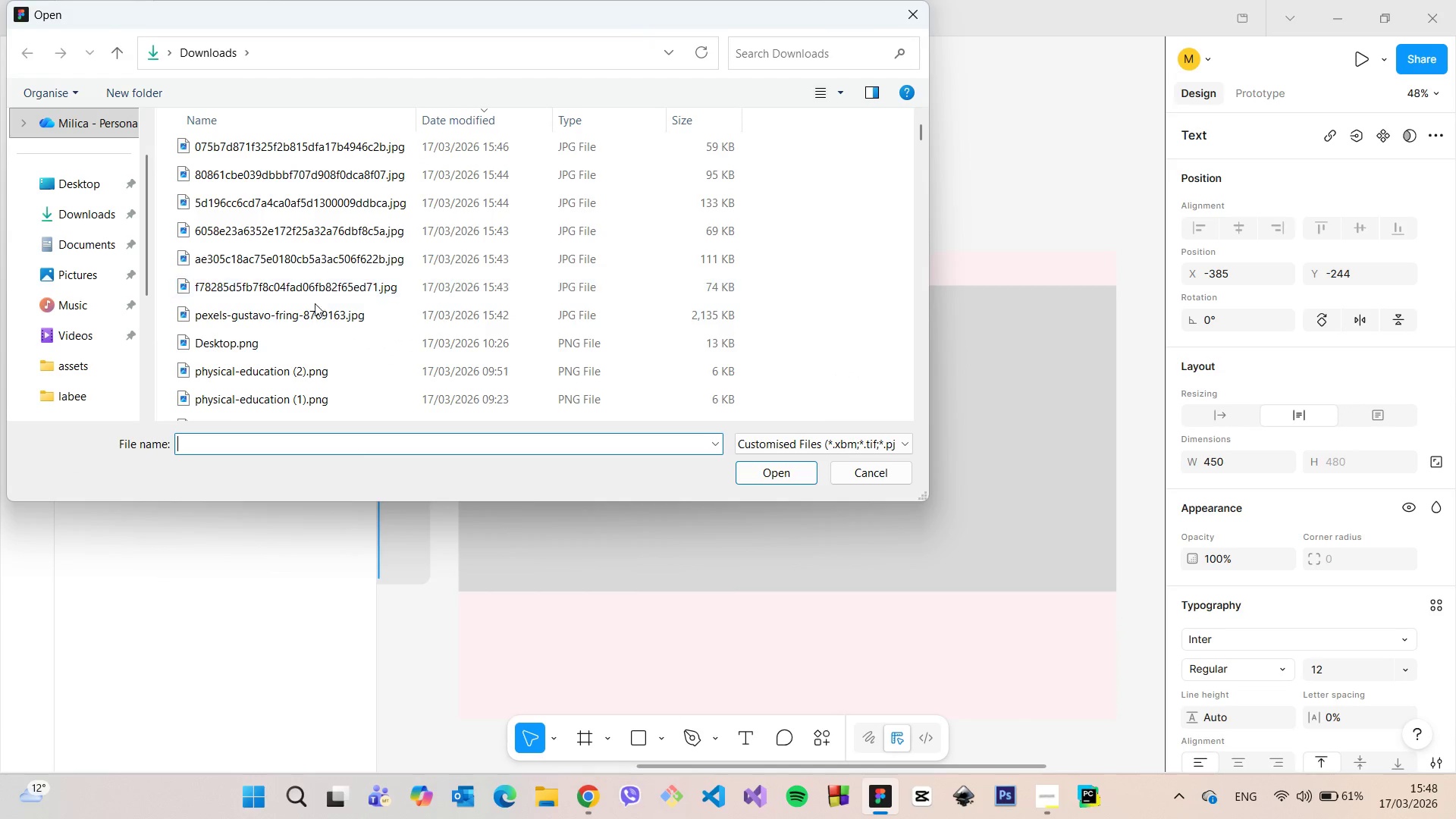 
left_click_drag(start_coordinate=[310, 308], to_coordinate=[994, 391])
 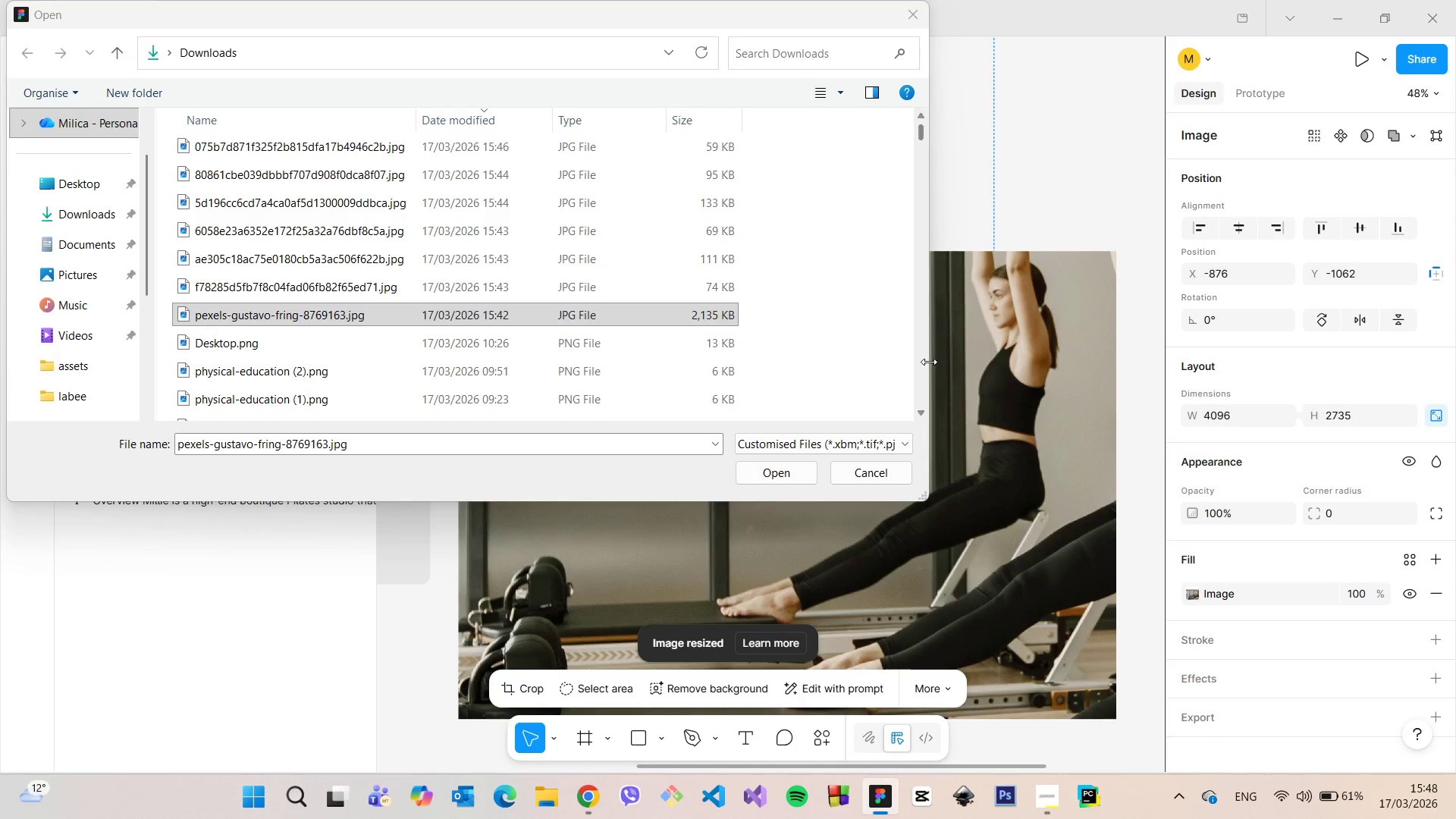 
wait(5.89)
 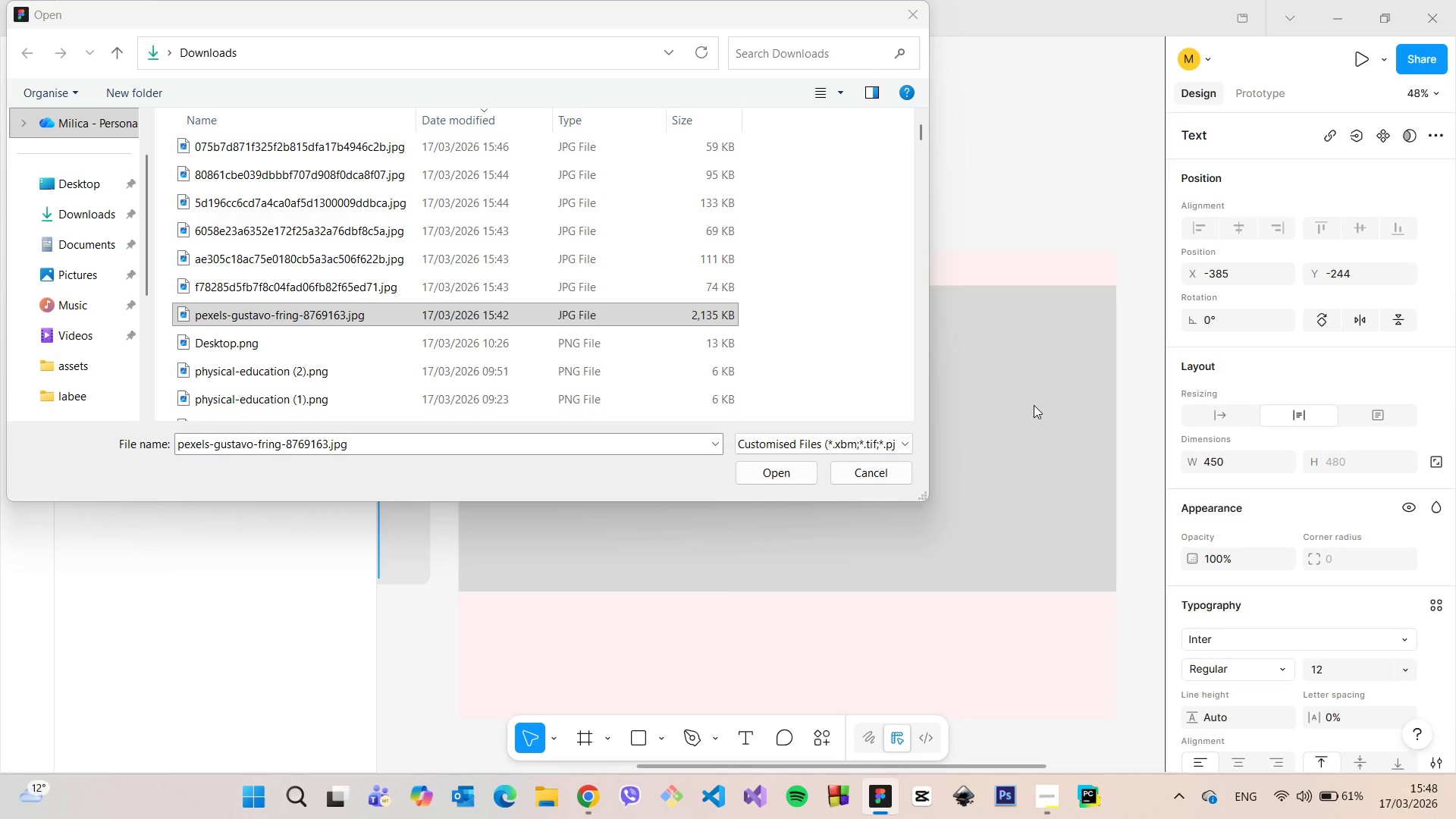 
key(Backspace)
 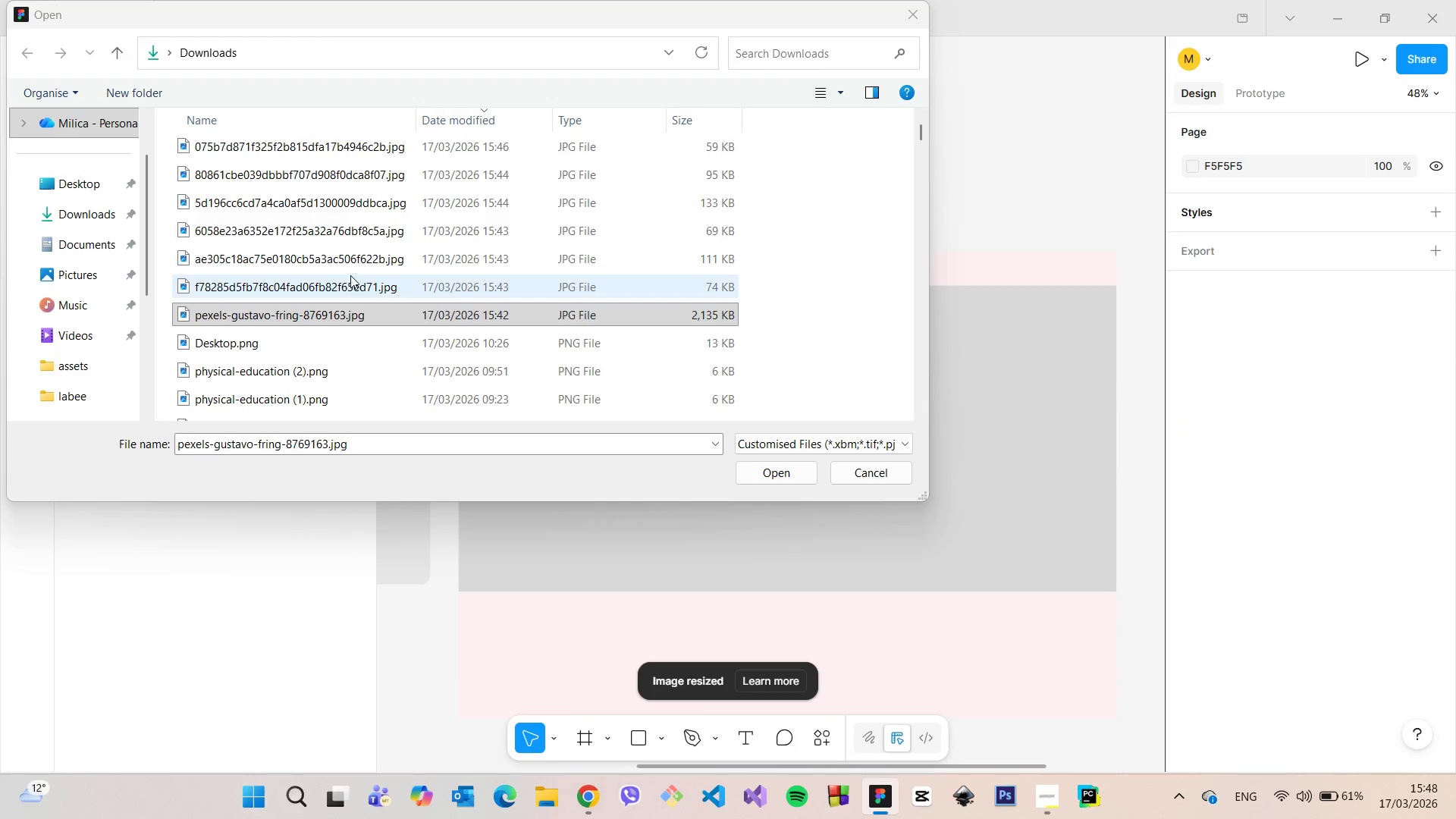 
left_click([350, 275])
 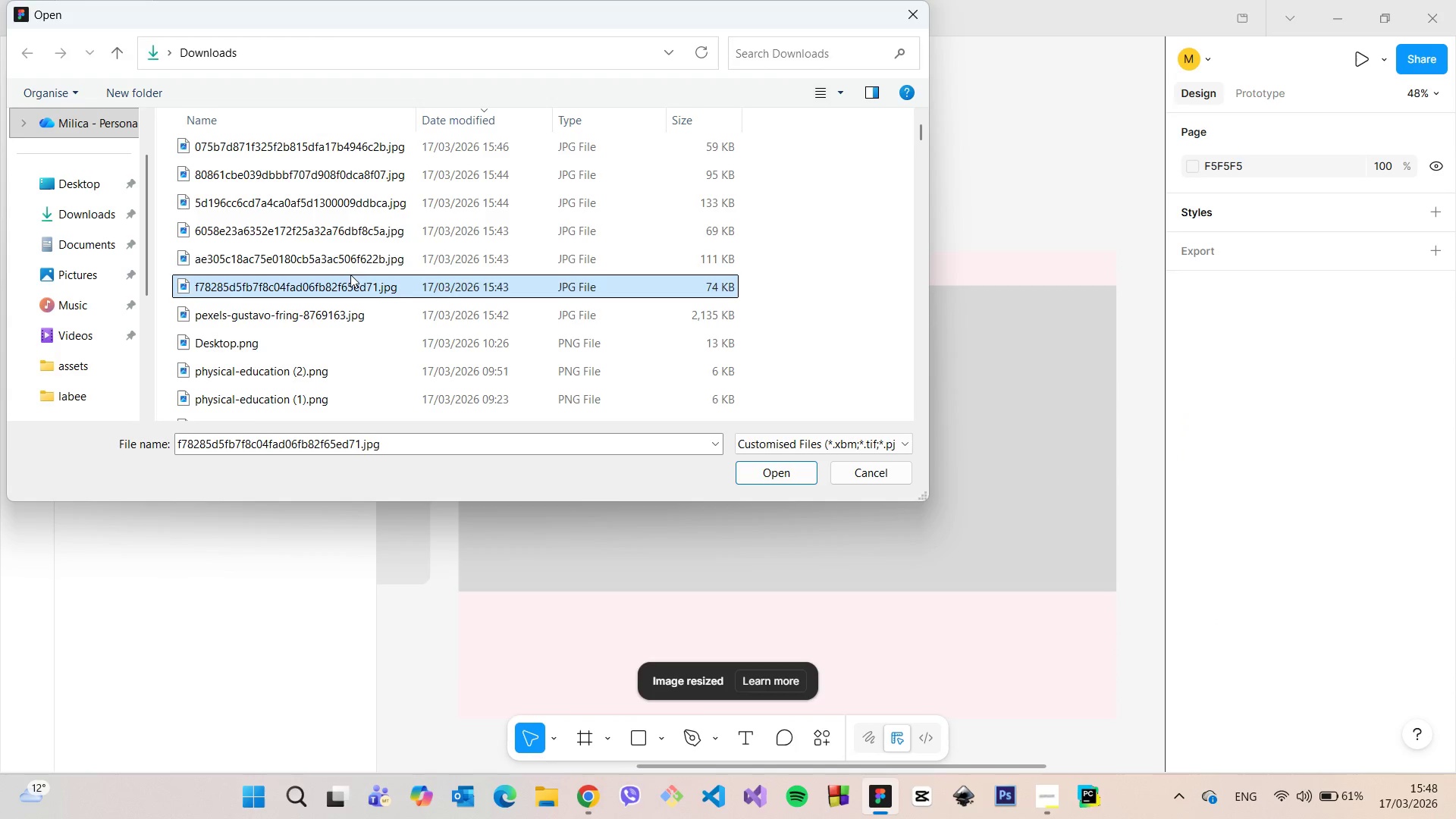 
scroll: coordinate [350, 275], scroll_direction: up, amount: 1.0
 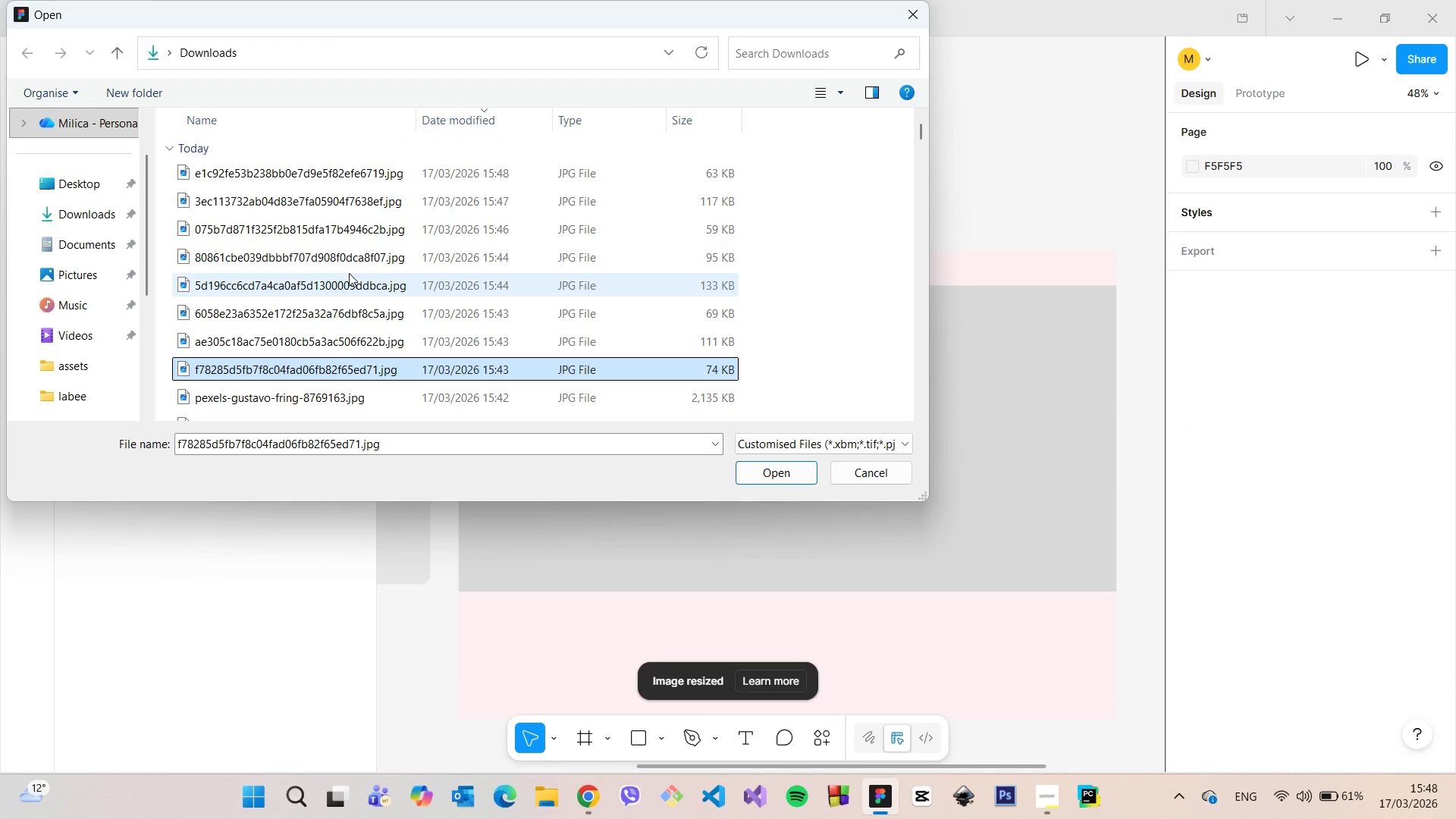 
hold_key(key=ShiftLeft, duration=1.5)
 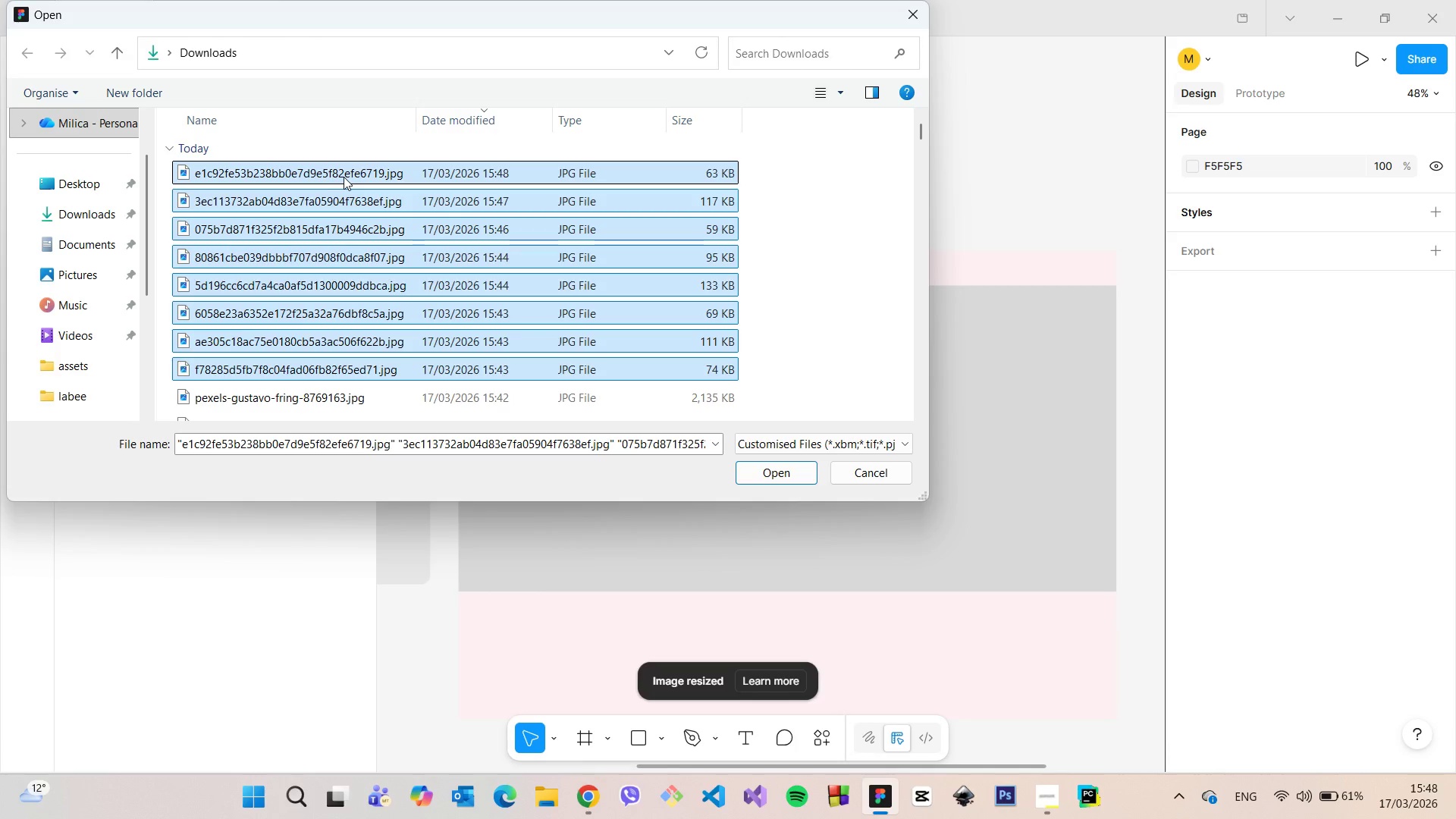 
hold_key(key=ShiftLeft, duration=0.73)
 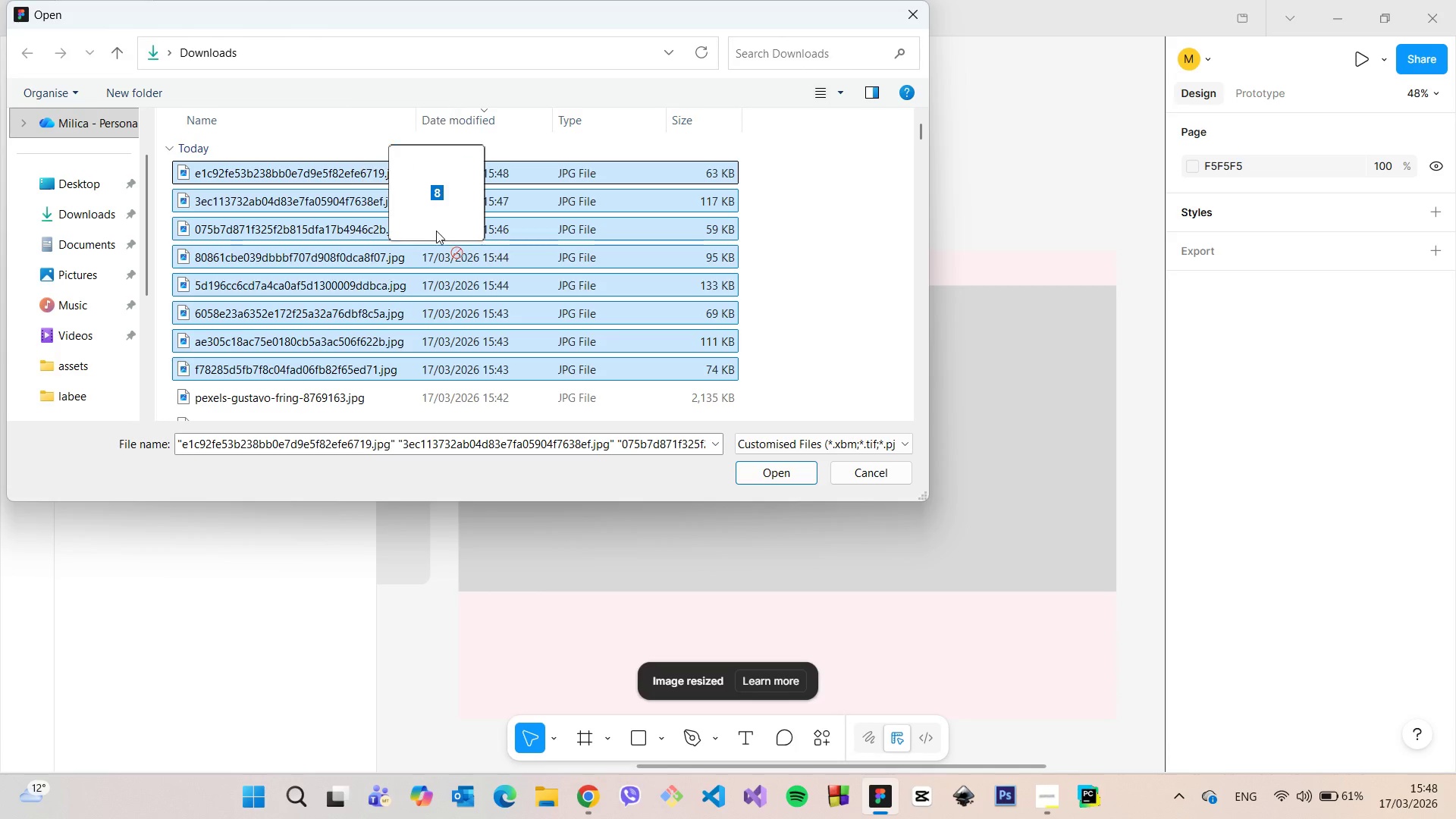 
scroll: coordinate [344, 202], scroll_direction: up, amount: 3.0
 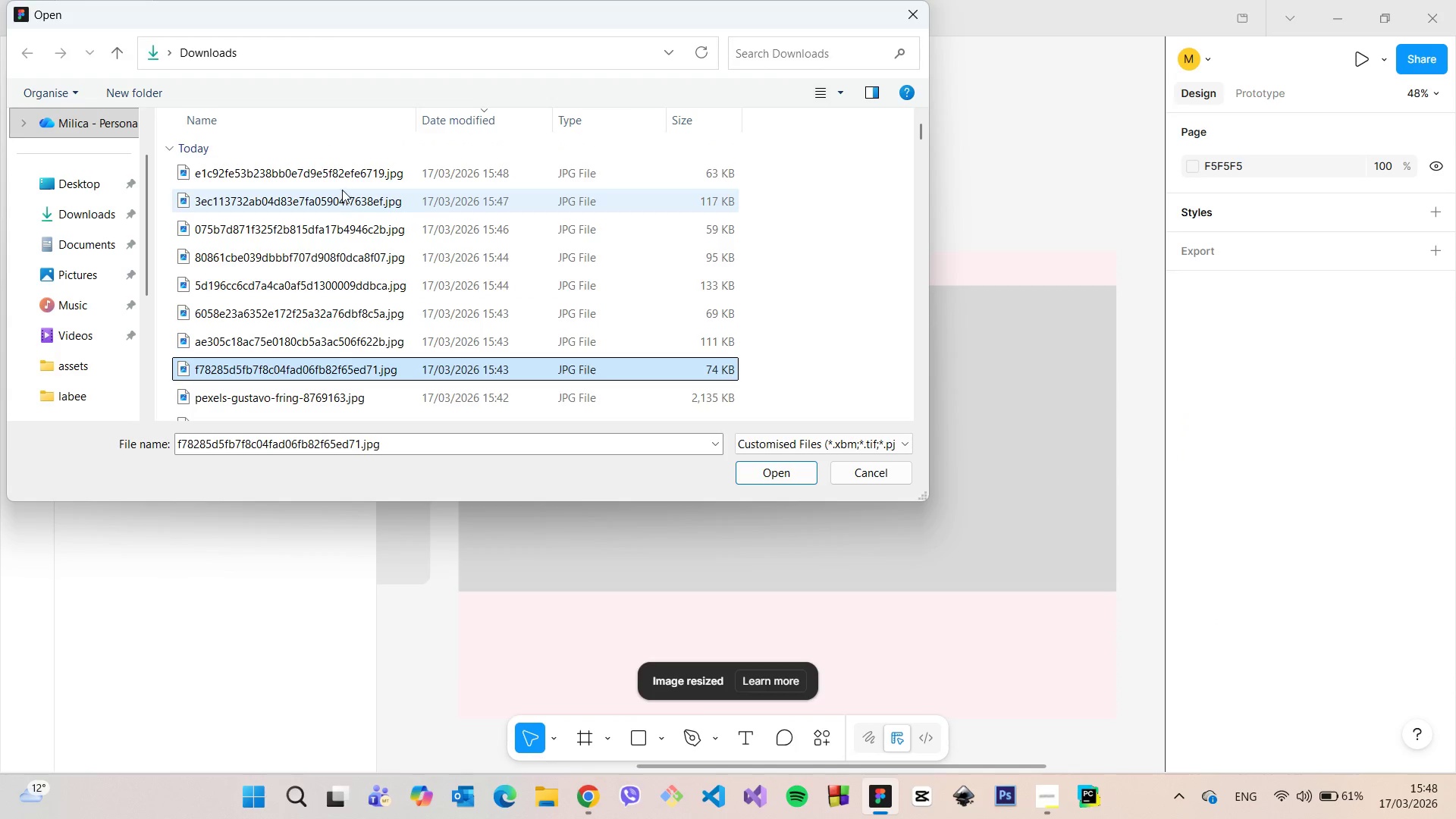 
left_click([344, 177])
 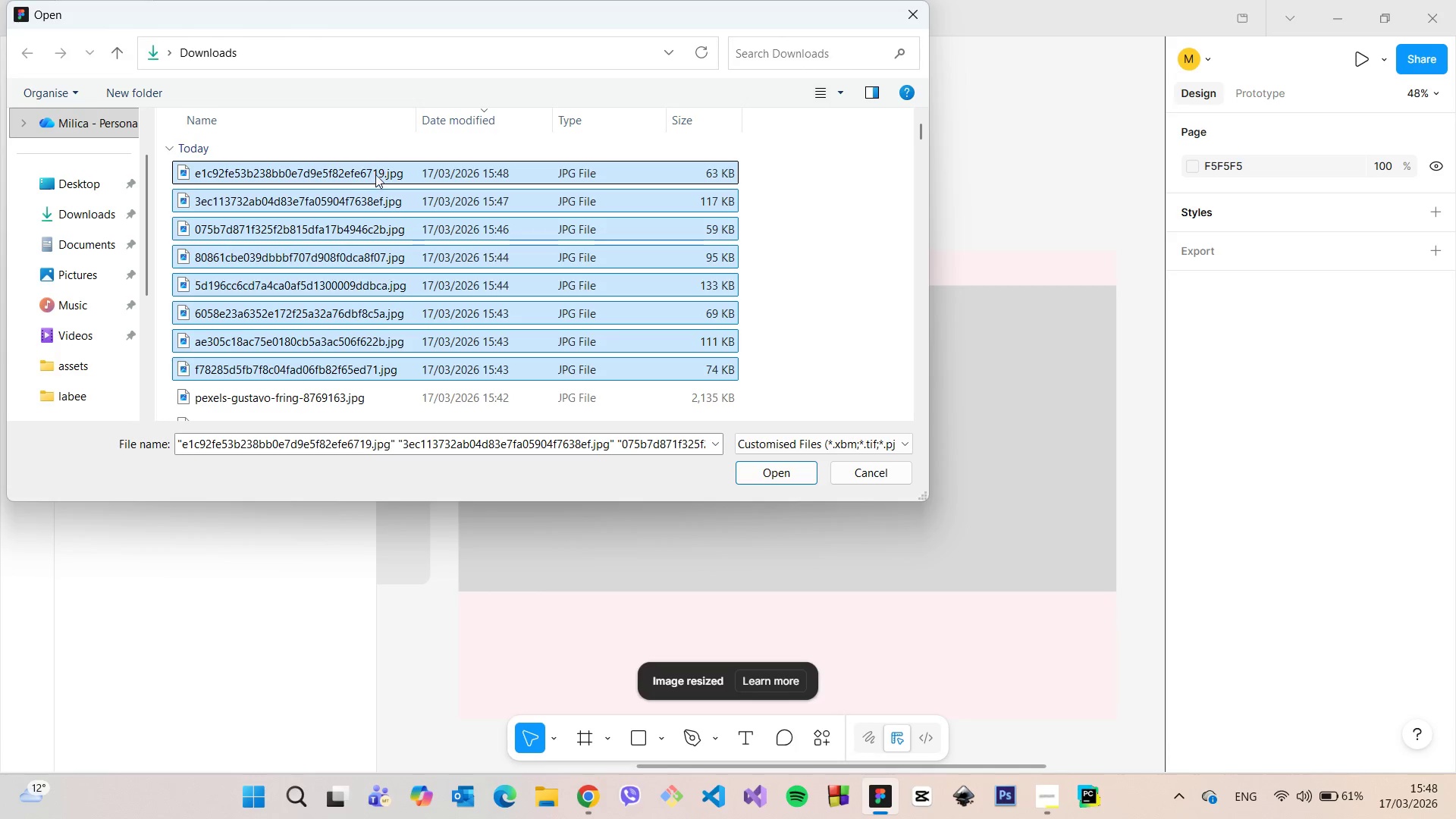 
left_click_drag(start_coordinate=[373, 173], to_coordinate=[1020, 165])
 